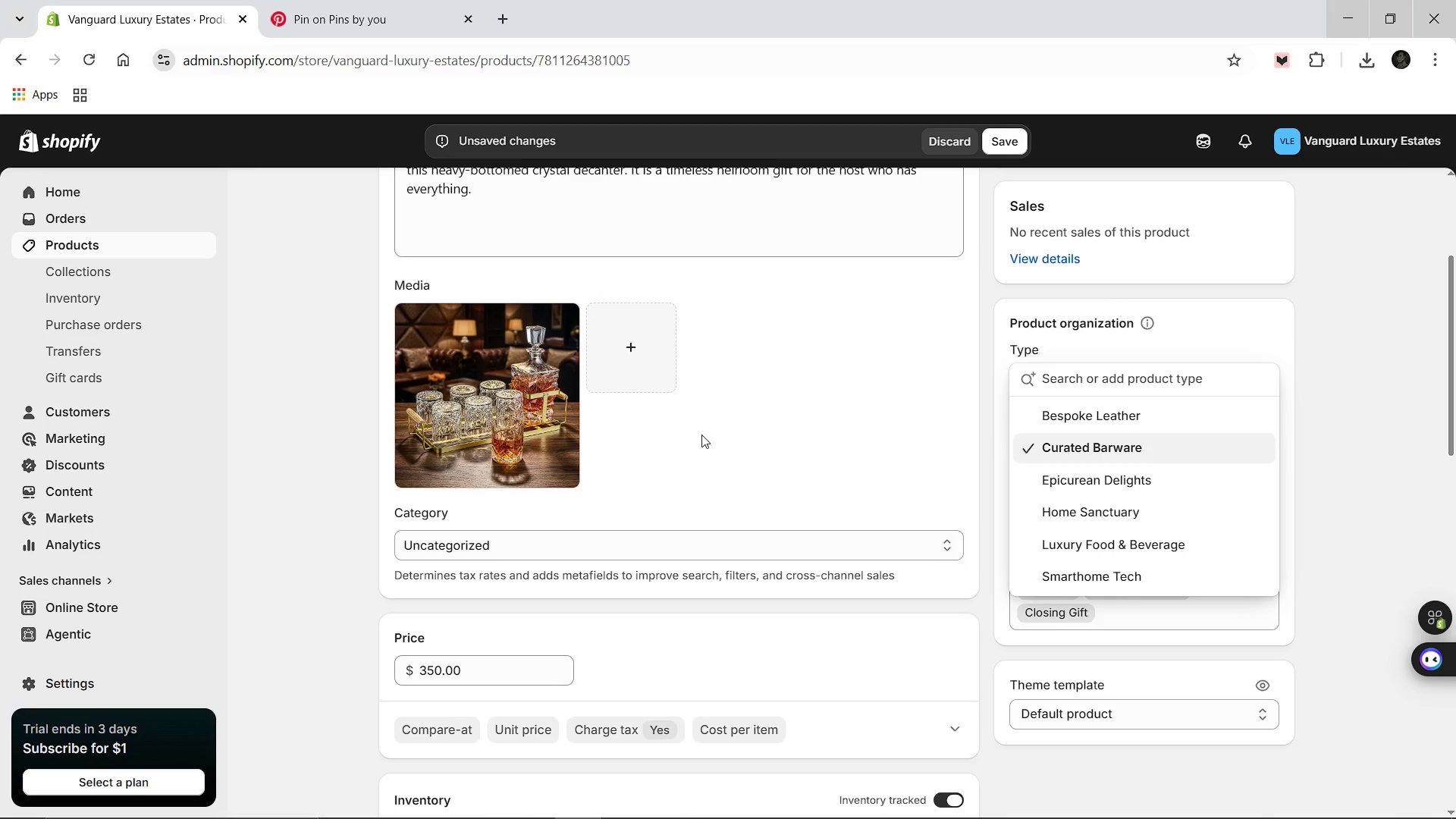 
scroll: coordinate [701, 435], scroll_direction: down, amount: 2.0
 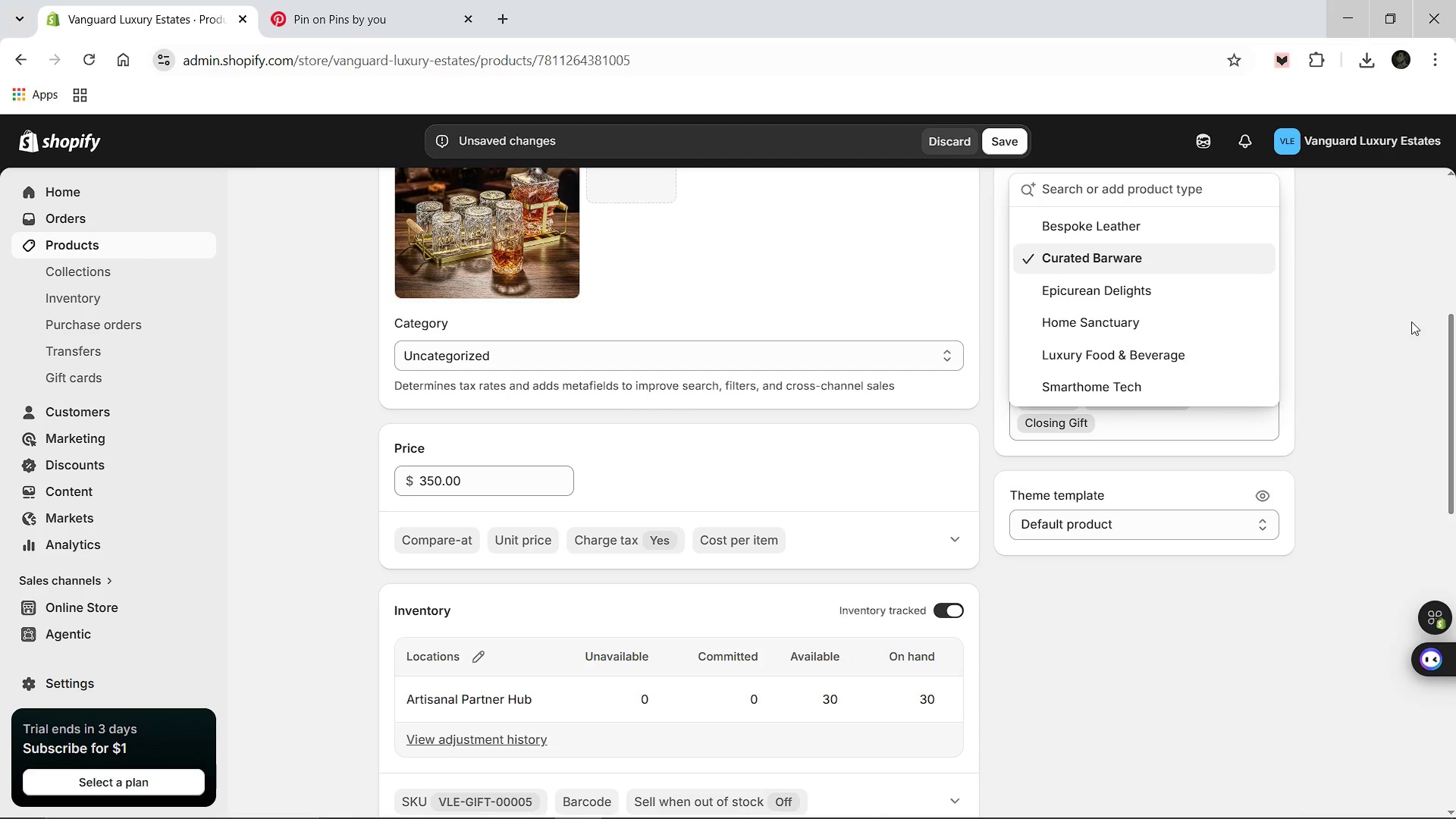 
left_click([1364, 330])
 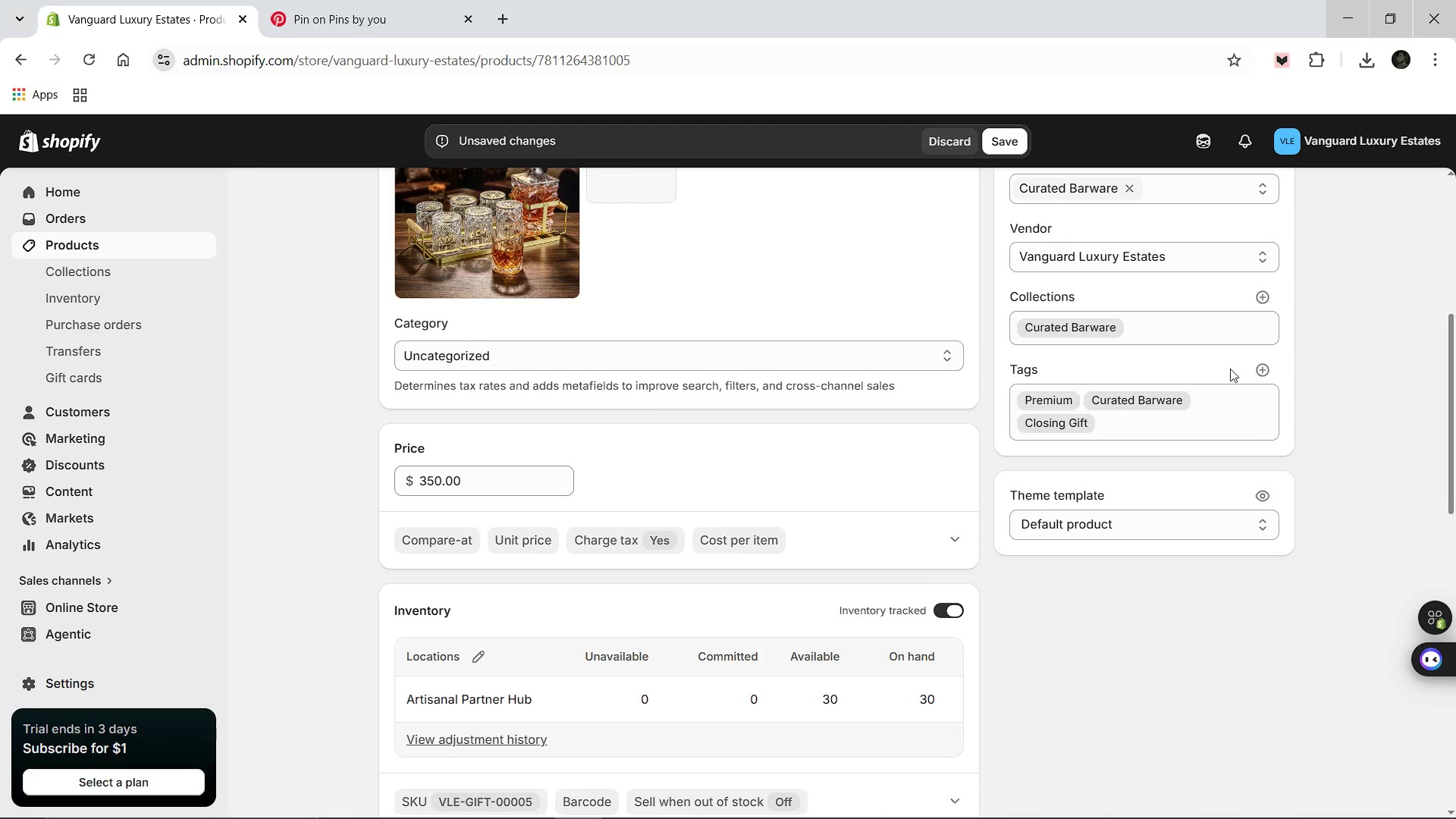 
scroll: coordinate [968, 525], scroll_direction: down, amount: 11.0
 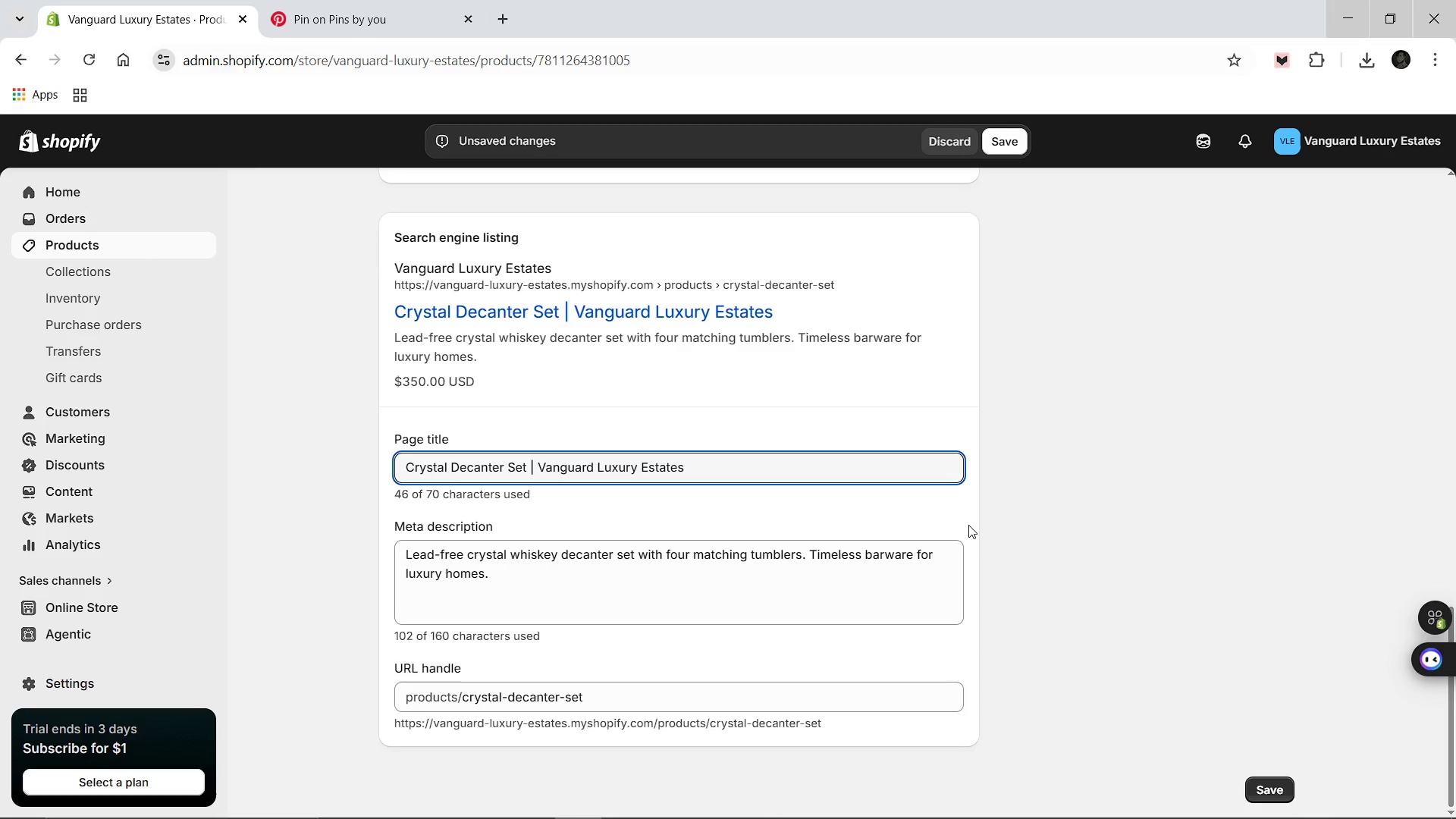 
scroll: coordinate [968, 525], scroll_direction: up, amount: 19.0
 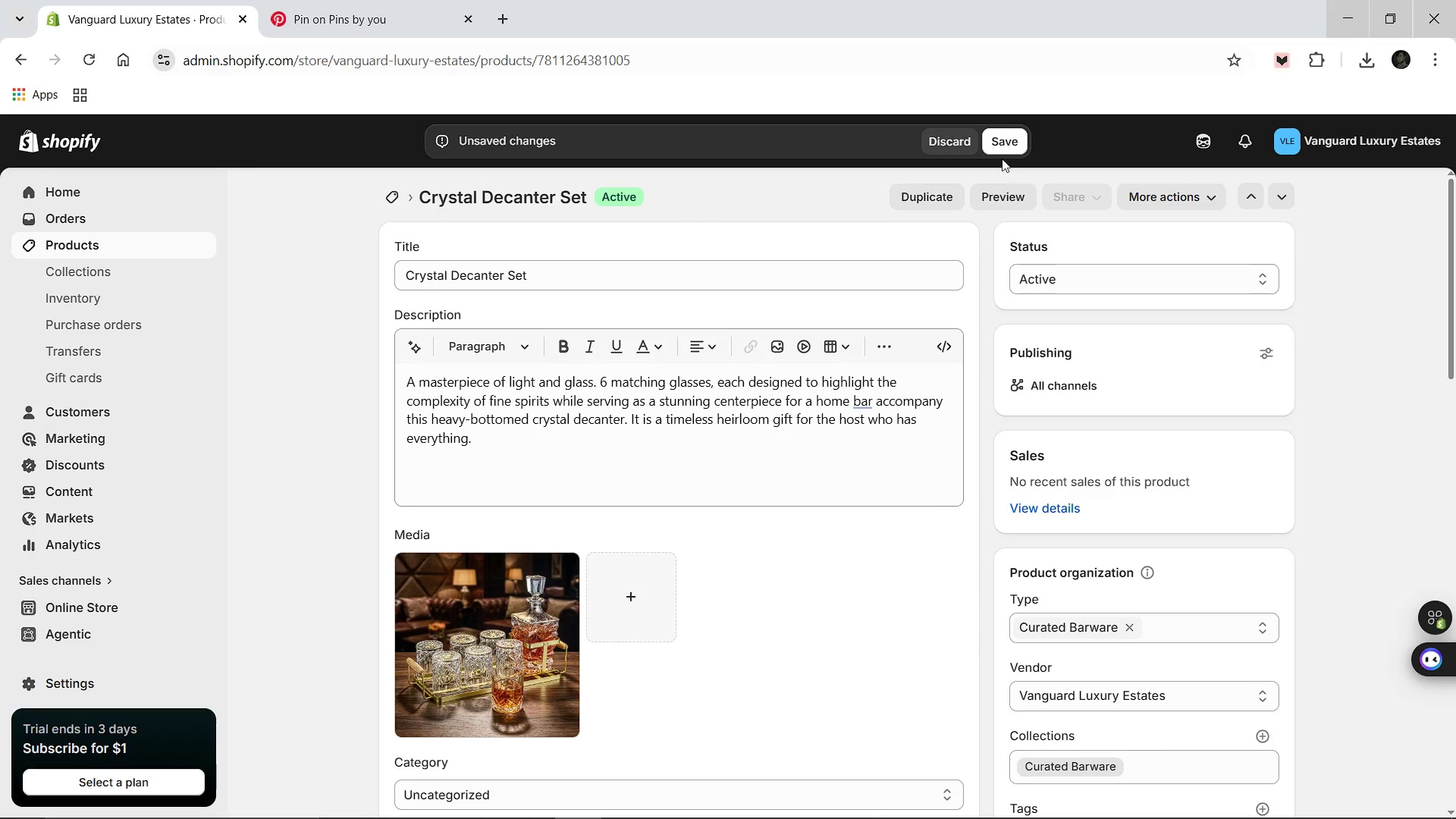 
left_click([1002, 150])
 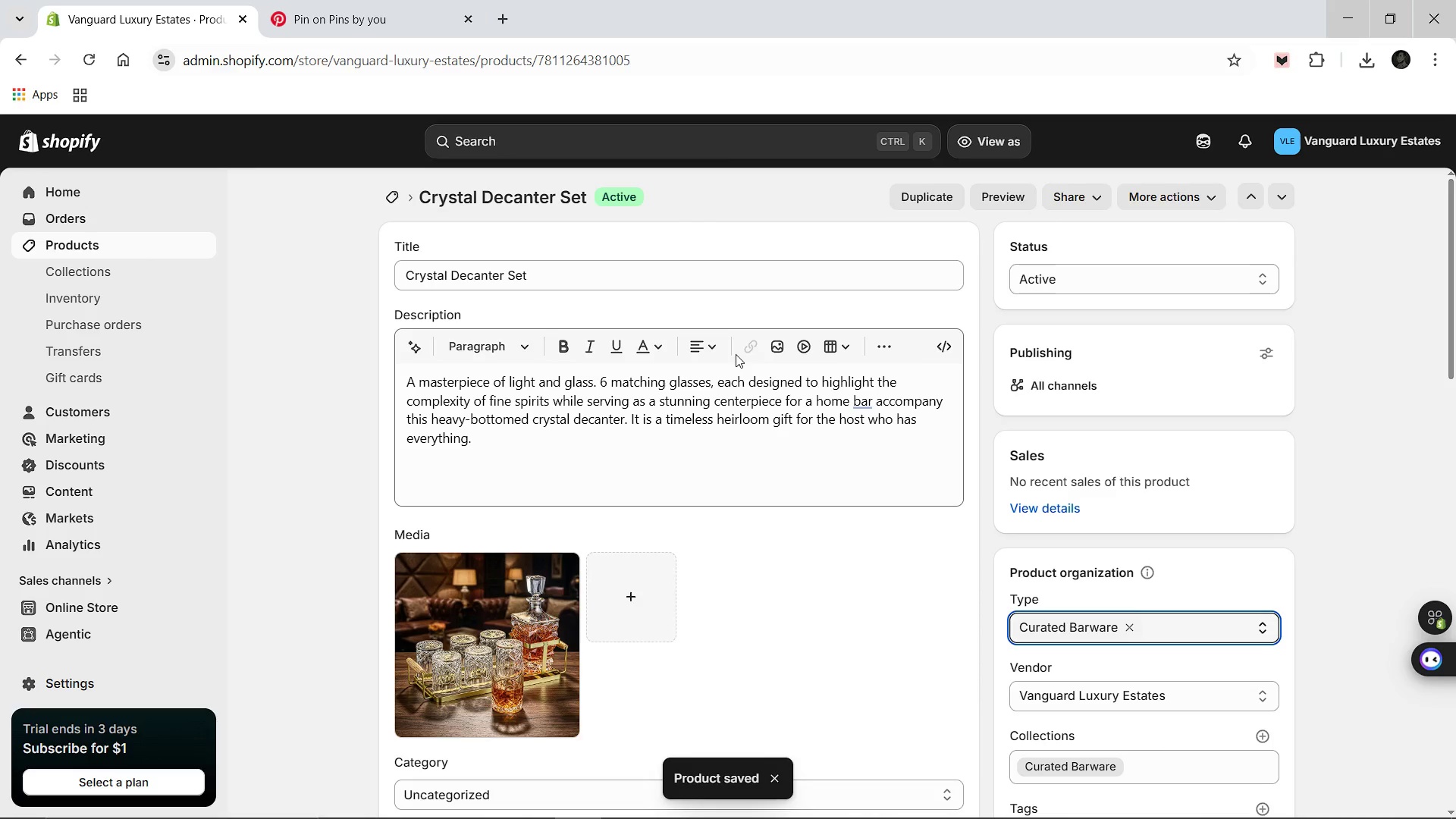 
wait(7.27)
 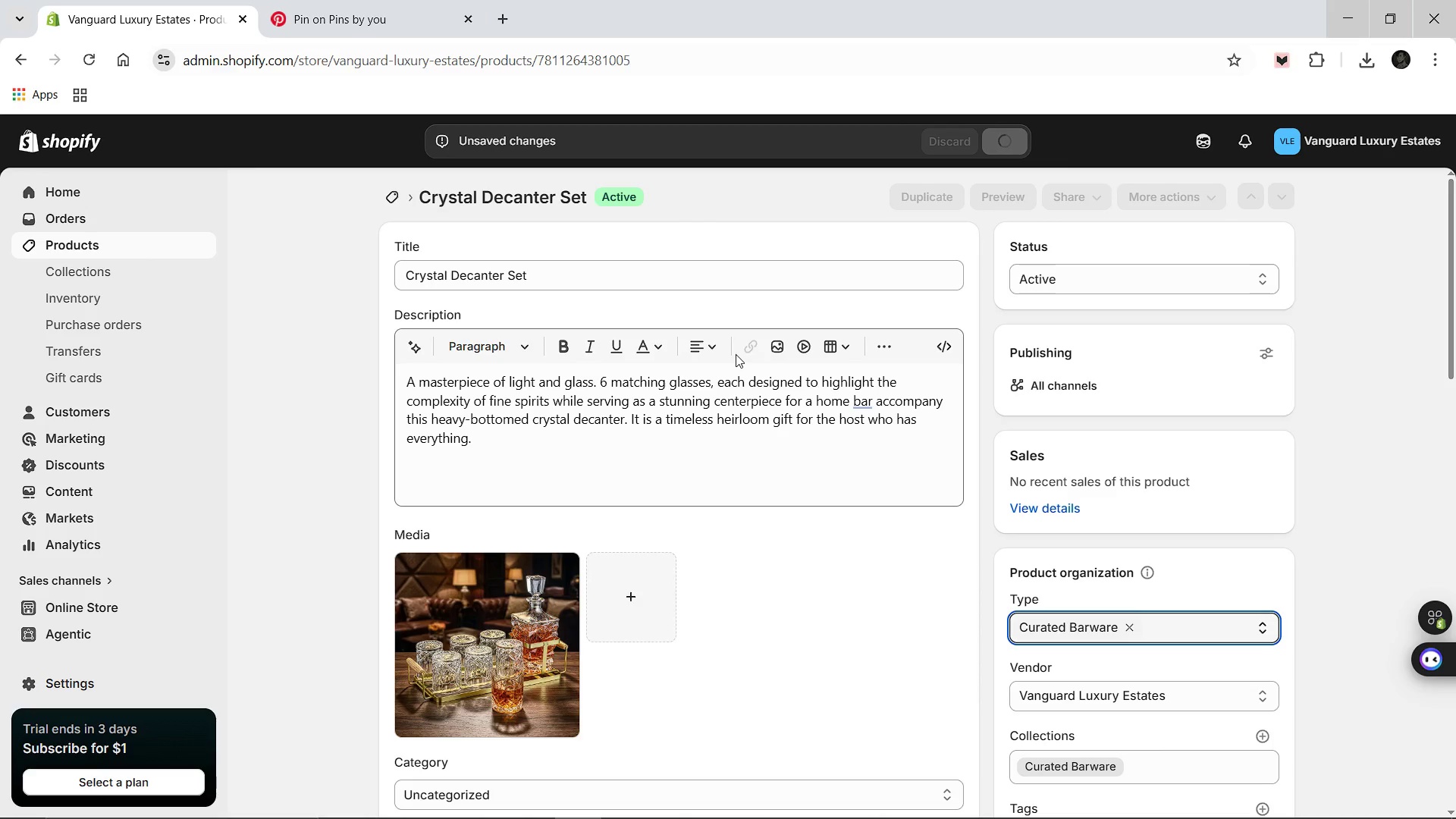 
left_click([389, 193])
 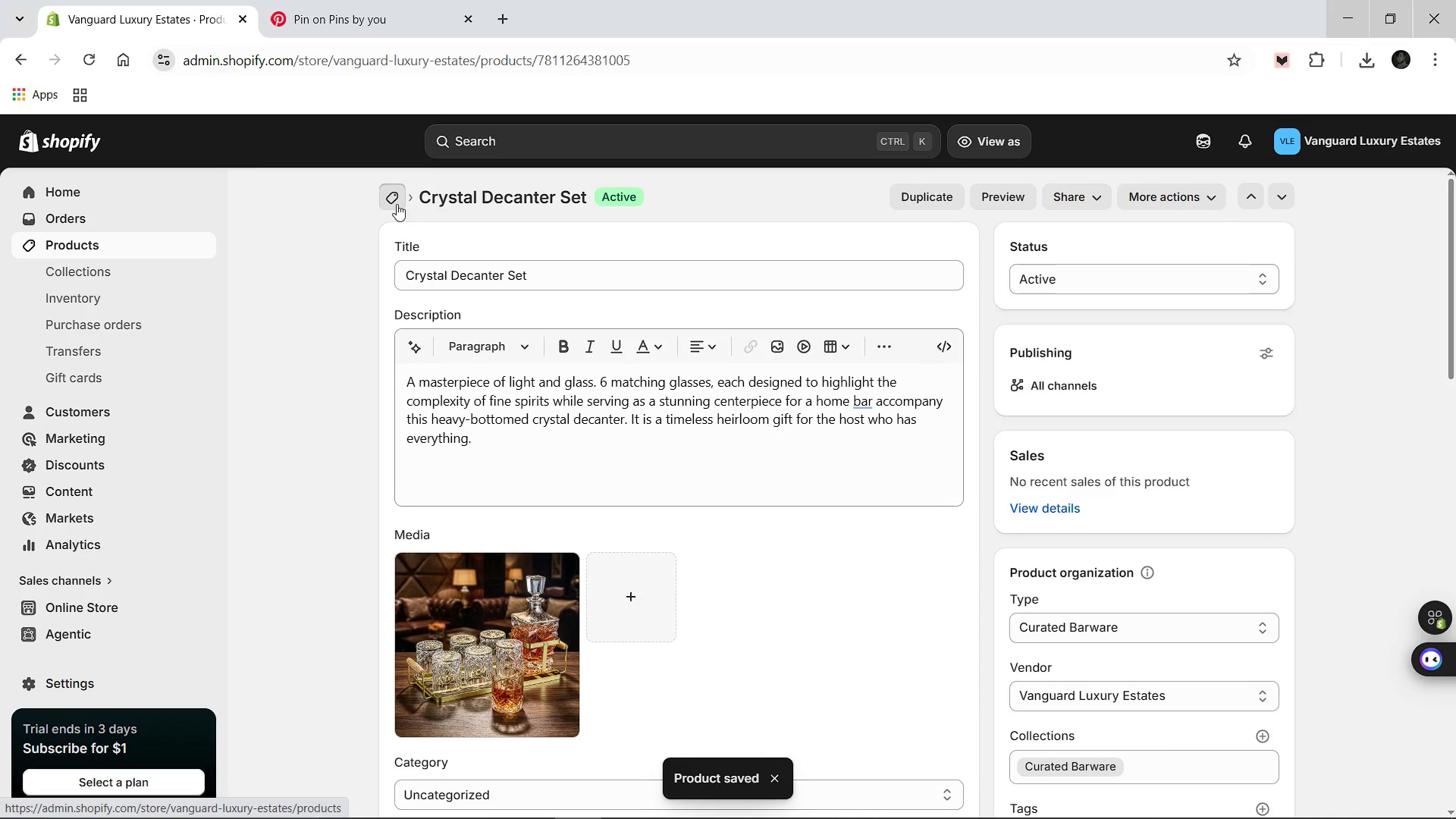 
mouse_move([435, 284])
 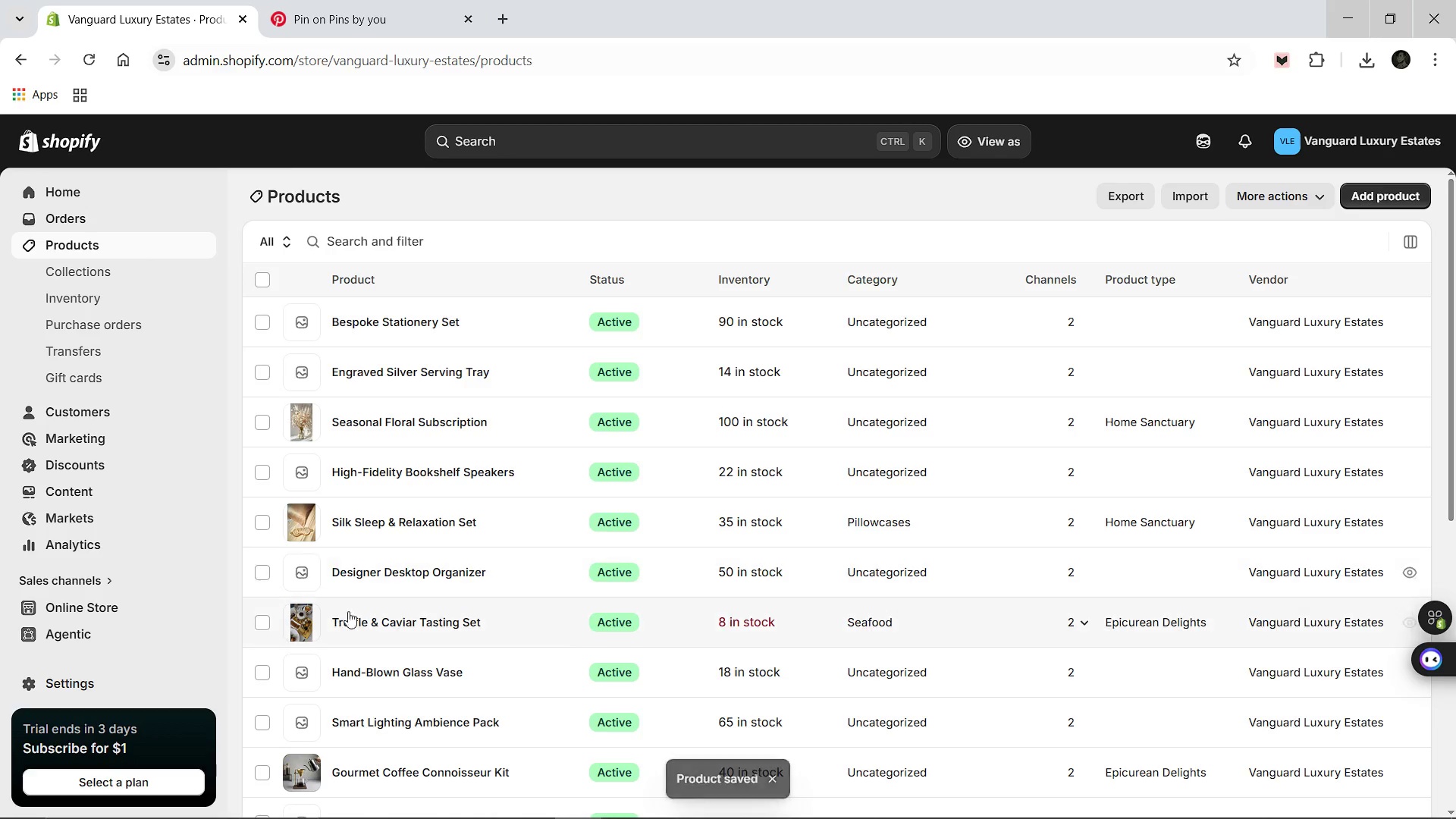 
scroll: coordinate [368, 618], scroll_direction: down, amount: 5.0
 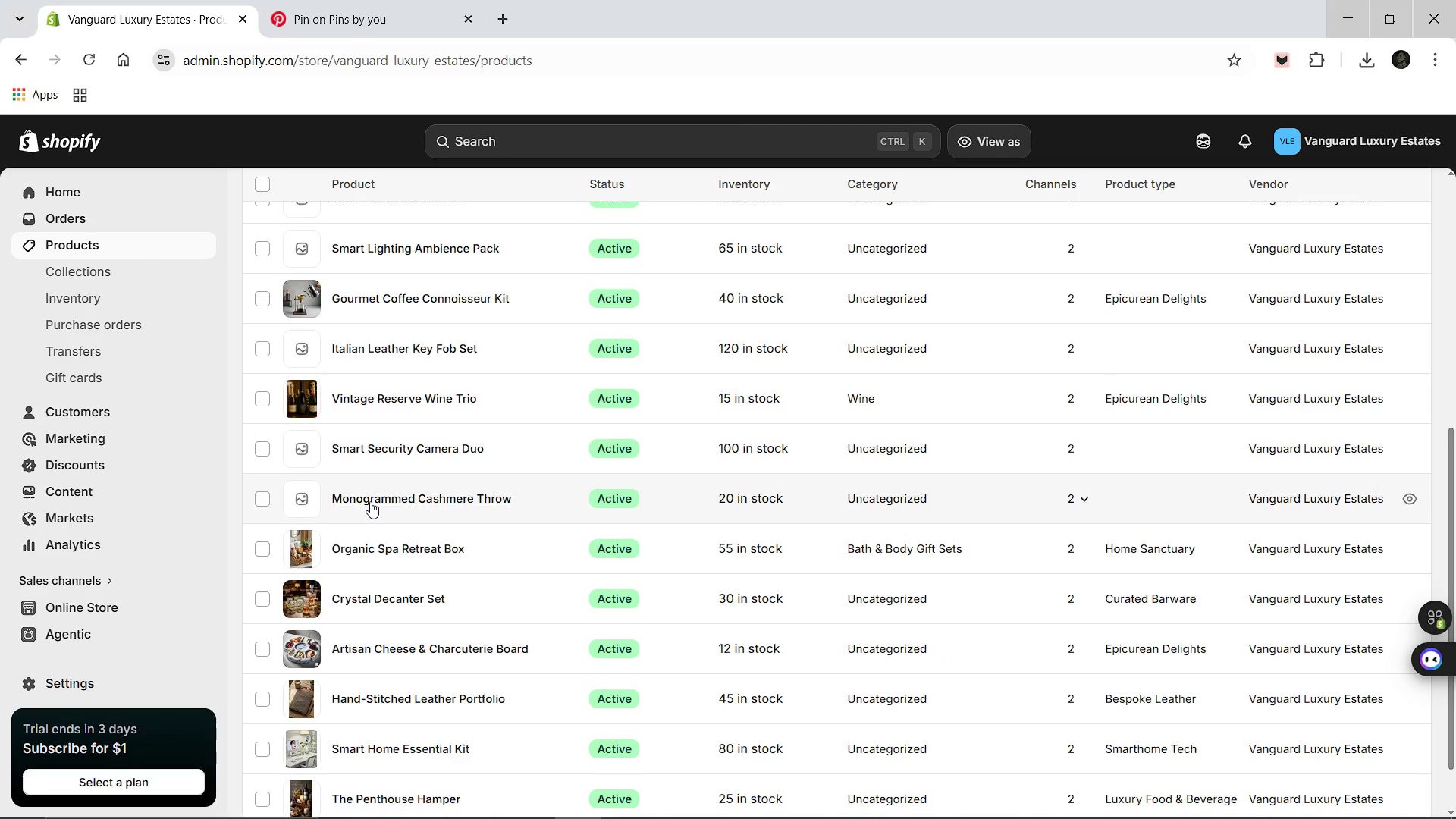 
left_click([370, 500])
 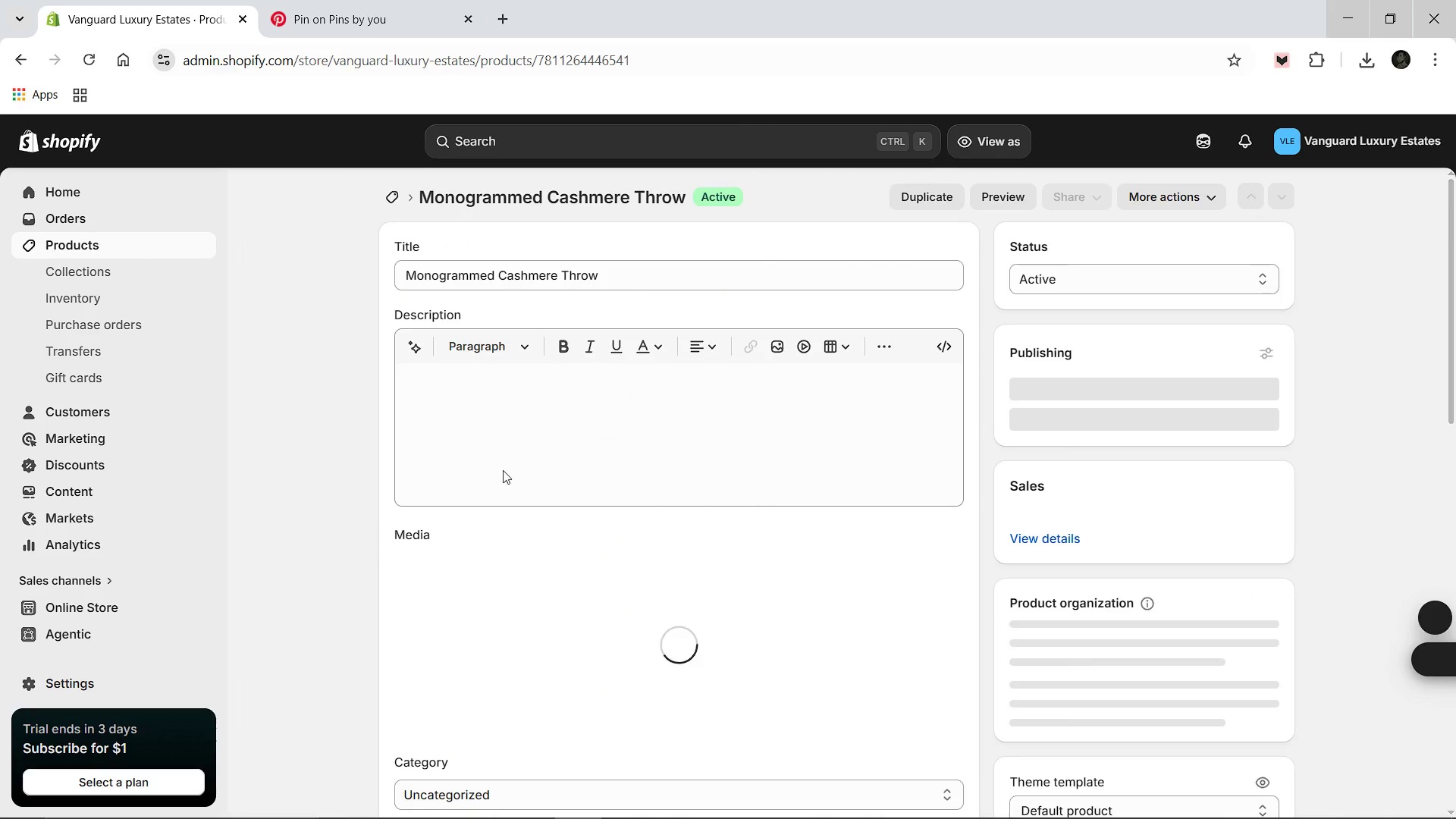 
left_click([559, 424])
 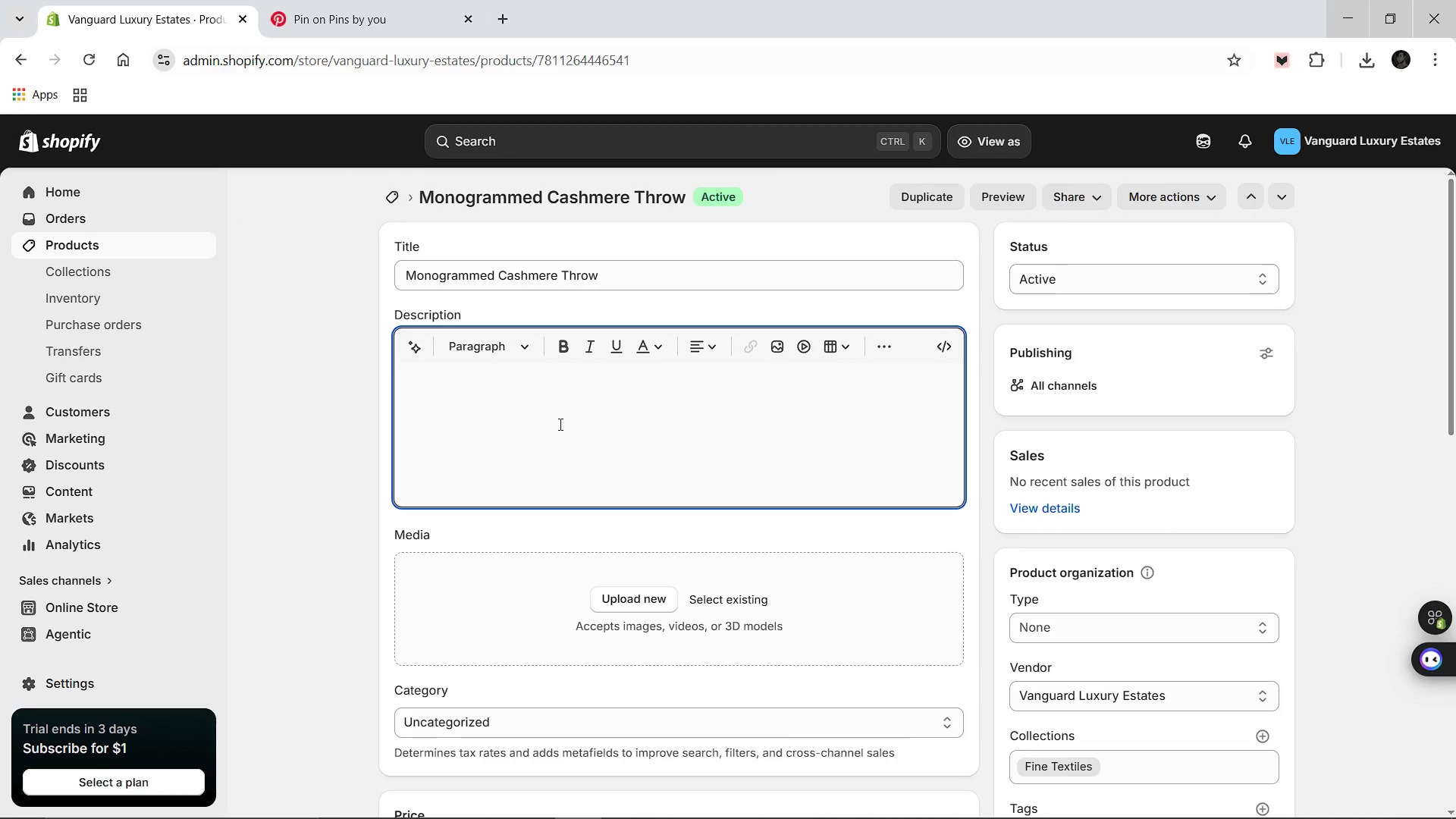 
left_click([559, 424])
 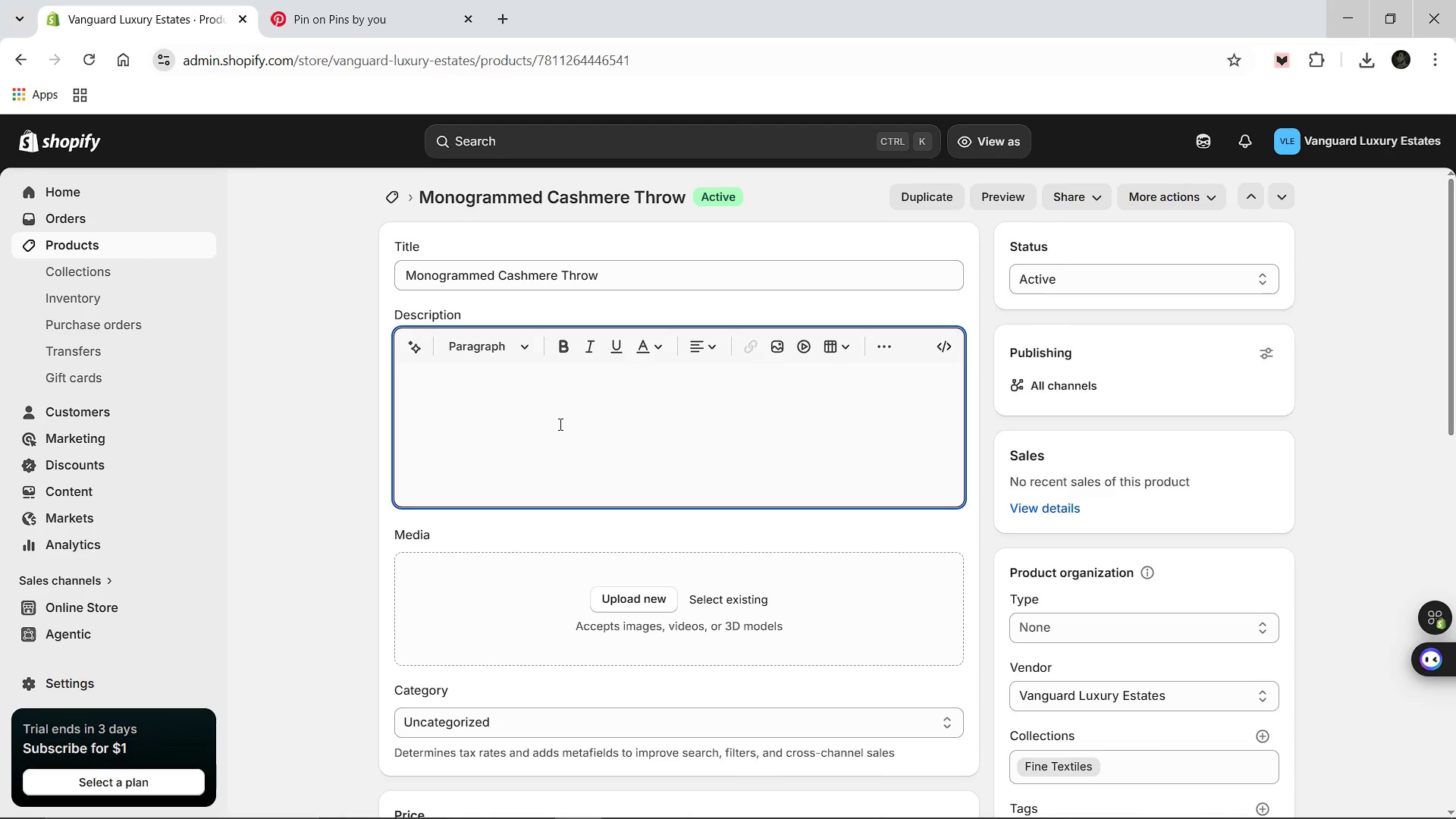 
type(We)
key(Backspace)
type(rap your client in unparalleded )
key(Backspace)
key(Backspace)
key(Backspace)
key(Backspace)
key(Backspace)
type(eled comfort. Soucred from the finest Mongolian cashmere, this ultra-soft throw features a subtle )
key(Backspace)
type( )
key(Backspace)
type(,,)
key(Backspace)
type( custom monogramming option )
key(Backspace)
type(, adding a deeply personal touche)
key(Backspace)
type( to their new living space. It is a warm gesture that combines luxury with the comforts of him)
key(Backspace)
key(Backspace)
type(ome.)
 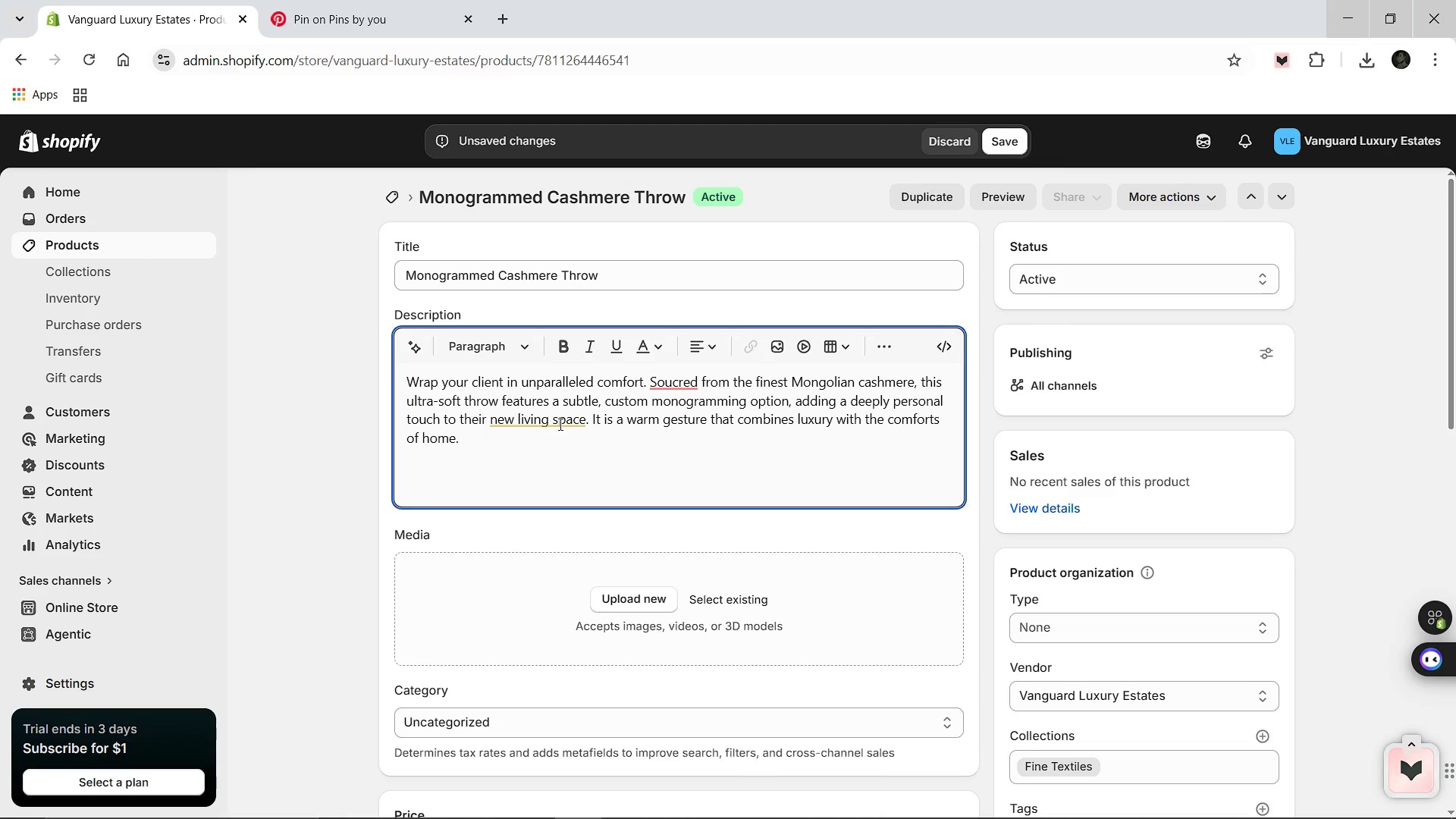 
left_click([689, 384])
 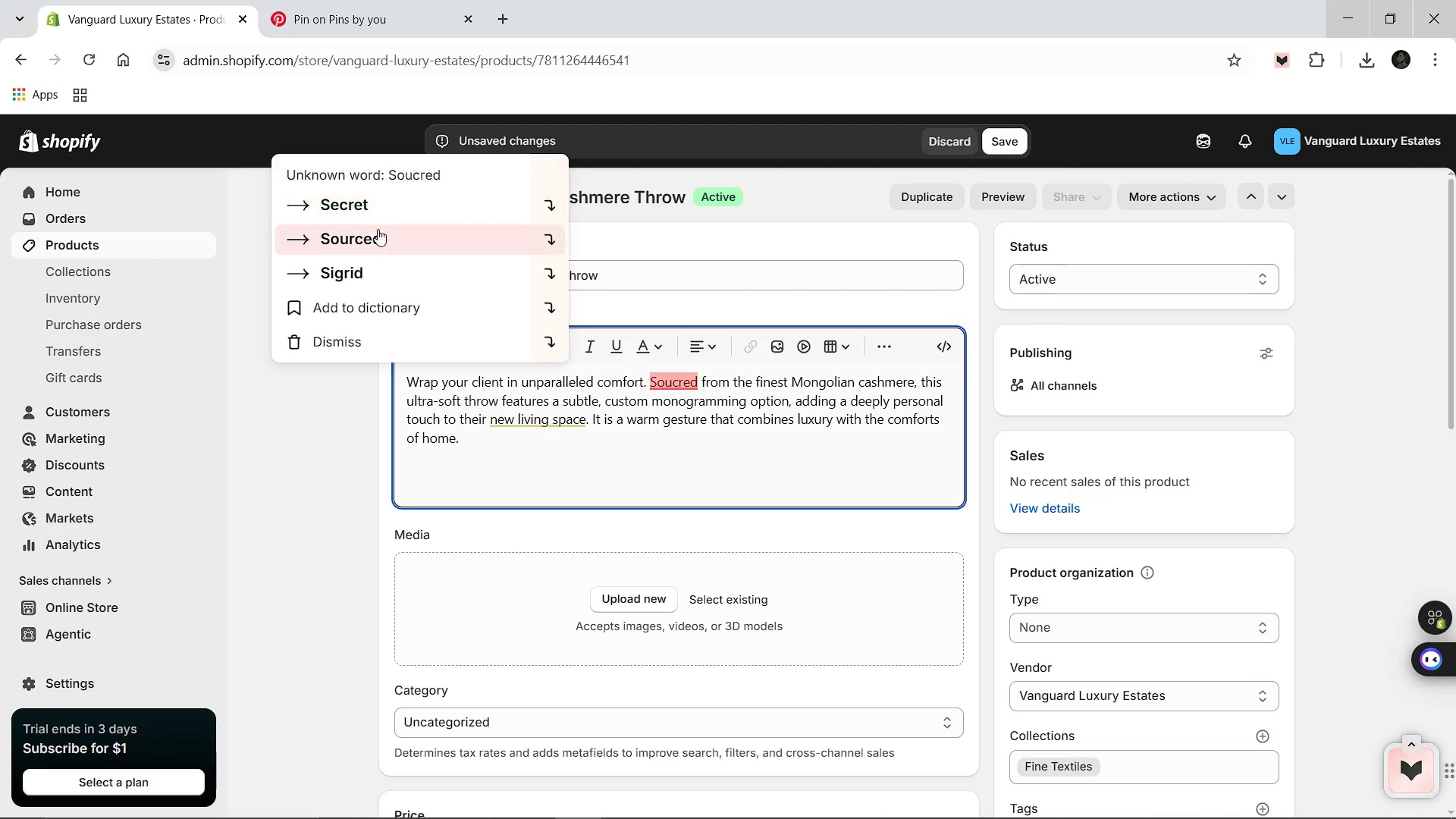 
left_click([378, 230])
 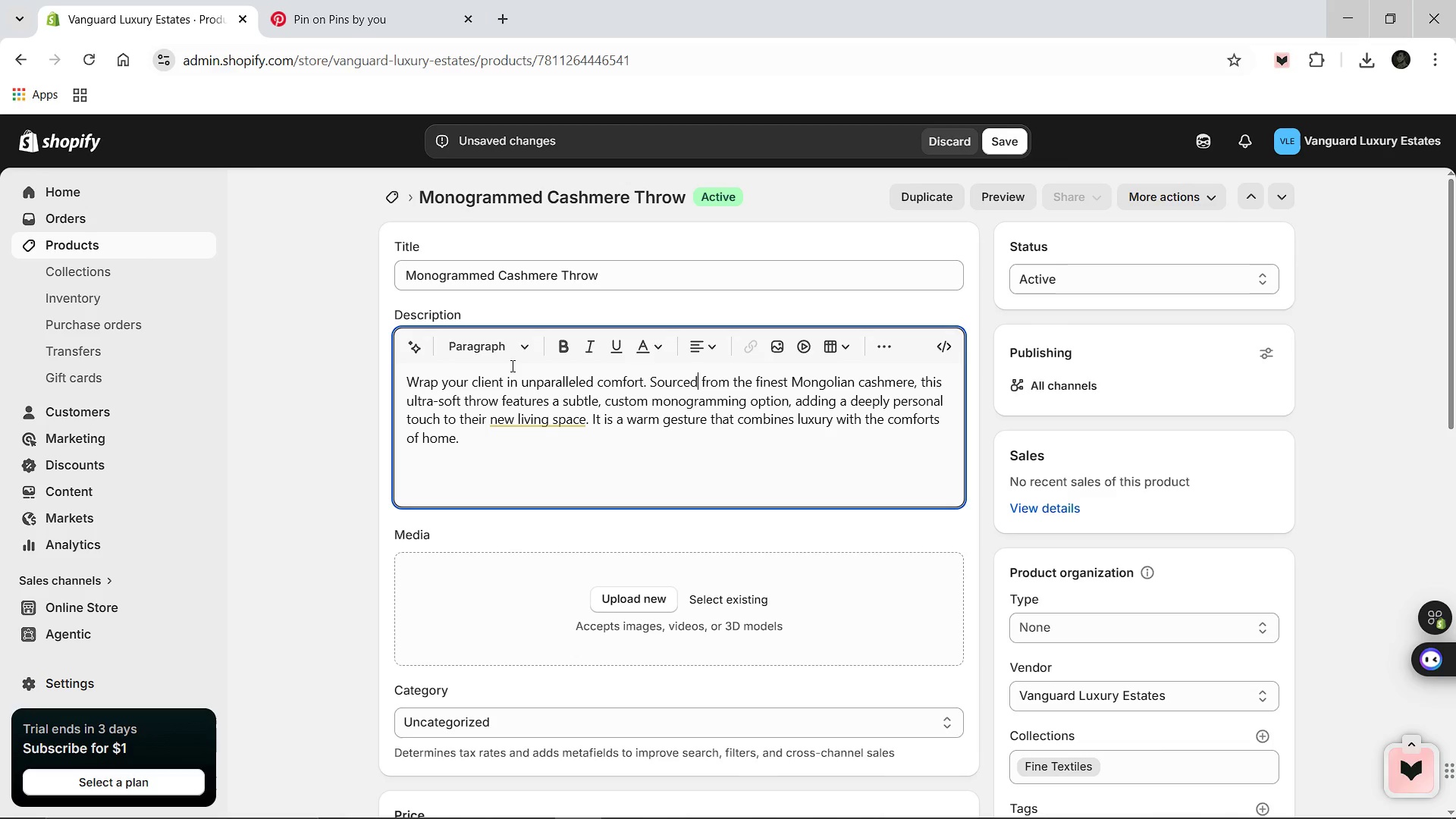 
wait(5.3)
 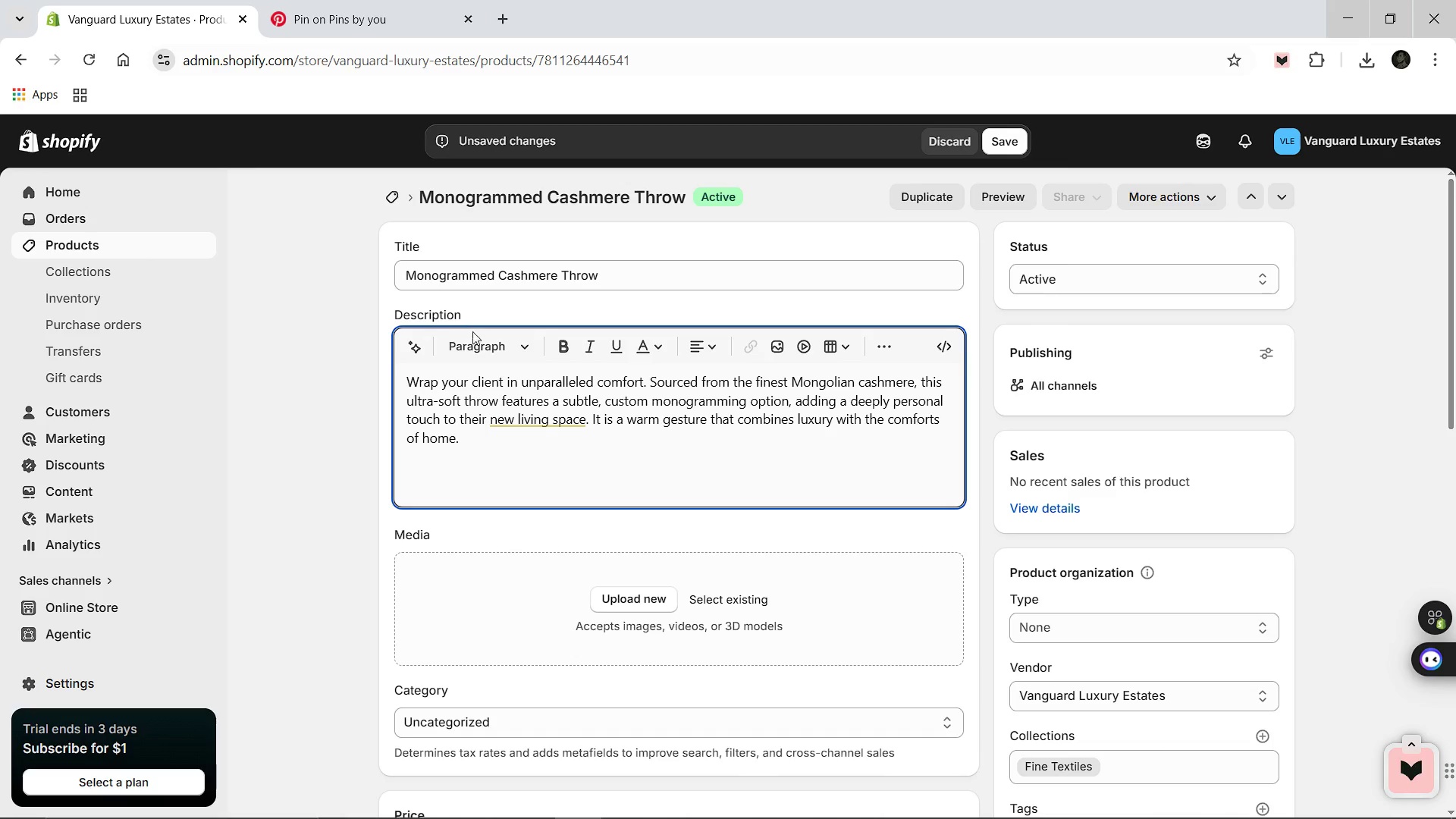 
left_click([1119, 612])
 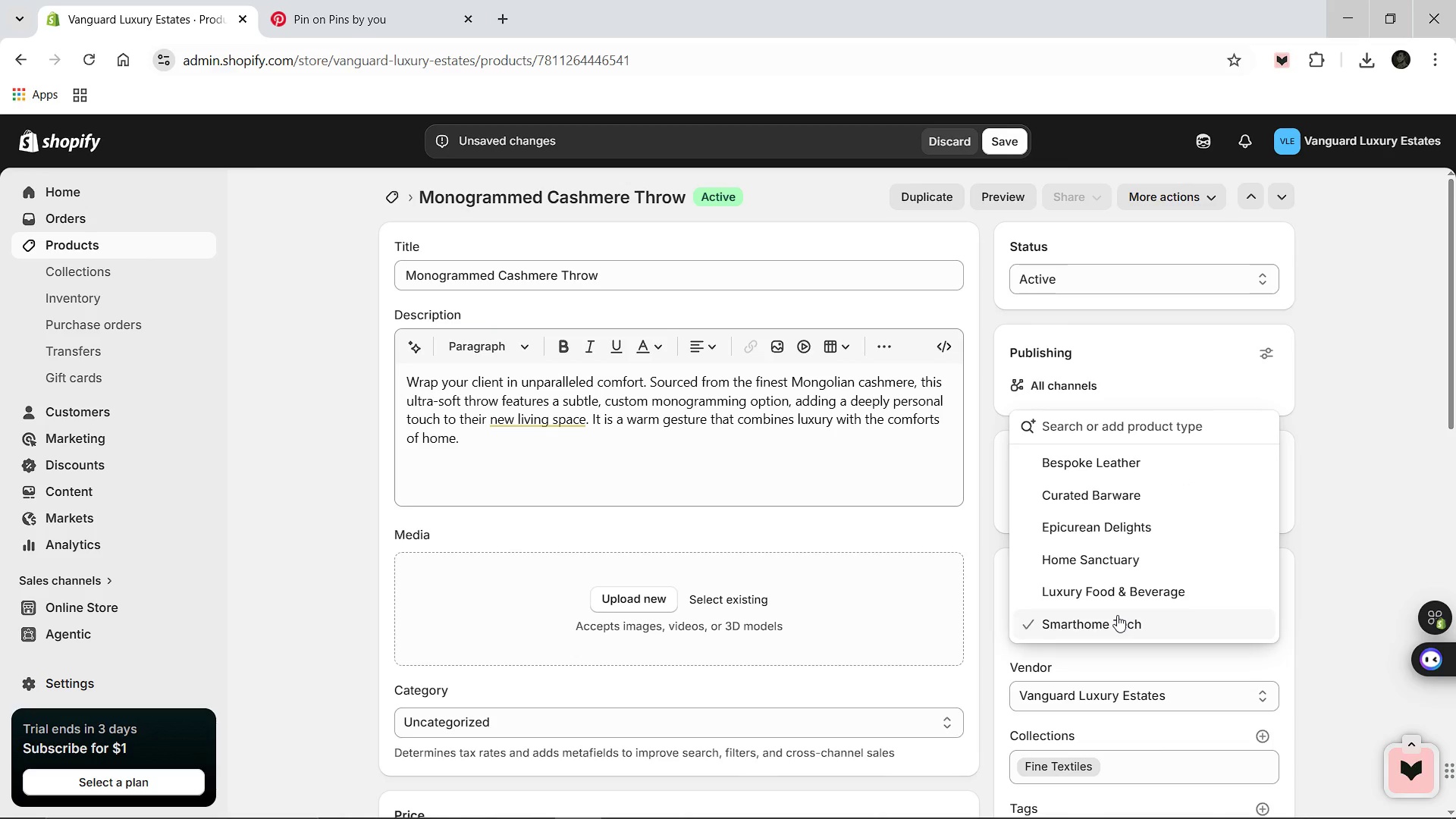 
type(FIne)
key(Backspace)
key(Backspace)
key(Backspace)
type(ine)
 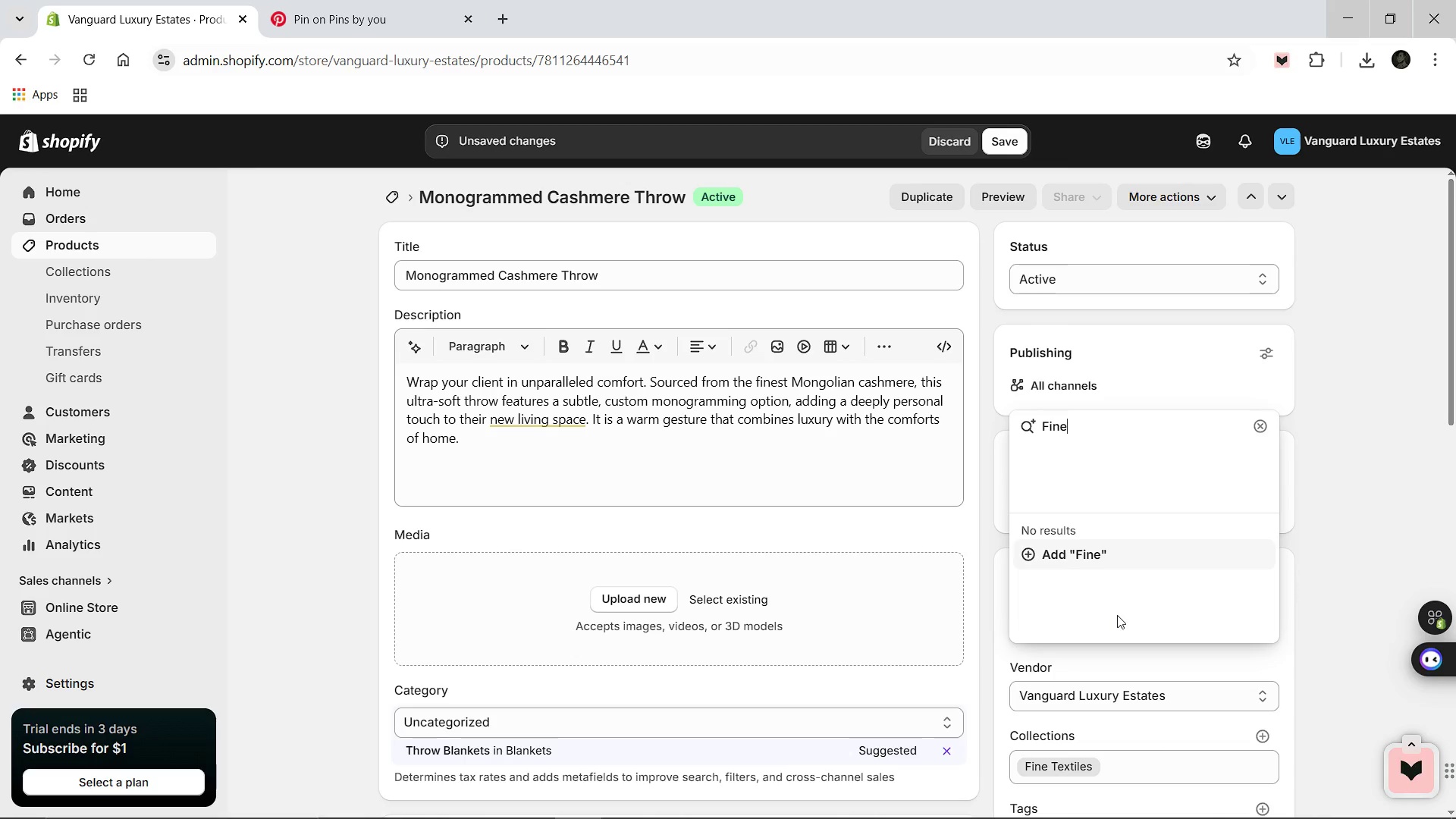 
type( Textiles)
 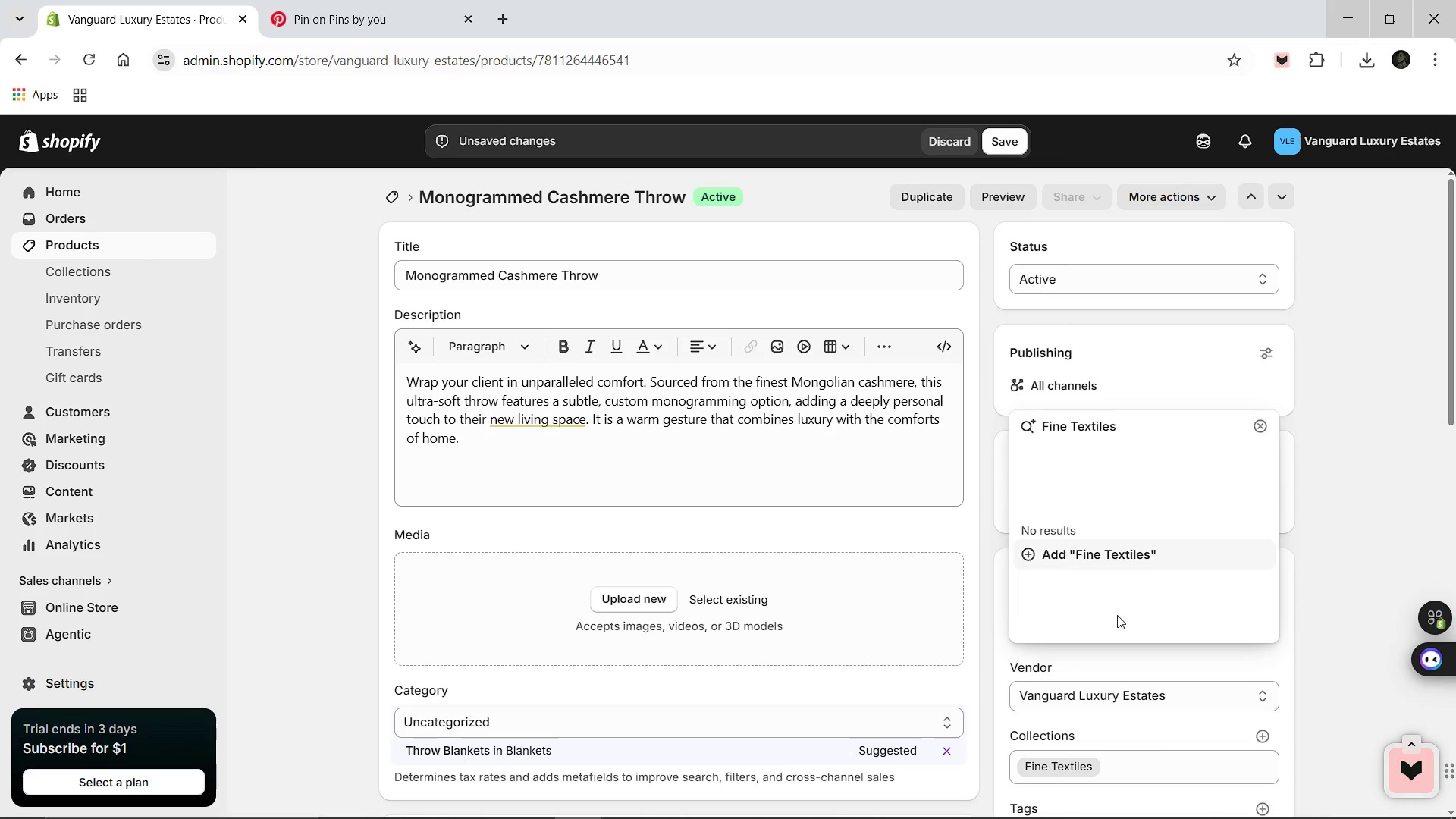 
left_click([1093, 556])
 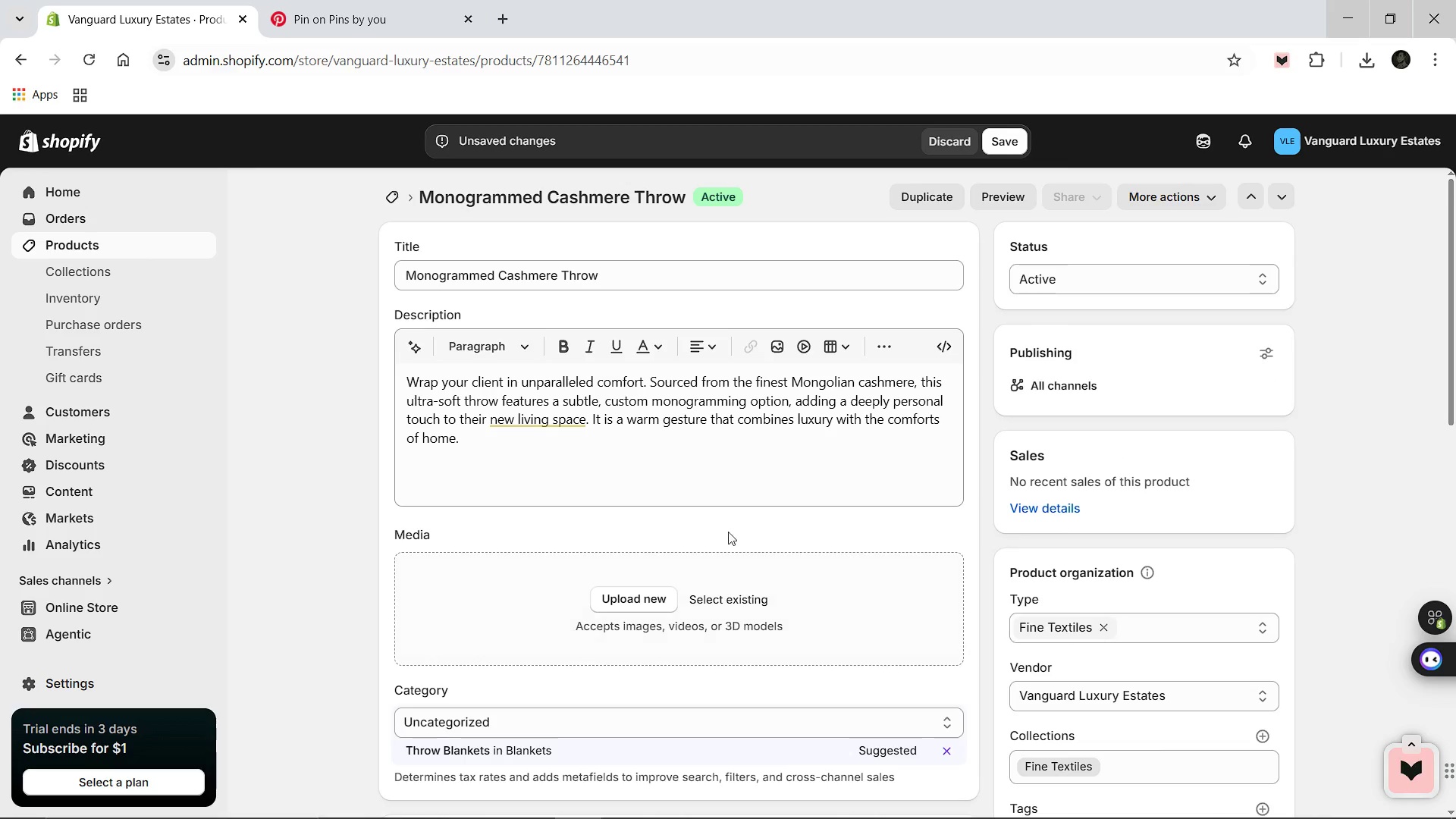 
scroll: coordinate [636, 510], scroll_direction: down, amount: 6.0
 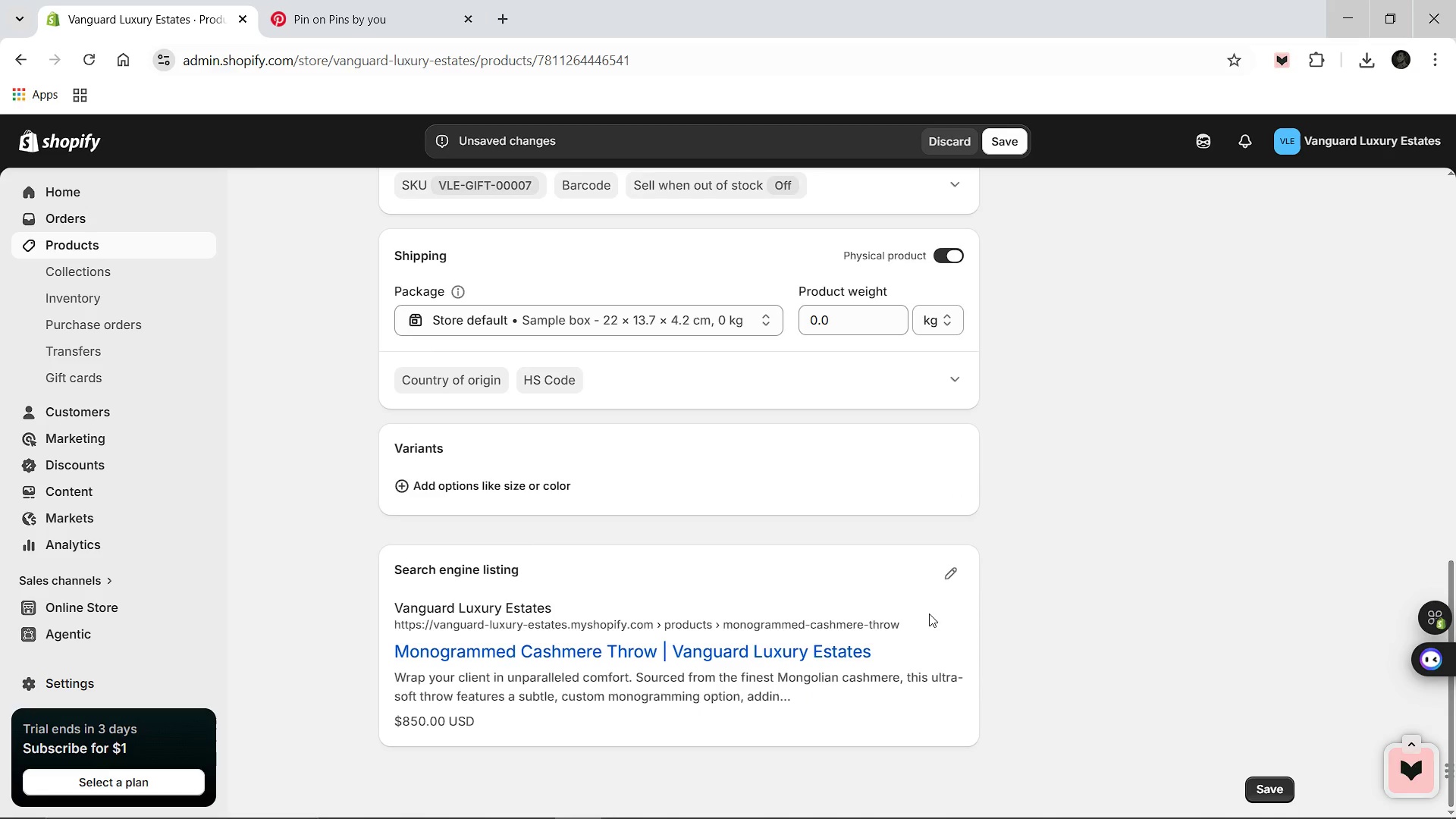 
left_click_drag(start_coordinate=[952, 567], to_coordinate=[946, 565])
 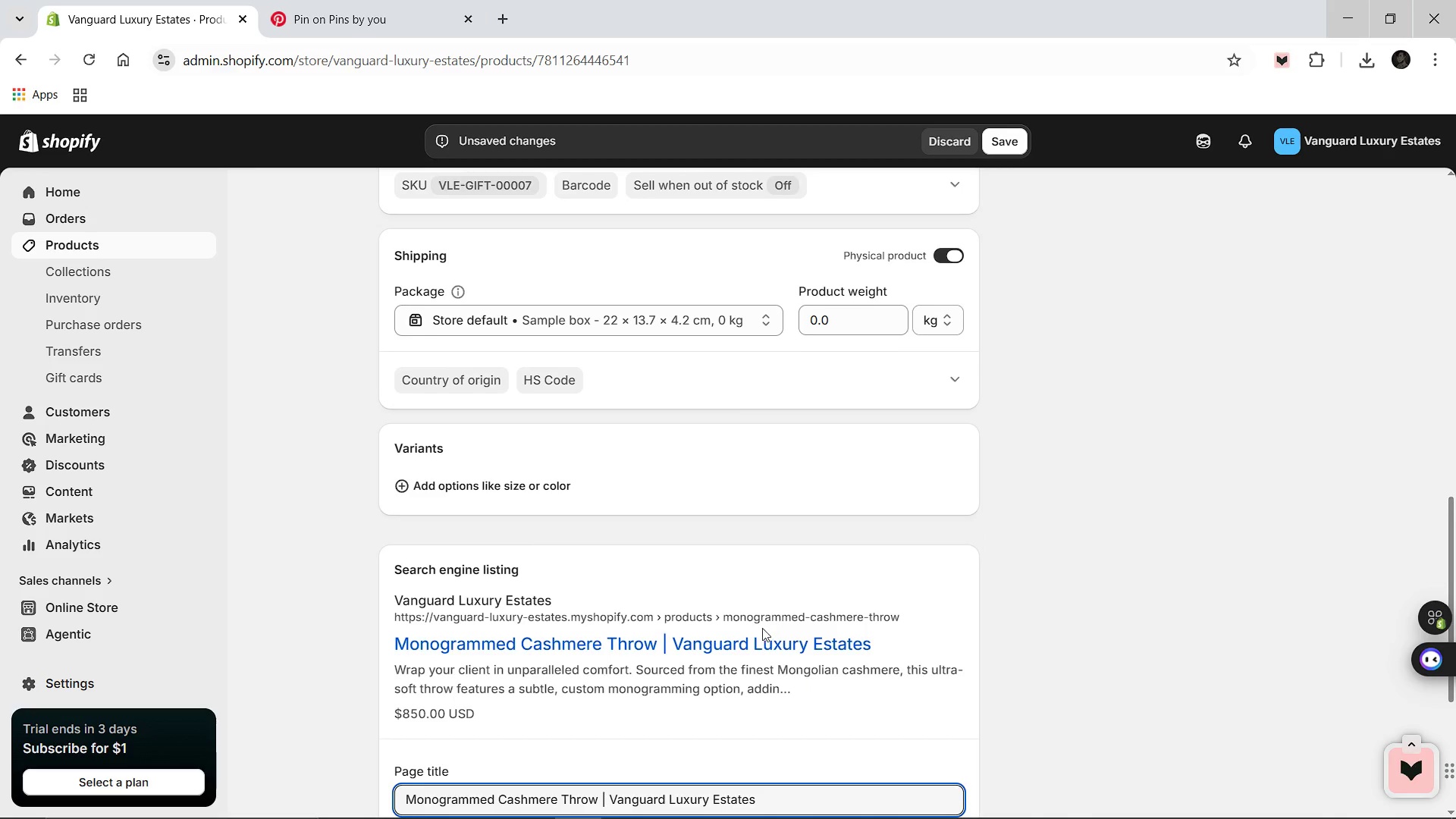 
scroll: coordinate [762, 628], scroll_direction: down, amount: 2.0
 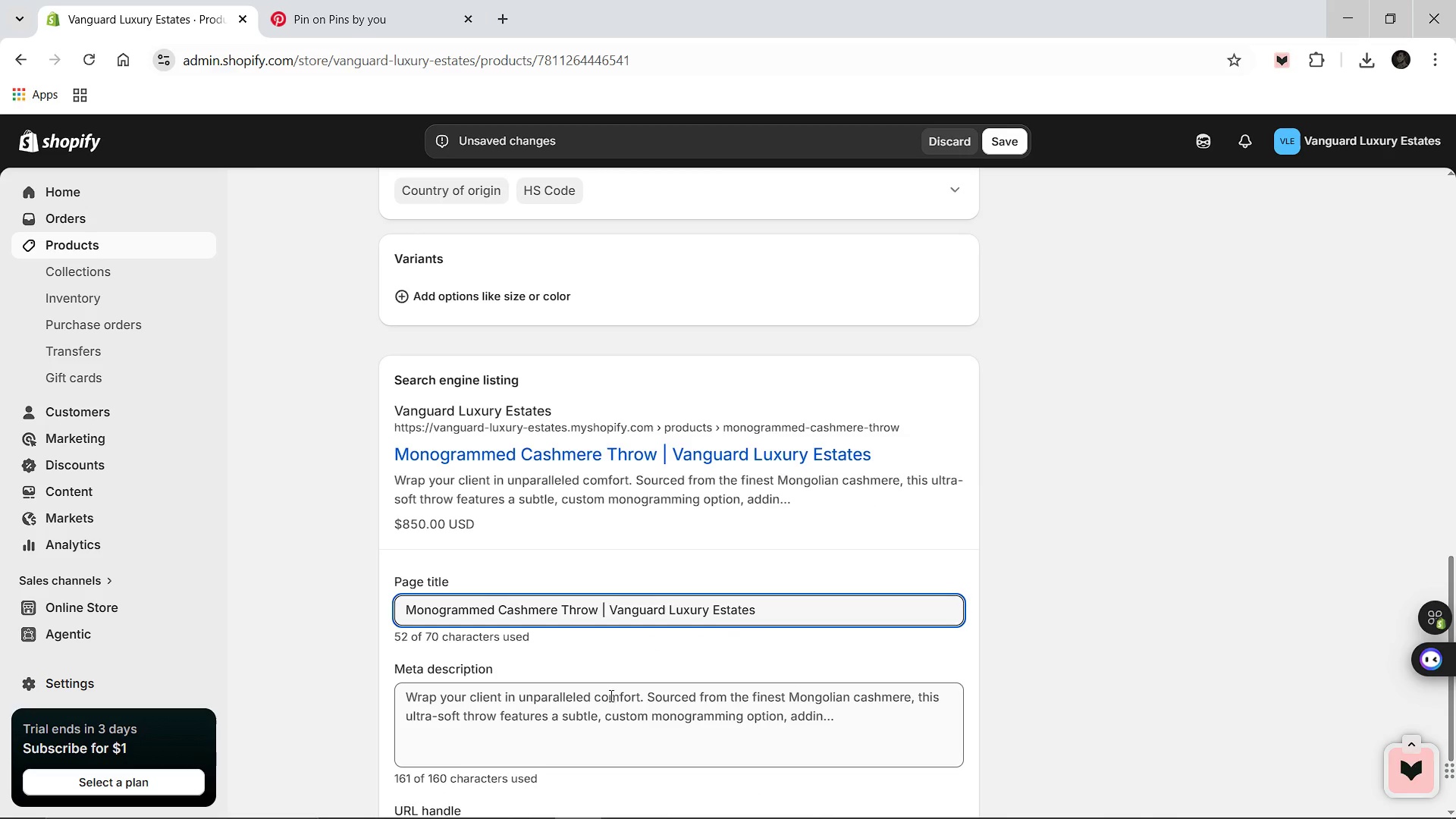 
left_click([607, 701])
 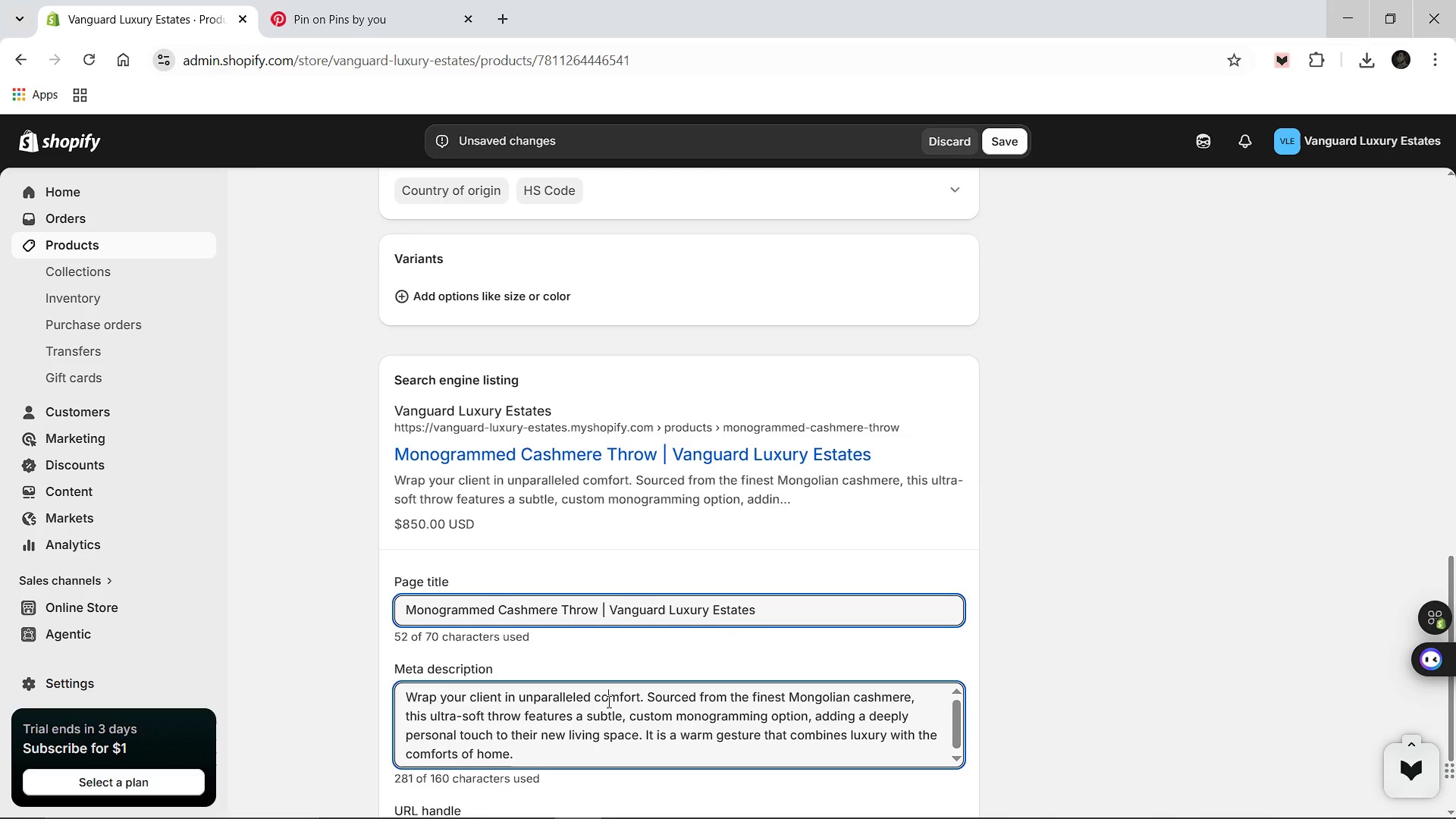 
key(Control+A)
 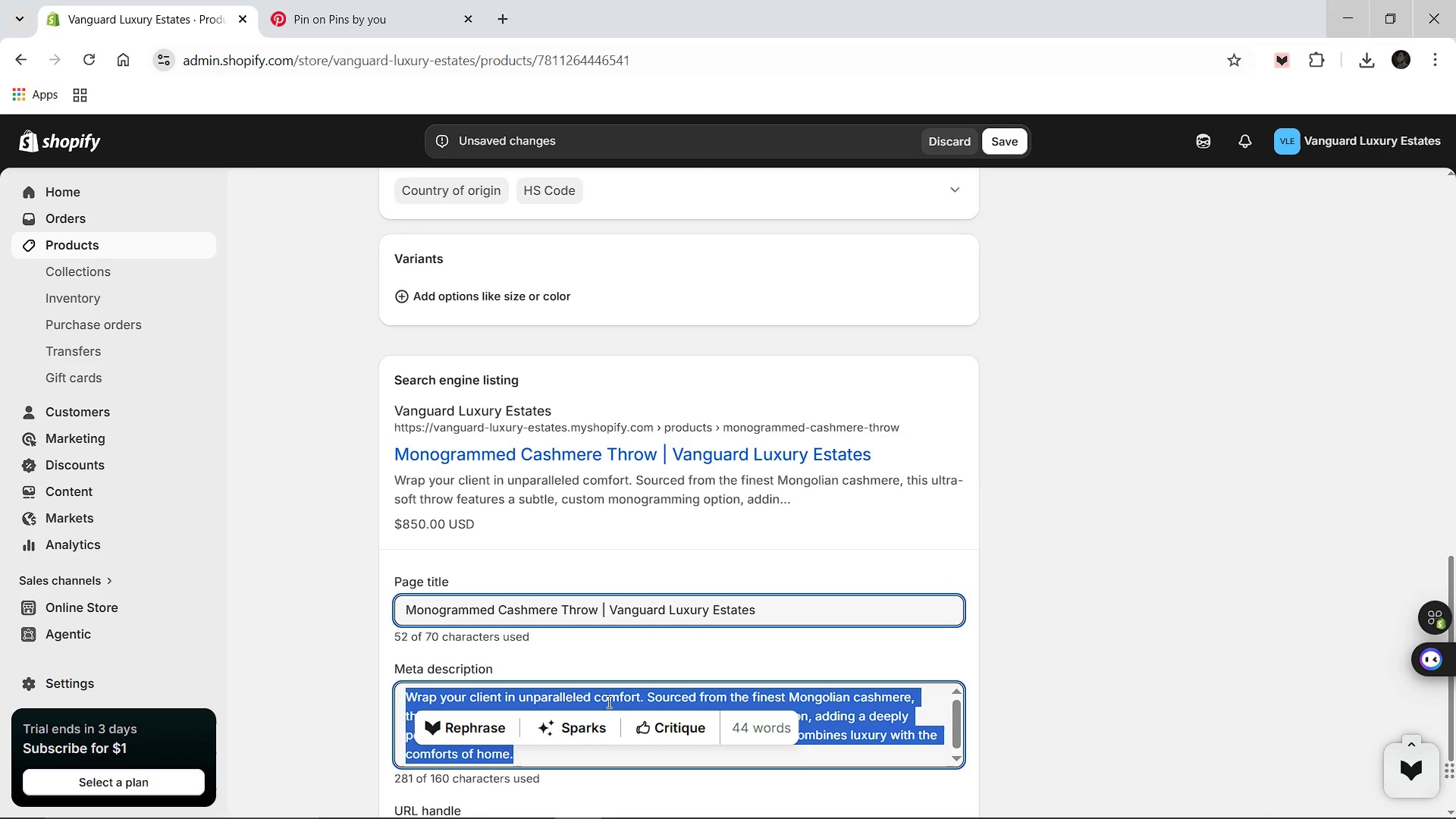 
key(Backspace)
type(100% Mongolian Cashmere throw blanket with custom monogram options. Exclusive home decor gift.)
 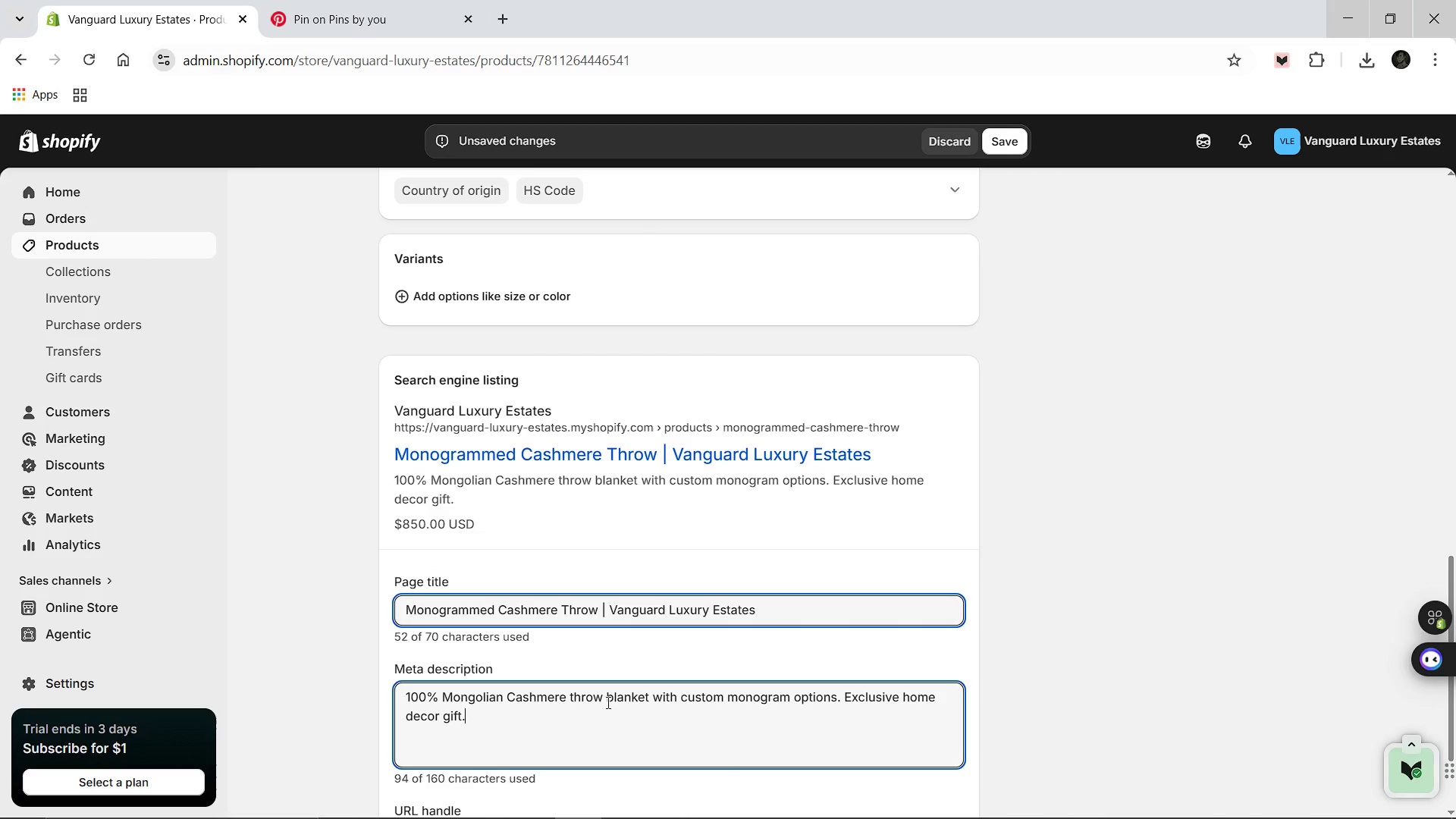 
scroll: coordinate [603, 517], scroll_direction: down, amount: 3.0
 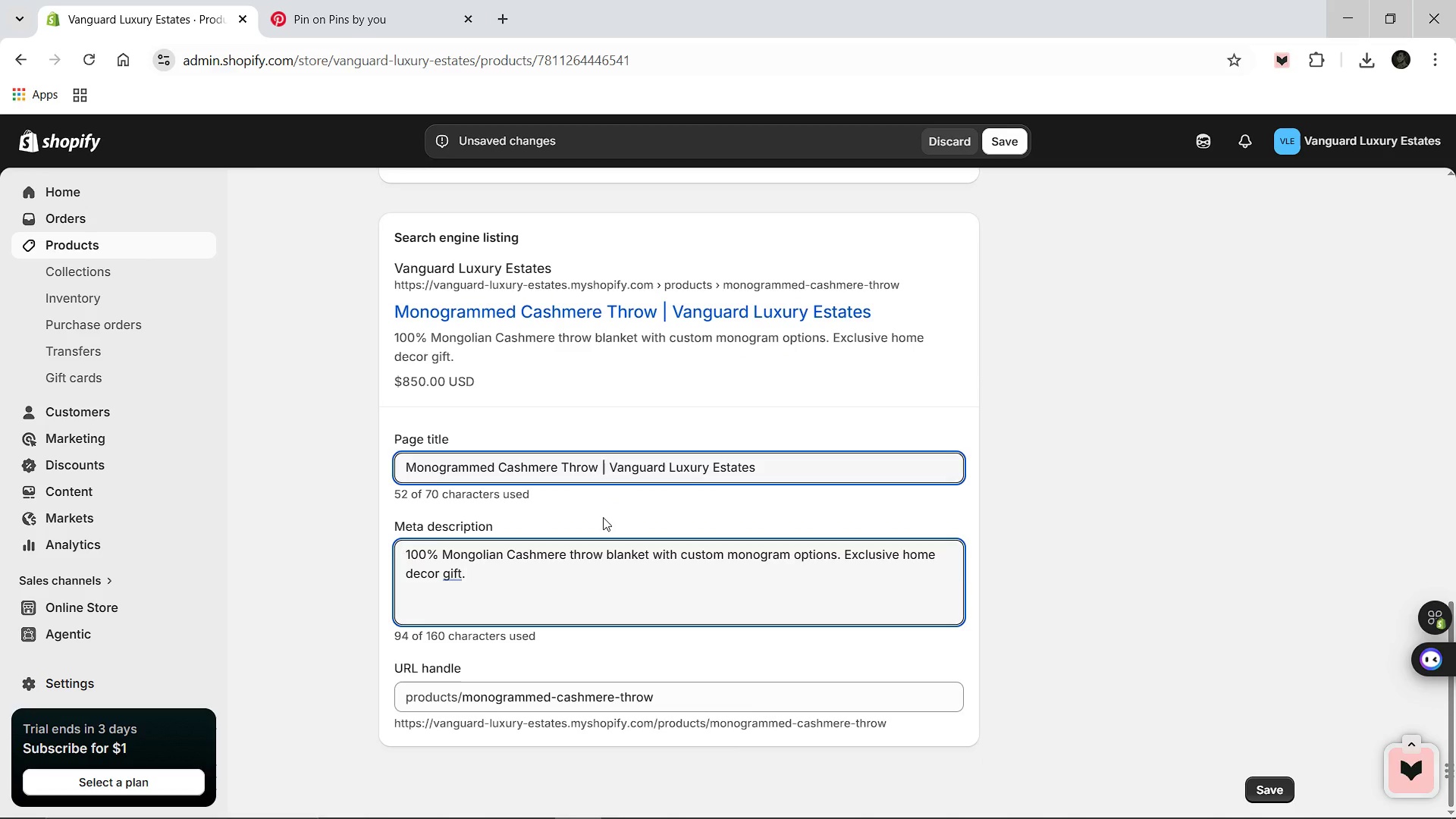 
scroll: coordinate [603, 517], scroll_direction: up, amount: 2.0
 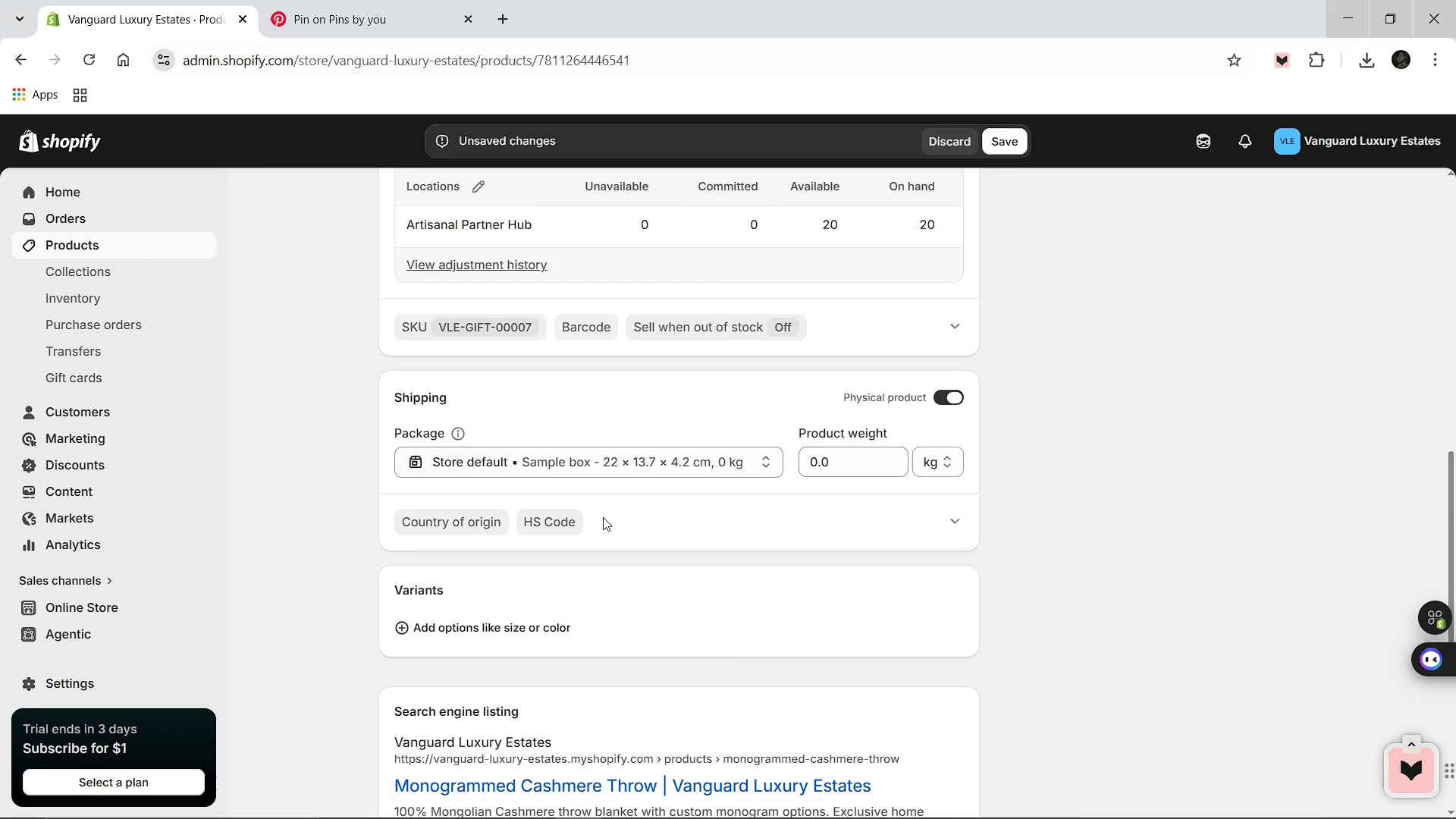 
scroll: coordinate [603, 517], scroll_direction: down, amount: 3.0
 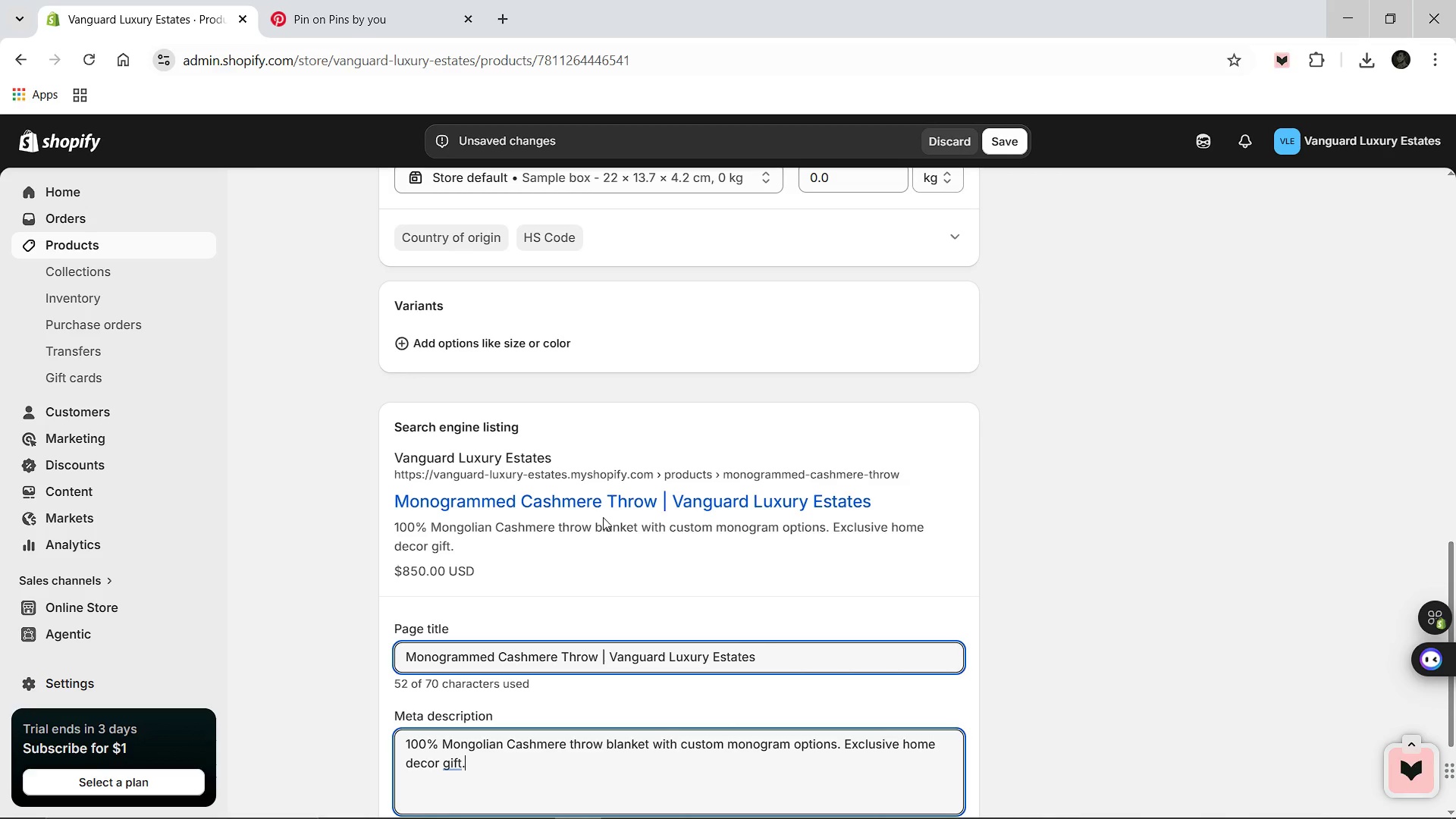 
scroll: coordinate [603, 517], scroll_direction: up, amount: 12.0
 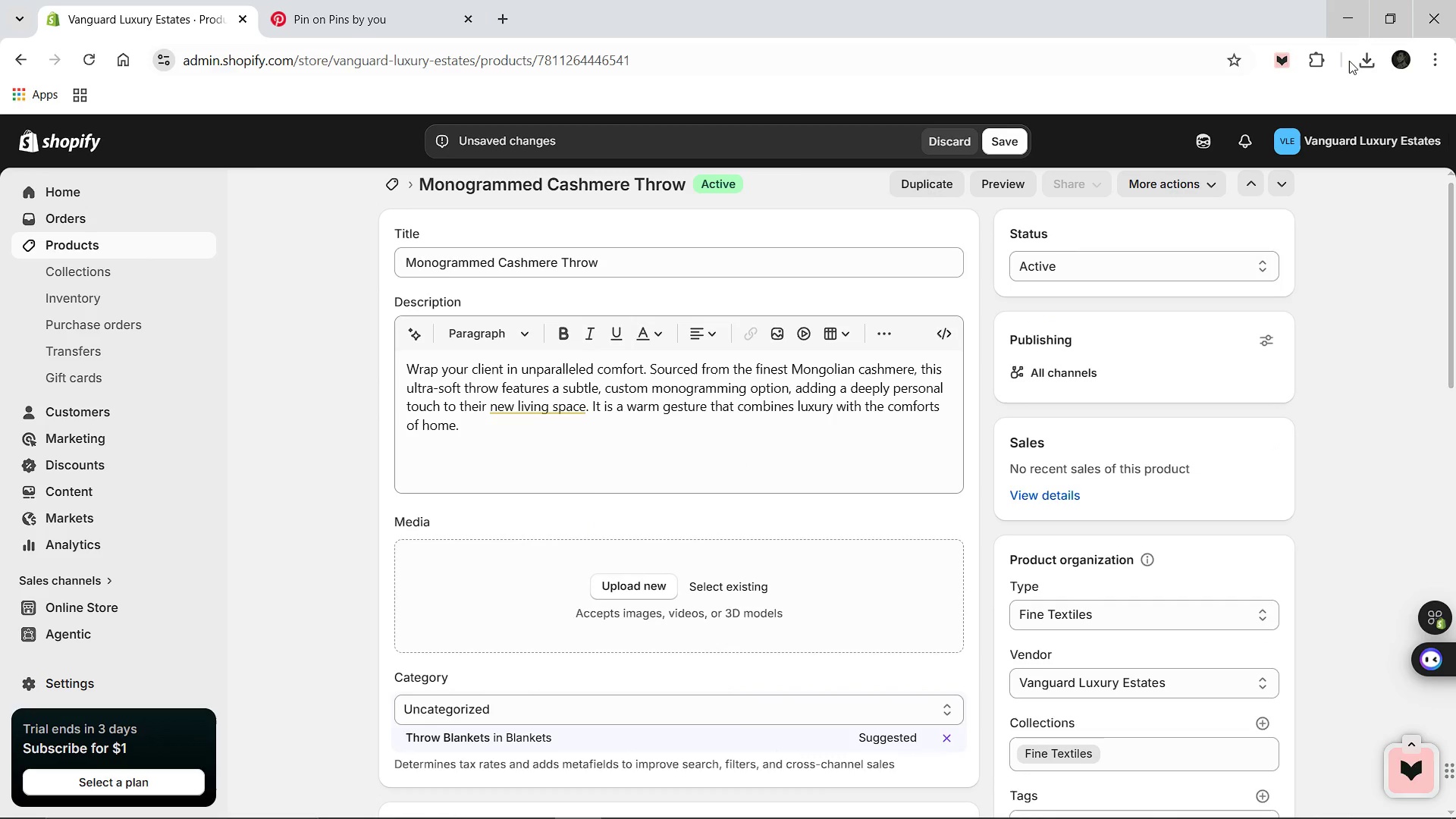 
left_click([1360, 67])
 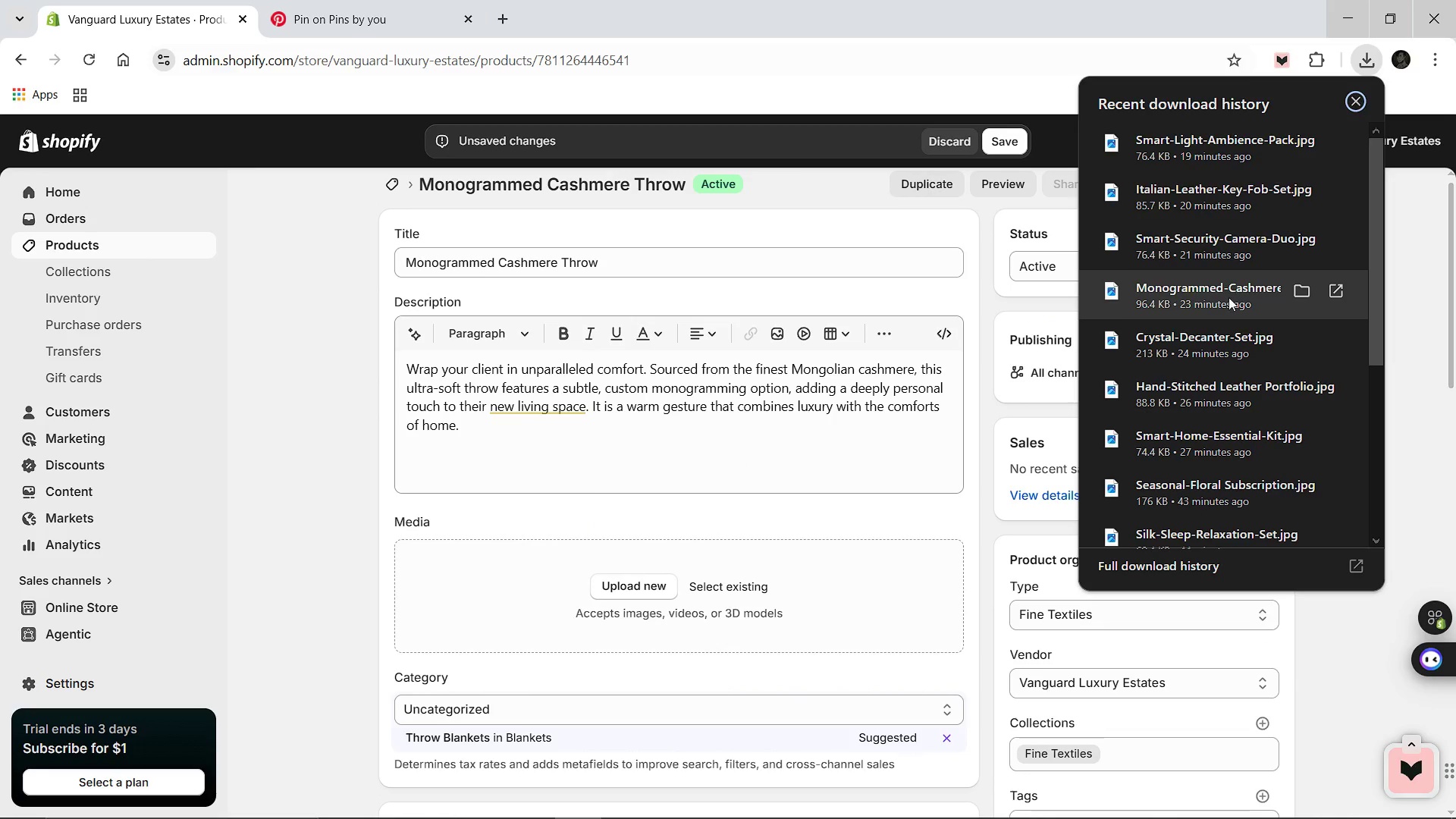 
left_click_drag(start_coordinate=[1228, 299], to_coordinate=[665, 566])
 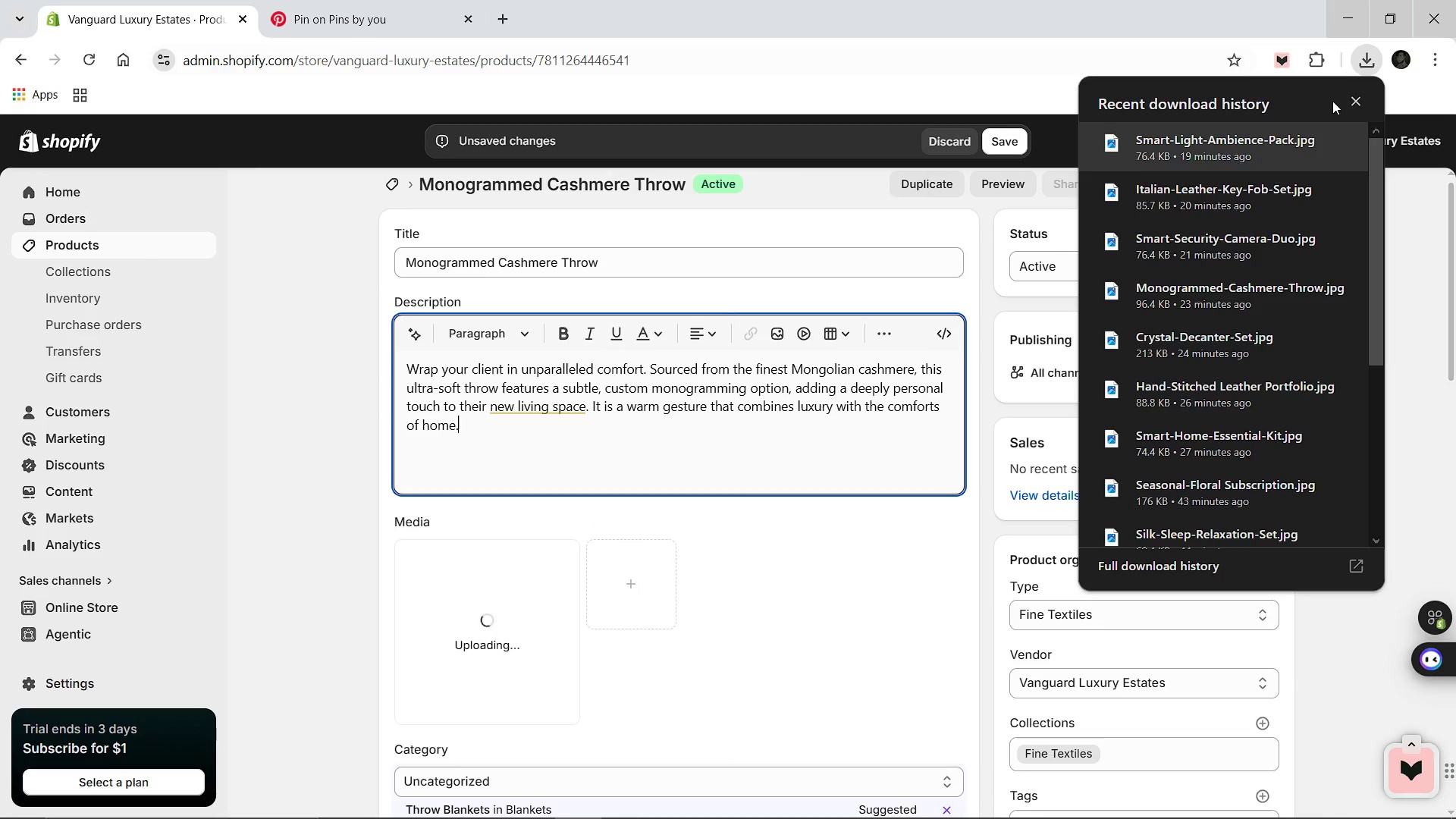 
left_click([1353, 96])
 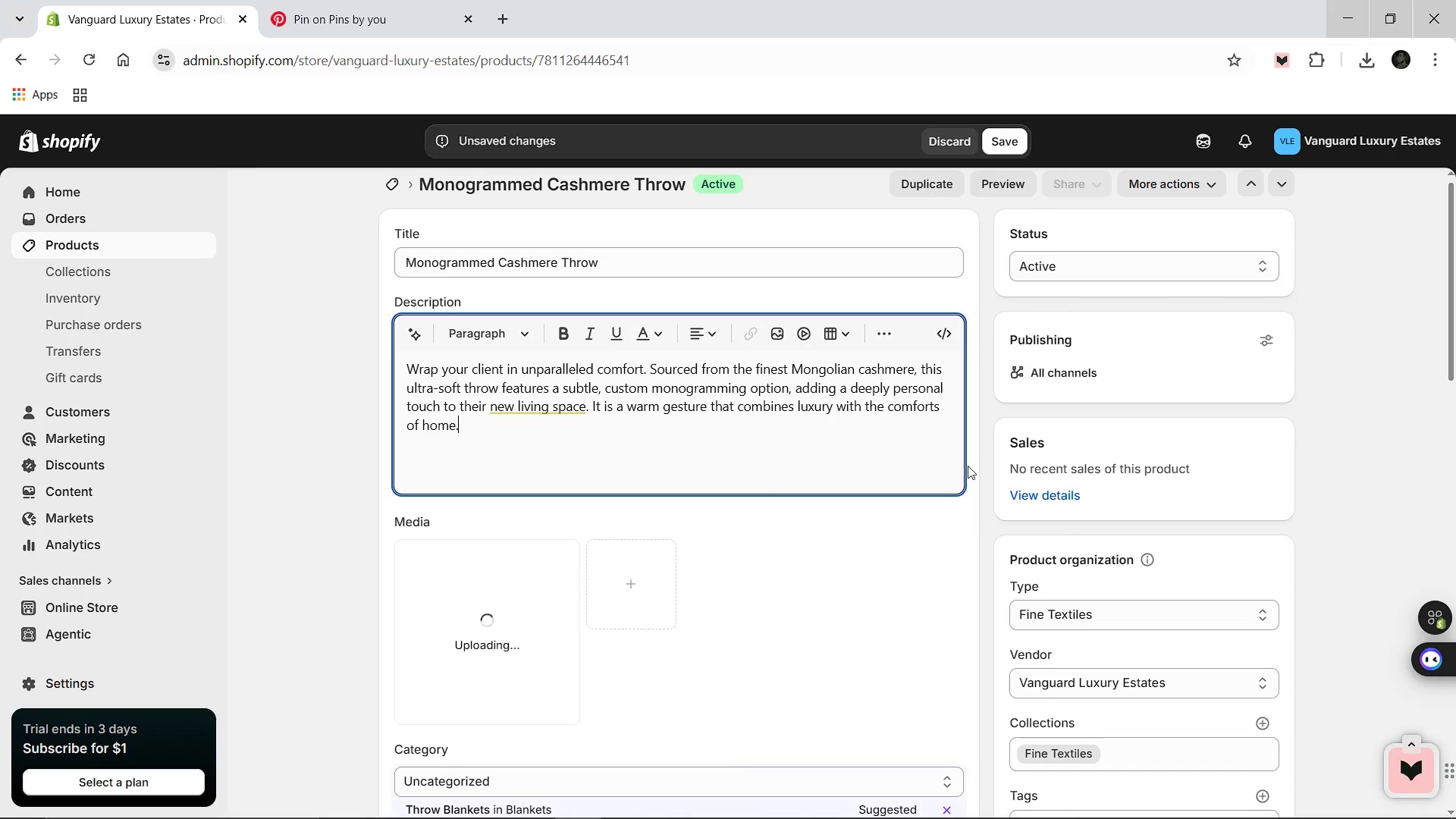 
wait(6.92)
 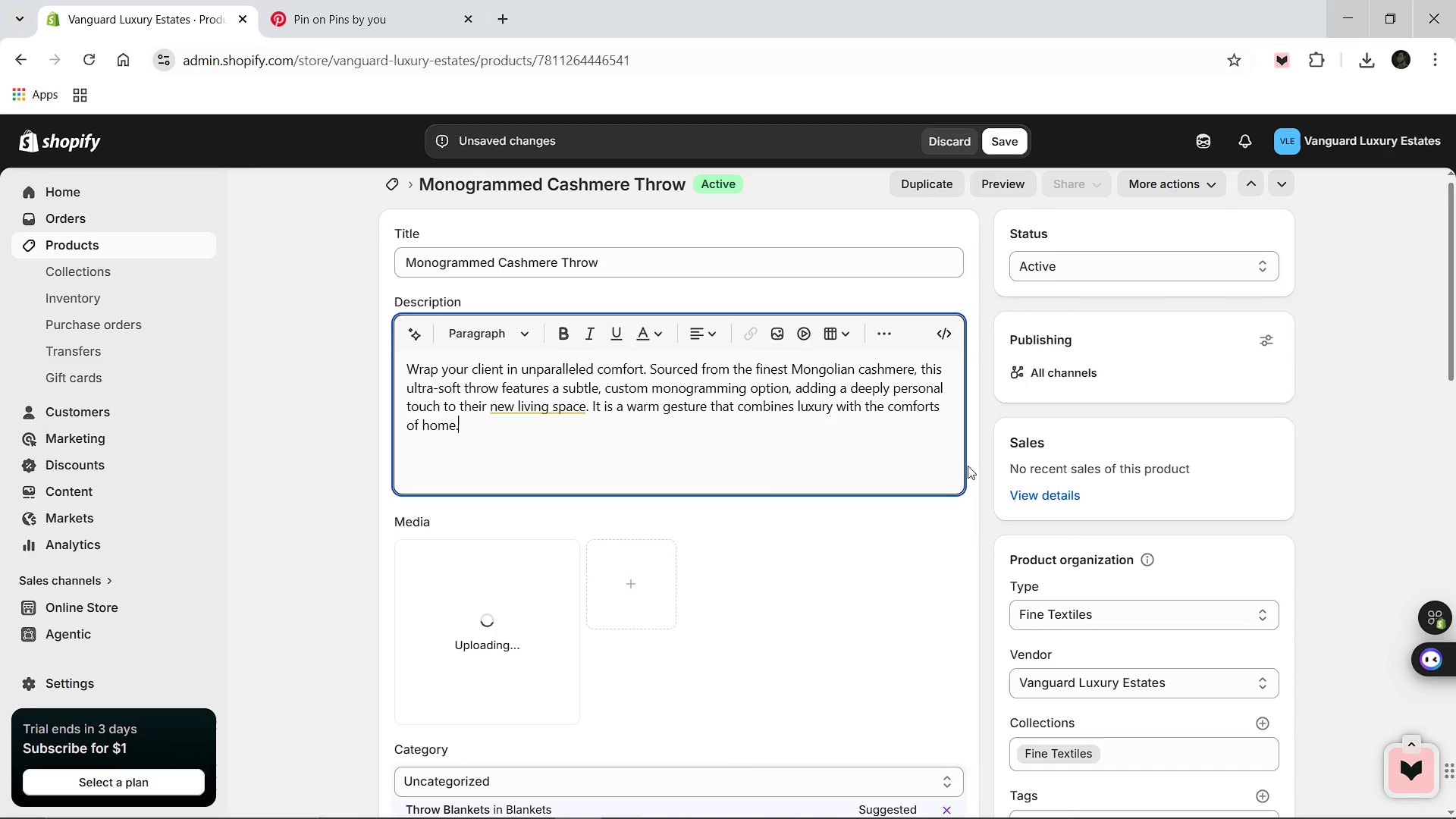 
scroll: coordinate [852, 471], scroll_direction: down, amount: 1.0
 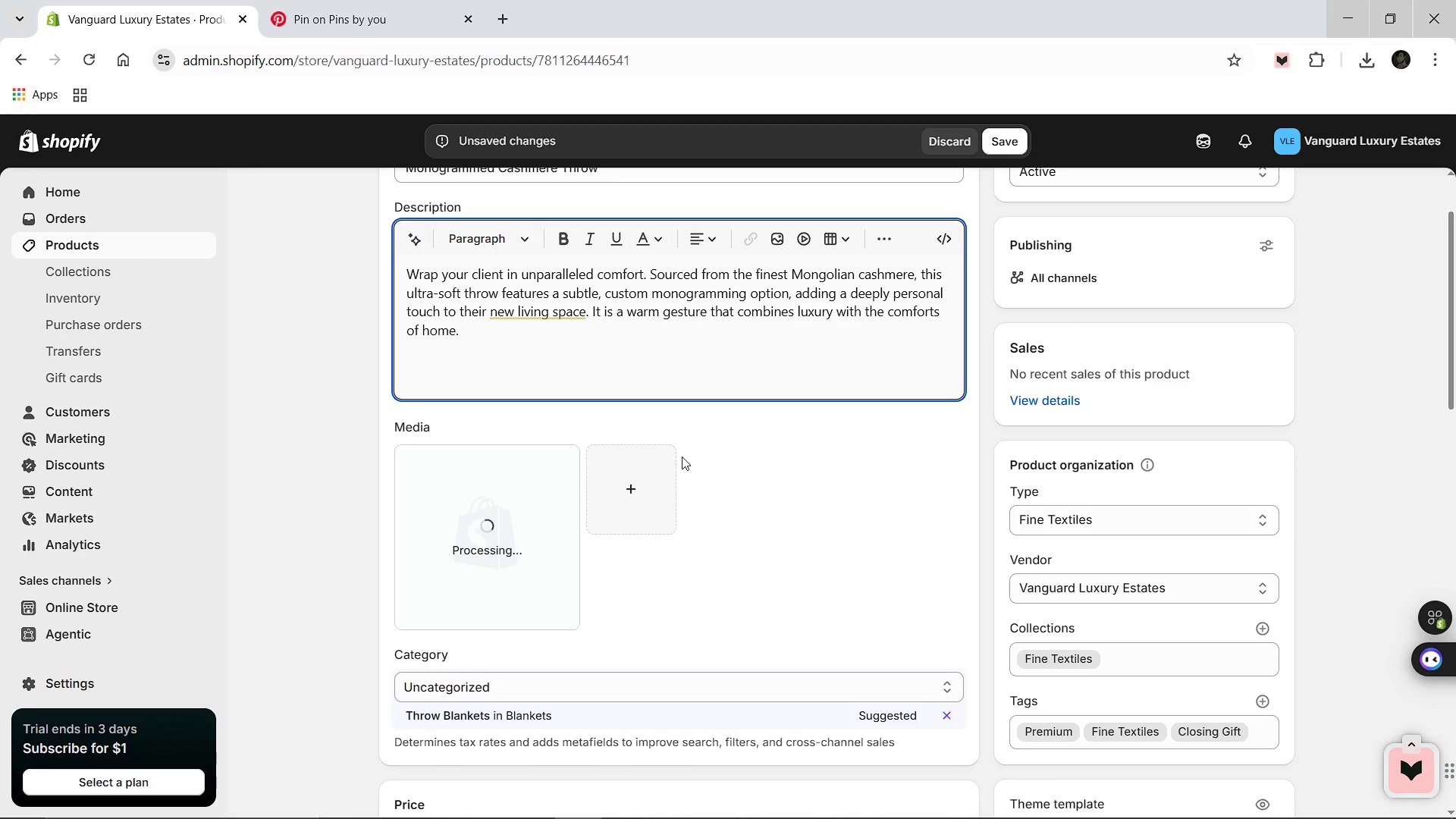 
wait(7.36)
 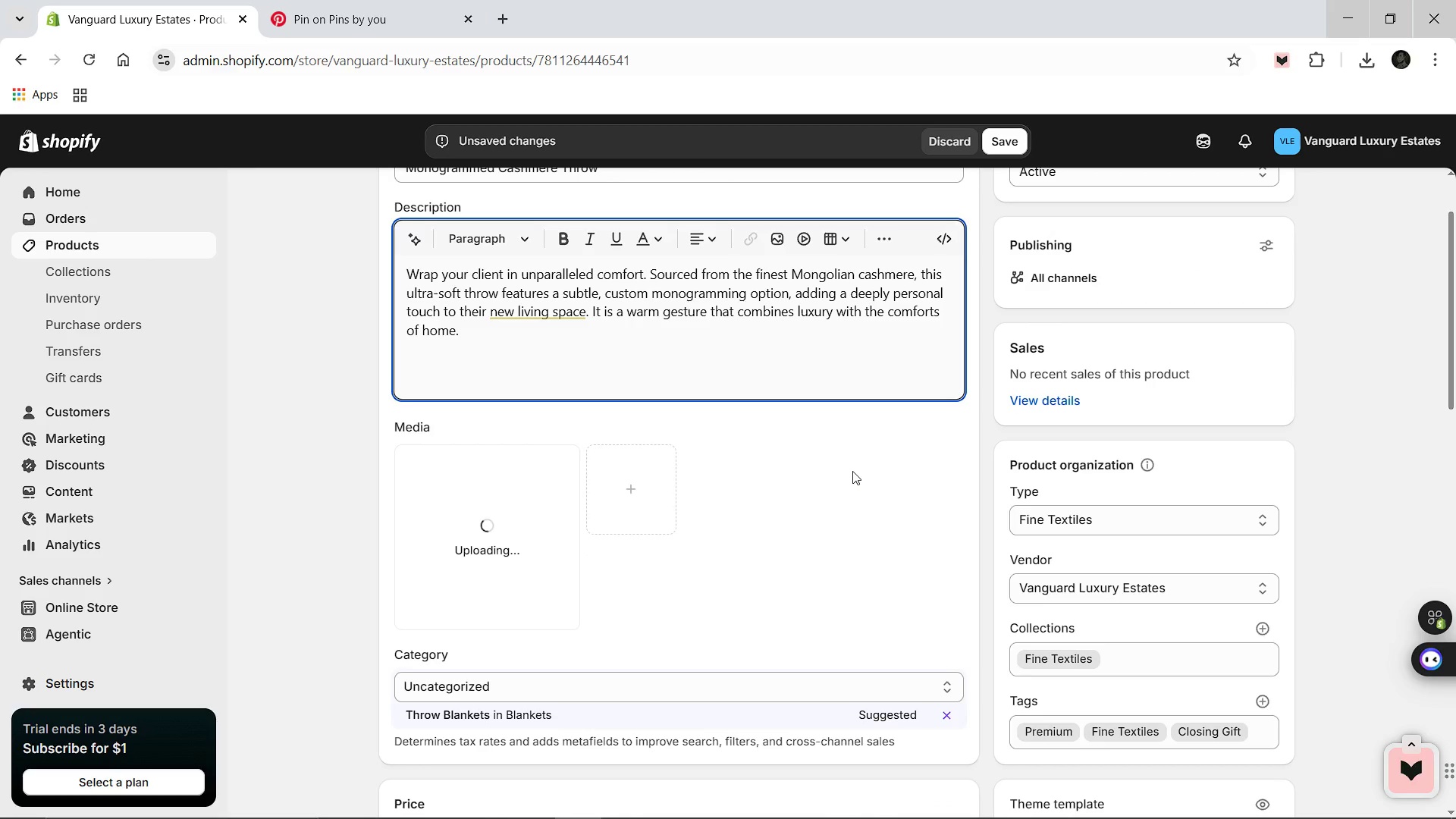 
left_click([522, 504])
 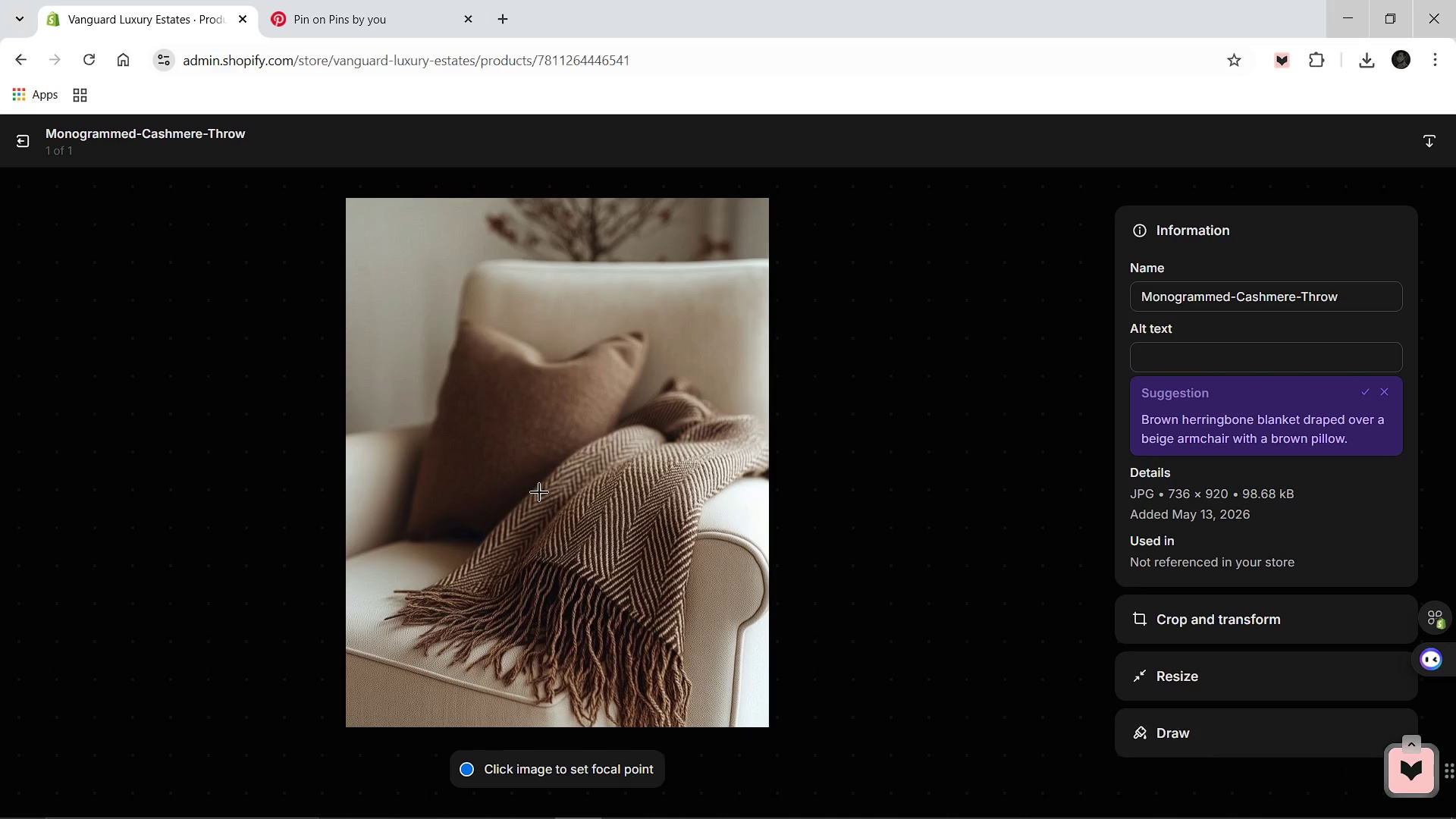 
left_click([1156, 359])
 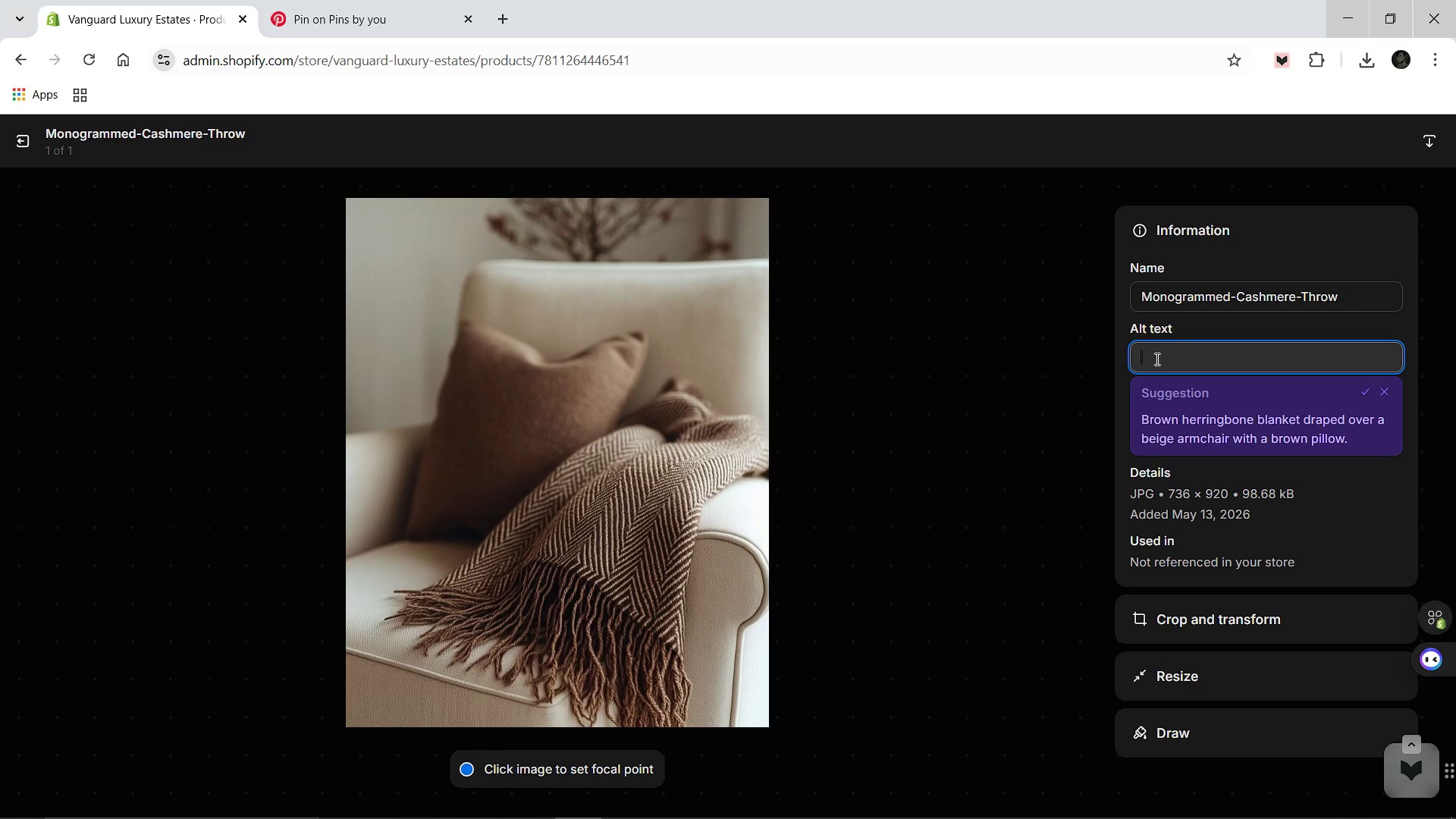 
type(A cream-colored cahmere blanket folded neatly with subtle custom embrod)
key(Backspace)
type(idery on the corner.)
 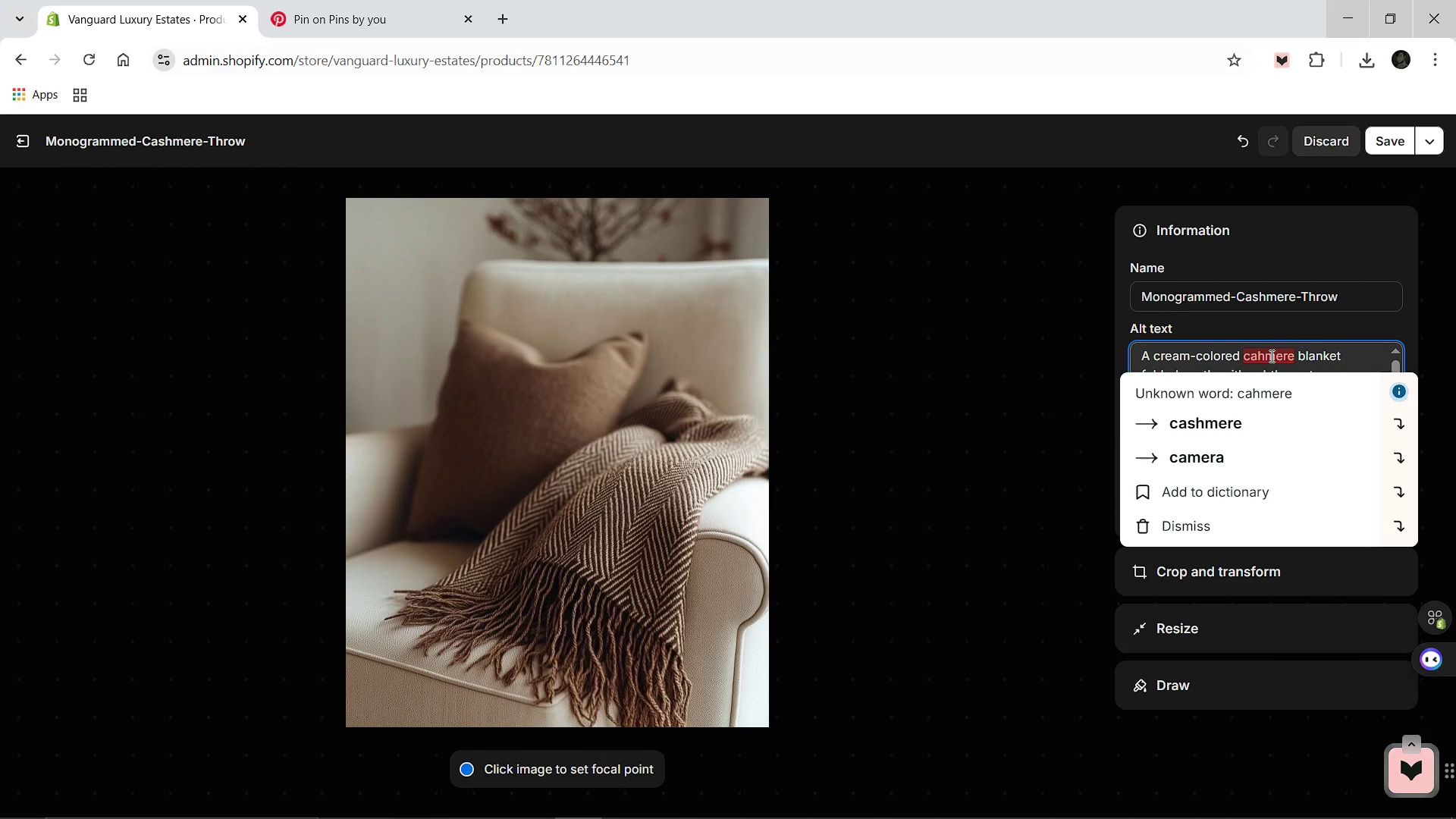 
left_click([1225, 436])
 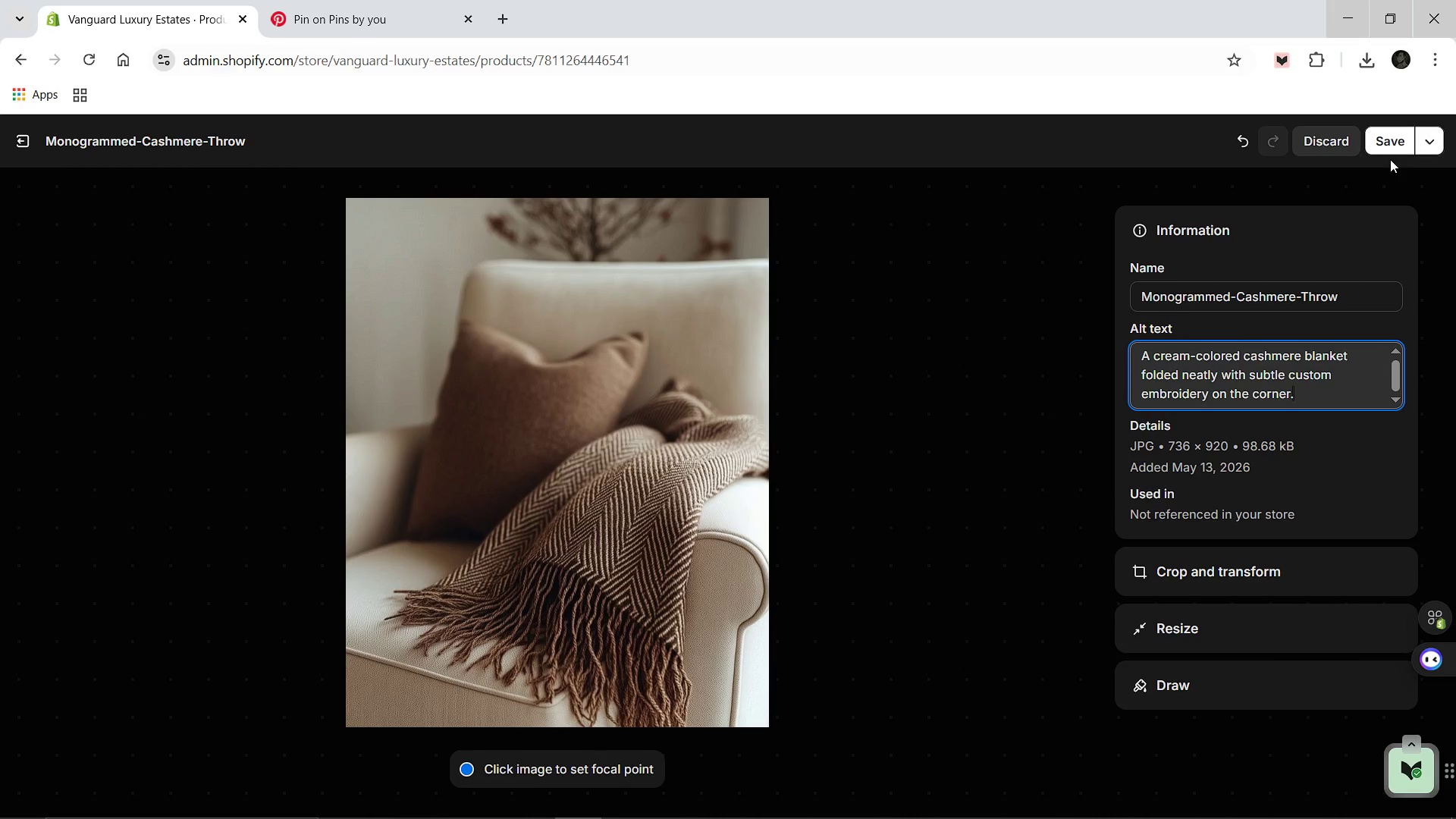 
mouse_move([1371, 159])
 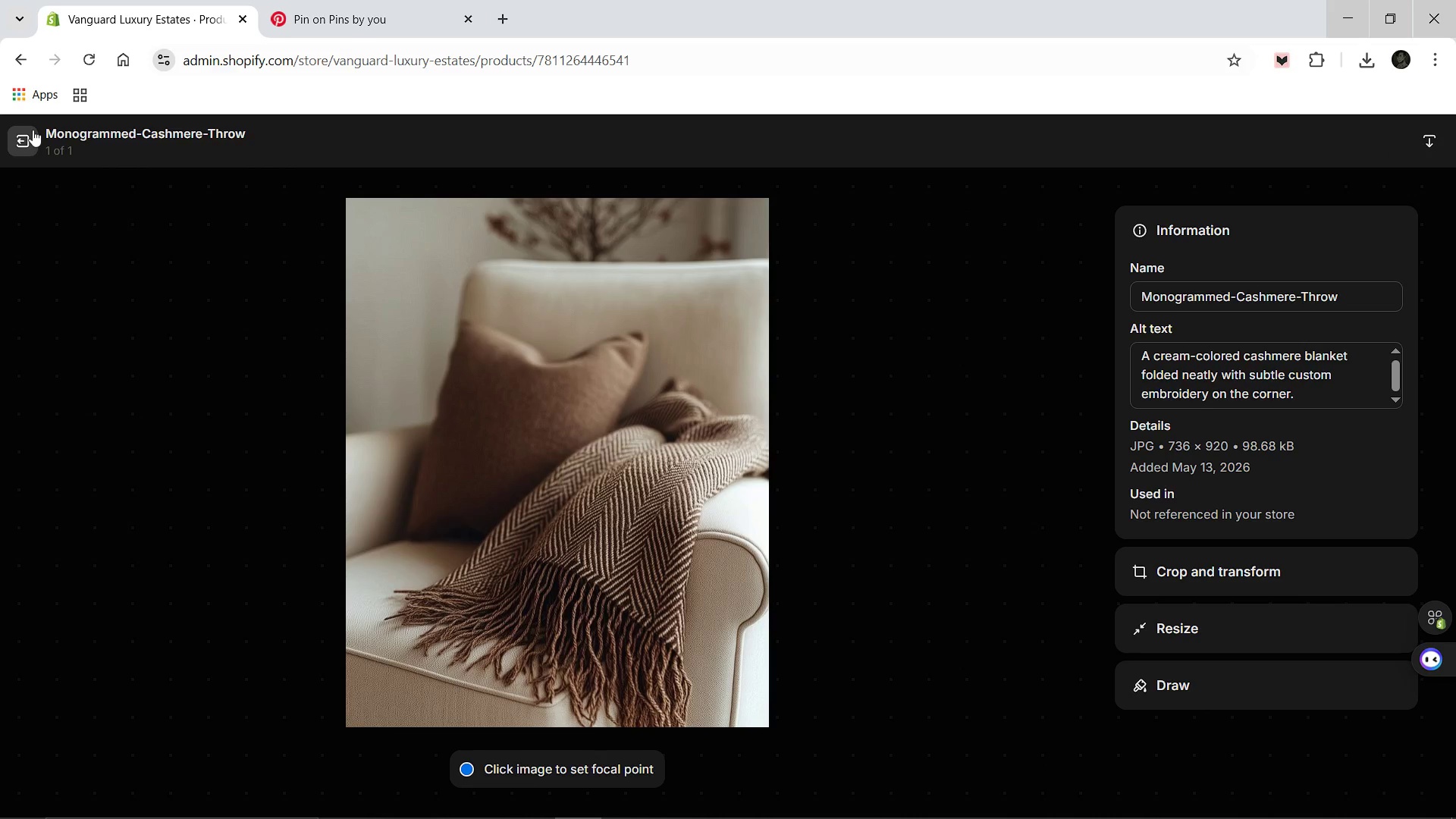 
left_click([29, 140])
 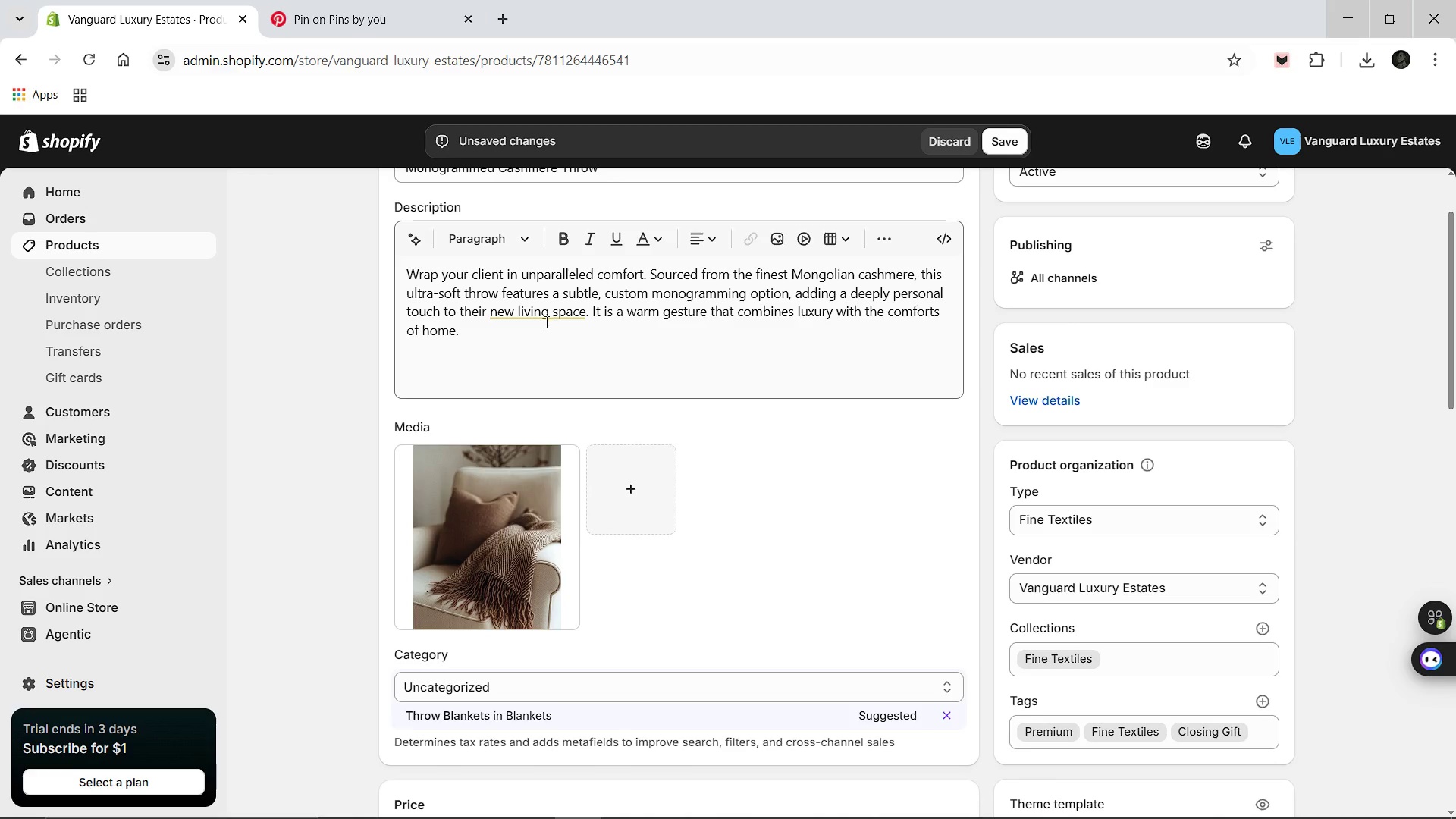 
scroll: coordinate [675, 429], scroll_direction: down, amount: 1.0
 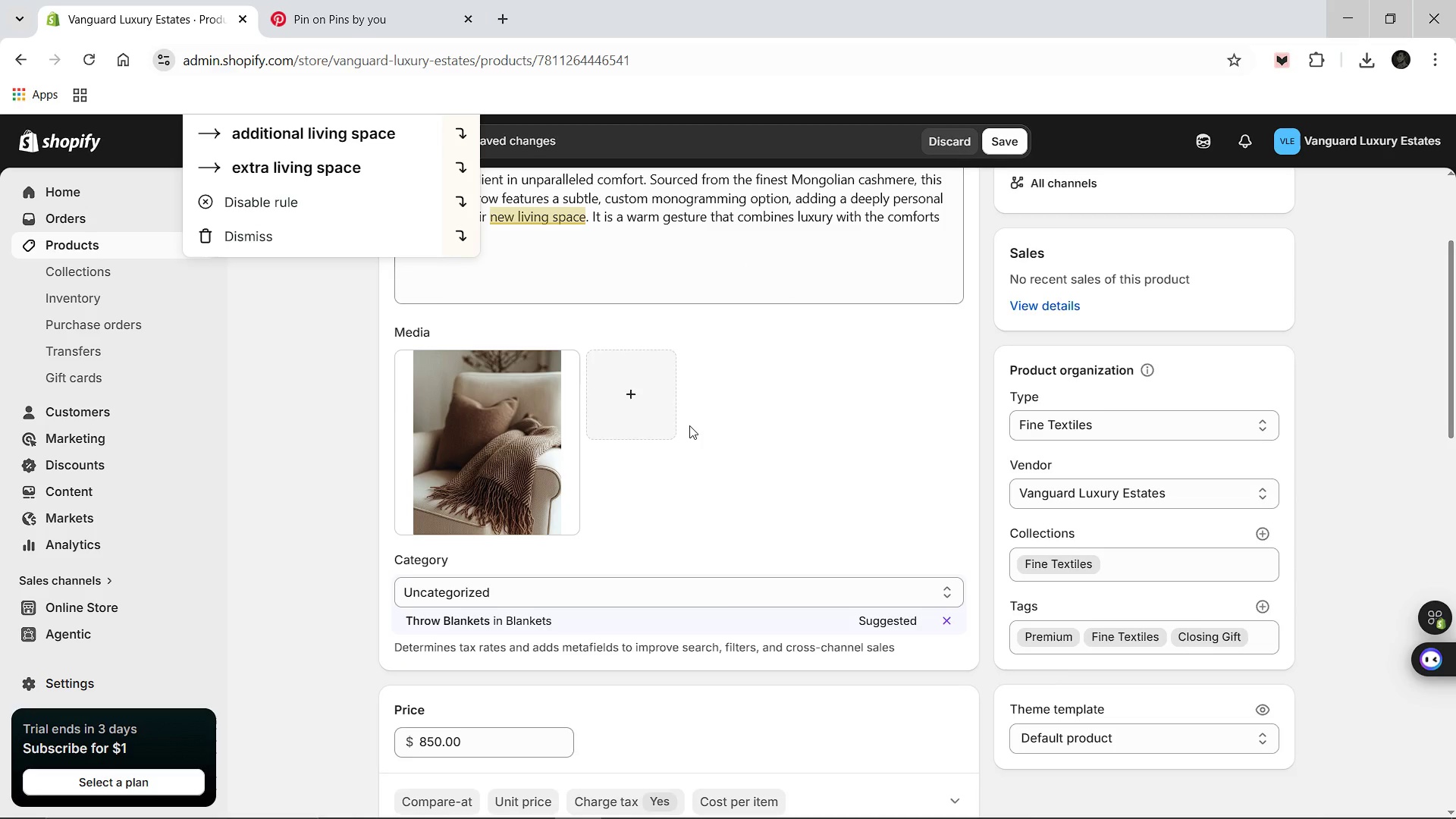 
left_click([689, 425])
 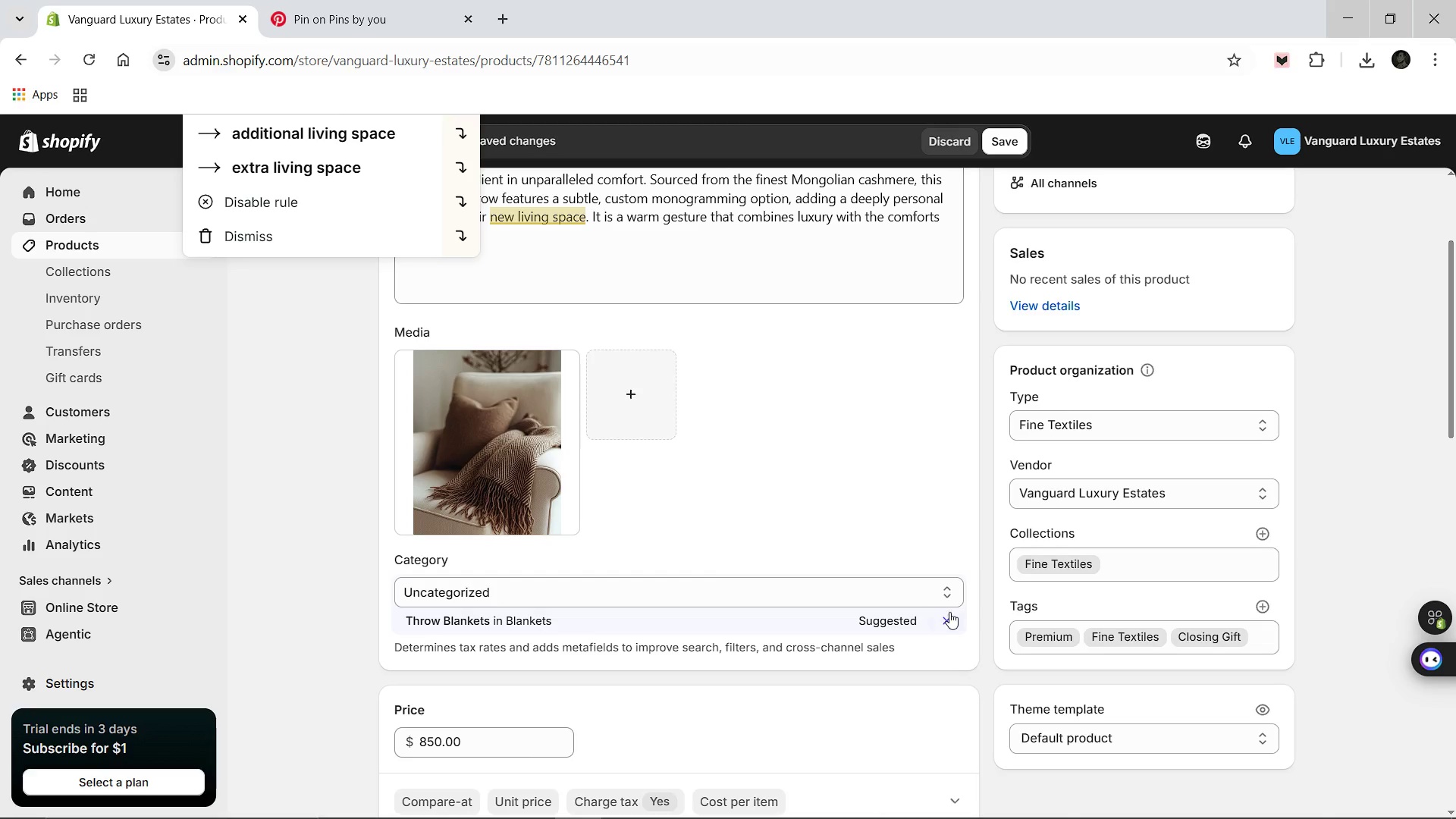 
left_click([949, 613])
 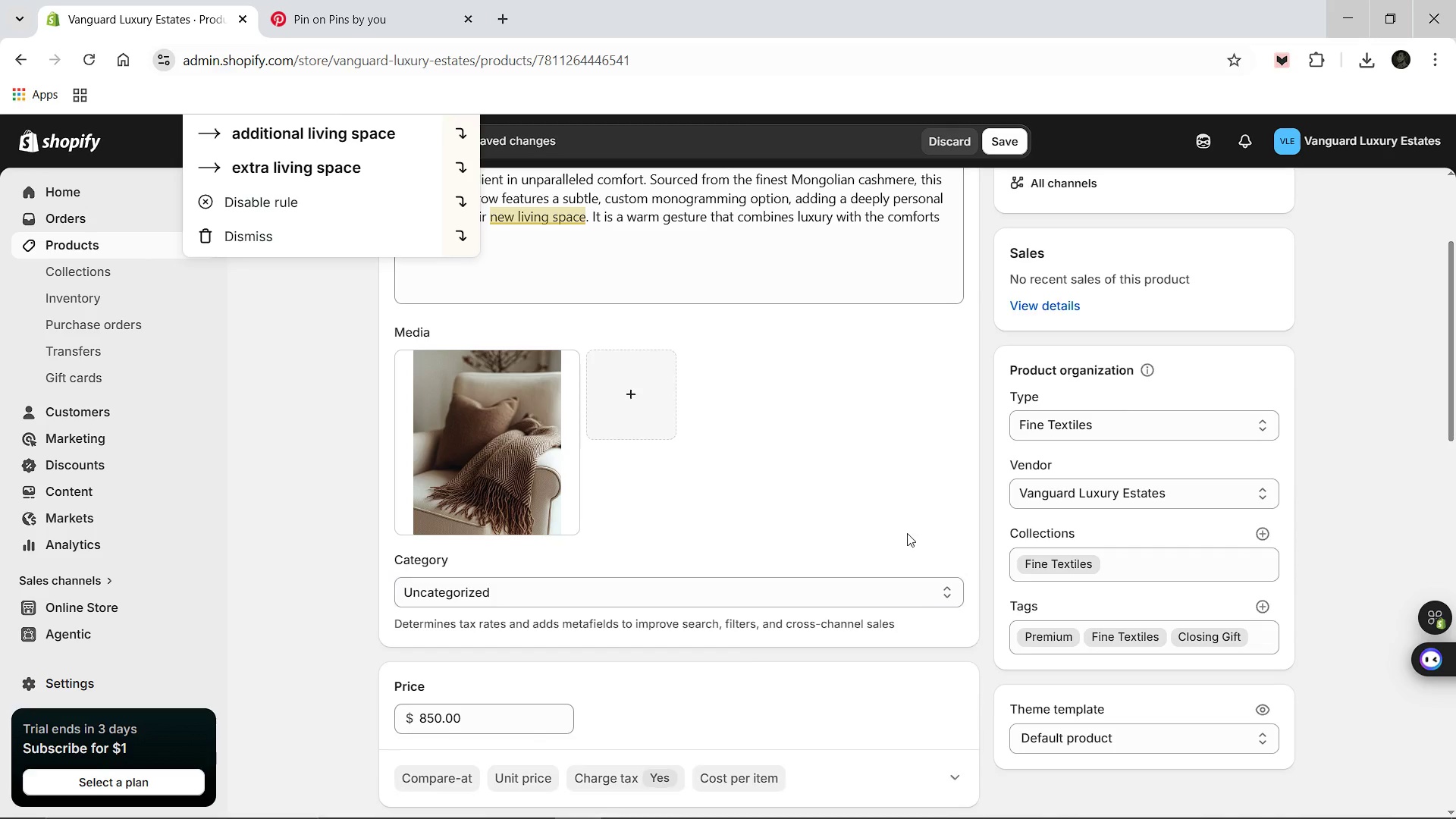 
scroll: coordinate [906, 531], scroll_direction: down, amount: 2.0
 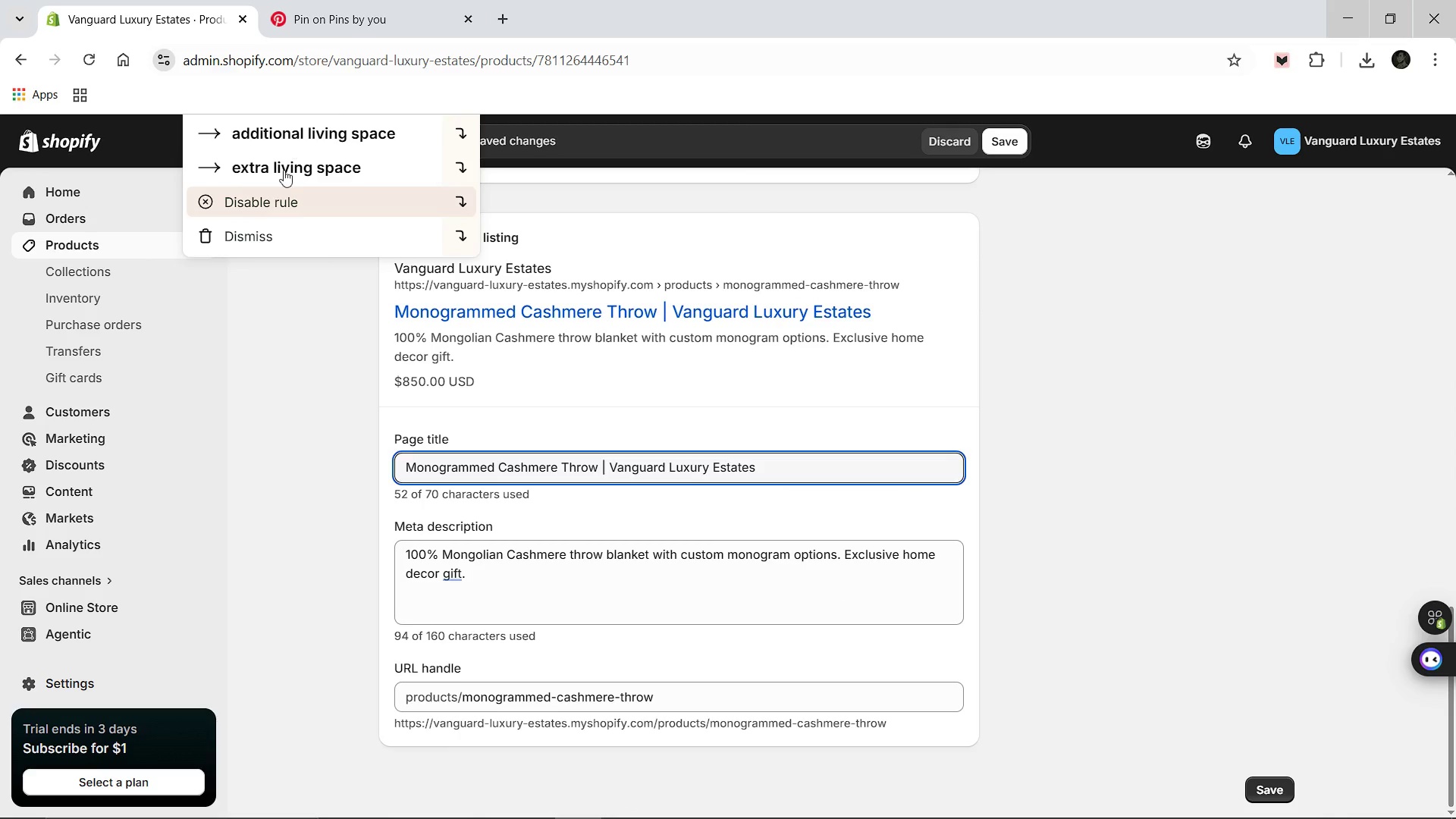 
left_click([252, 235])
 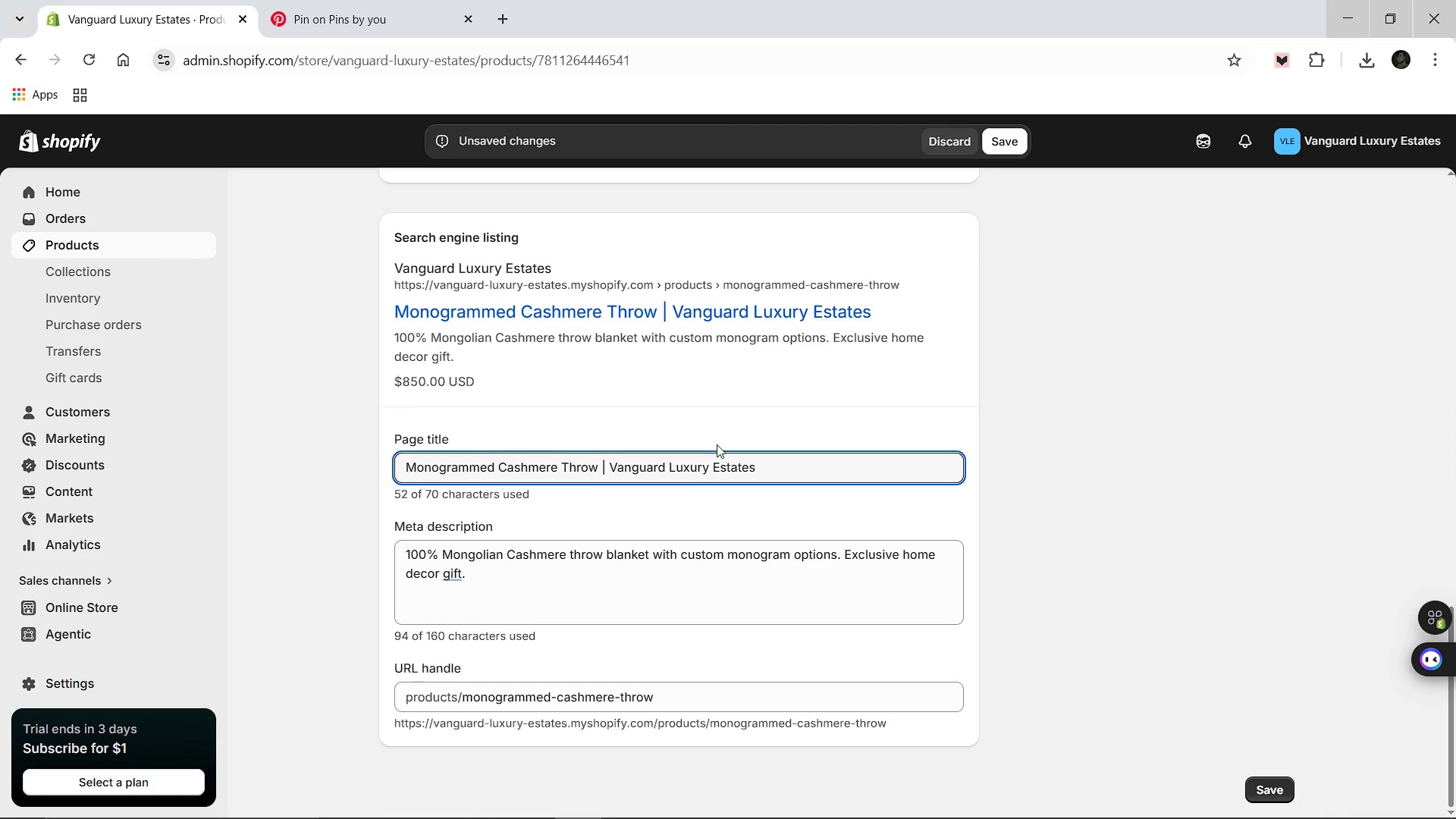 
scroll: coordinate [753, 373], scroll_direction: up, amount: 16.0
 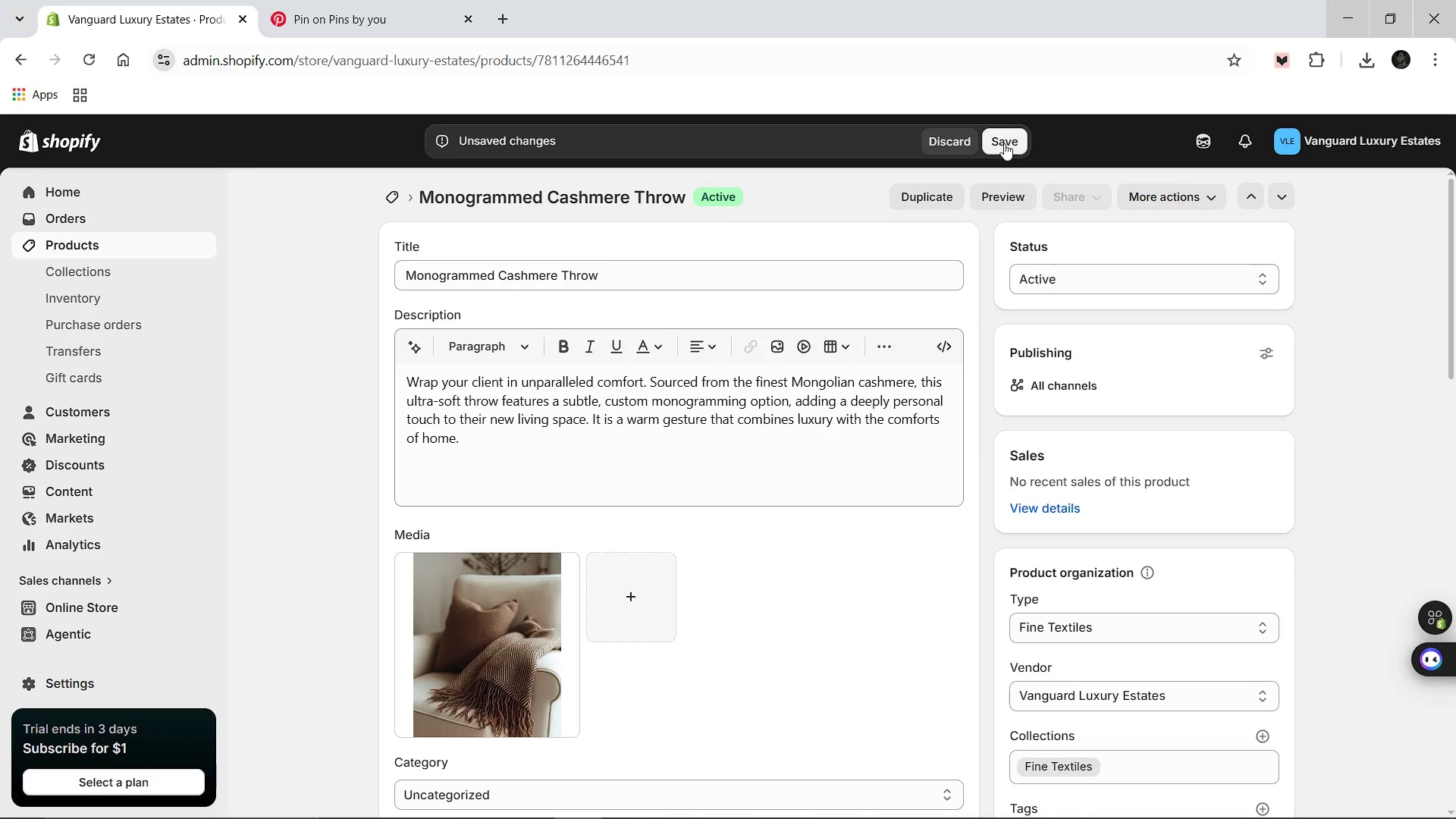 
left_click([1004, 143])
 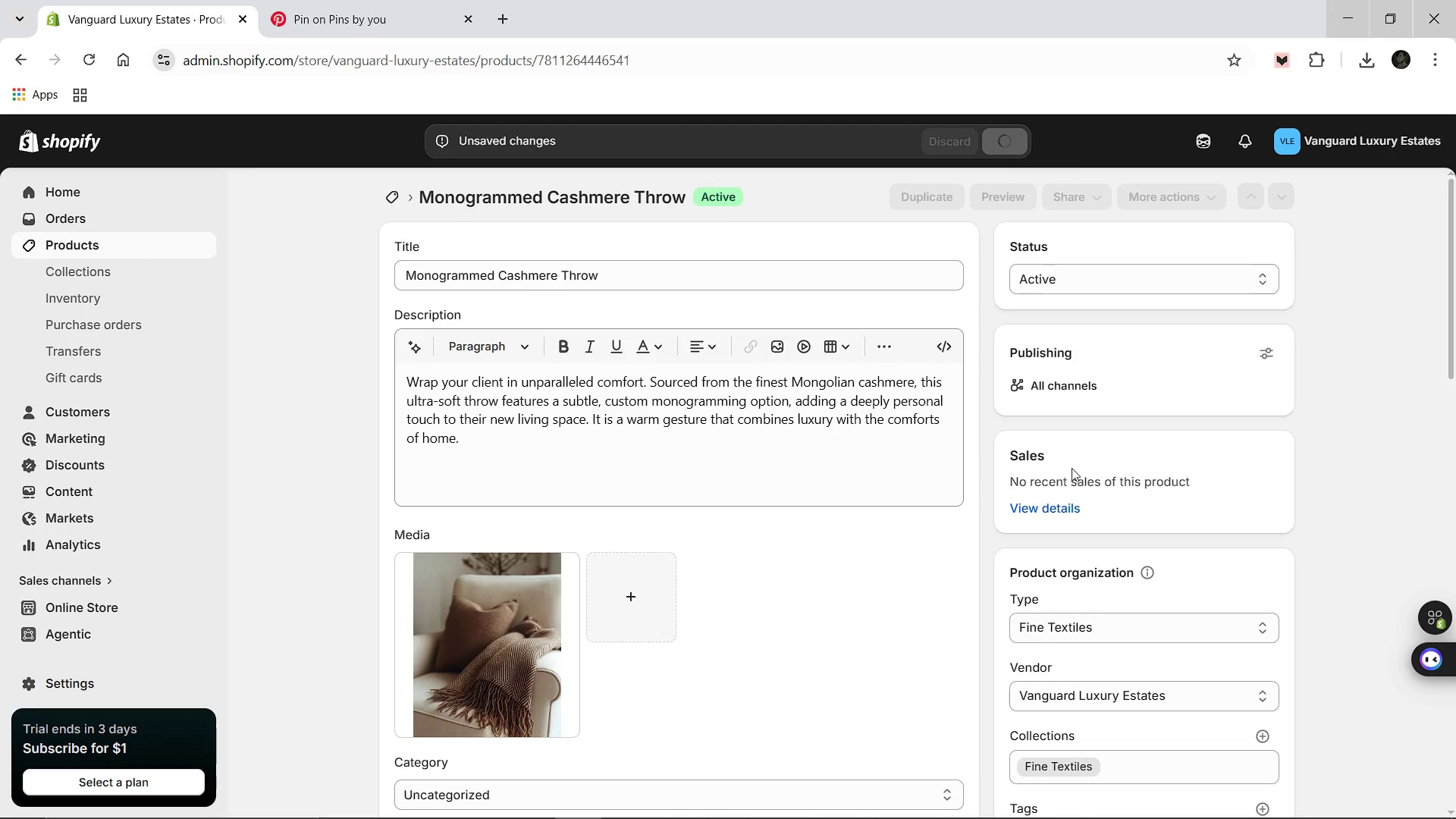 
scroll: coordinate [1075, 573], scroll_direction: down, amount: 2.0
 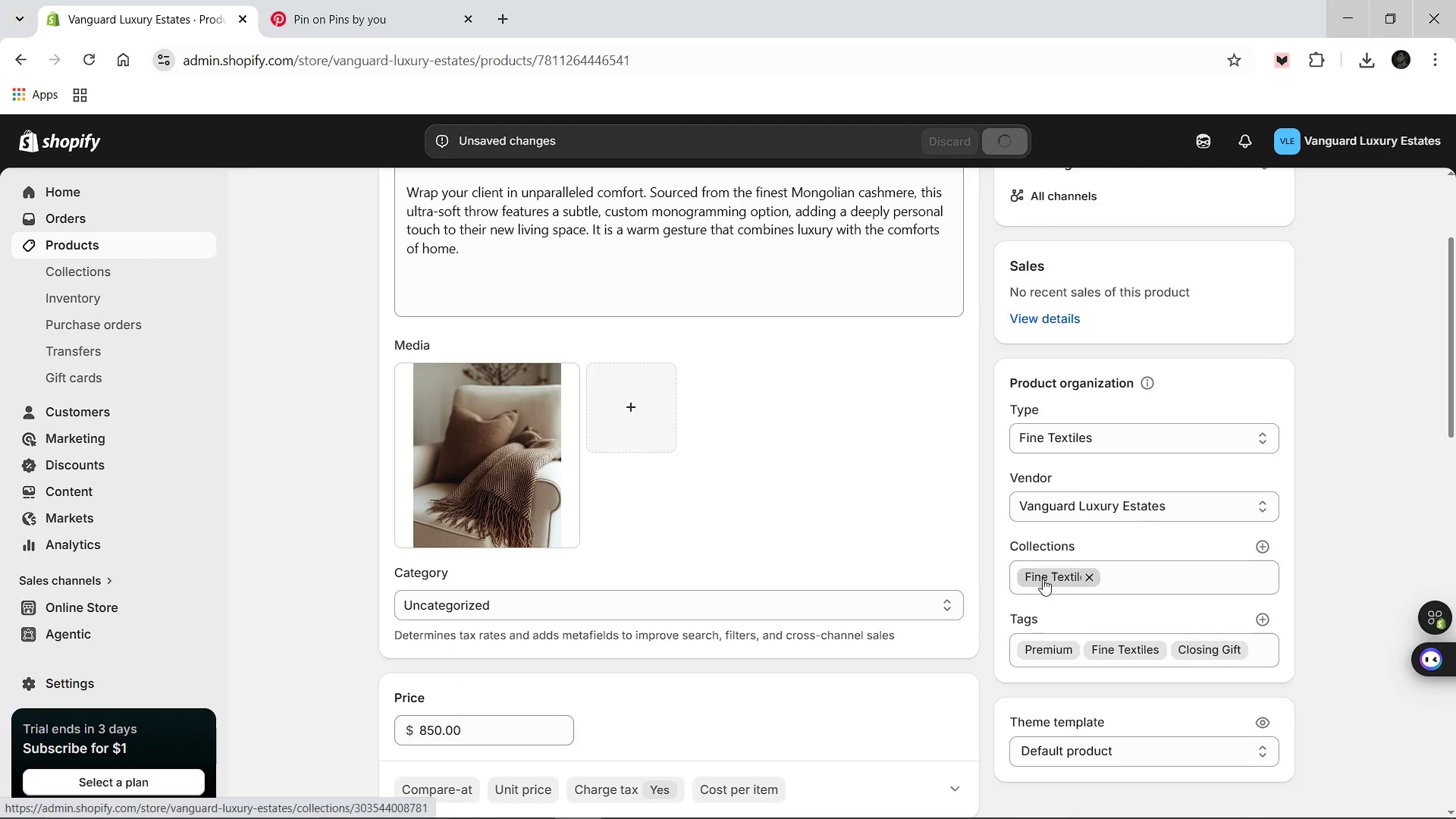 
mouse_move([563, 471])
 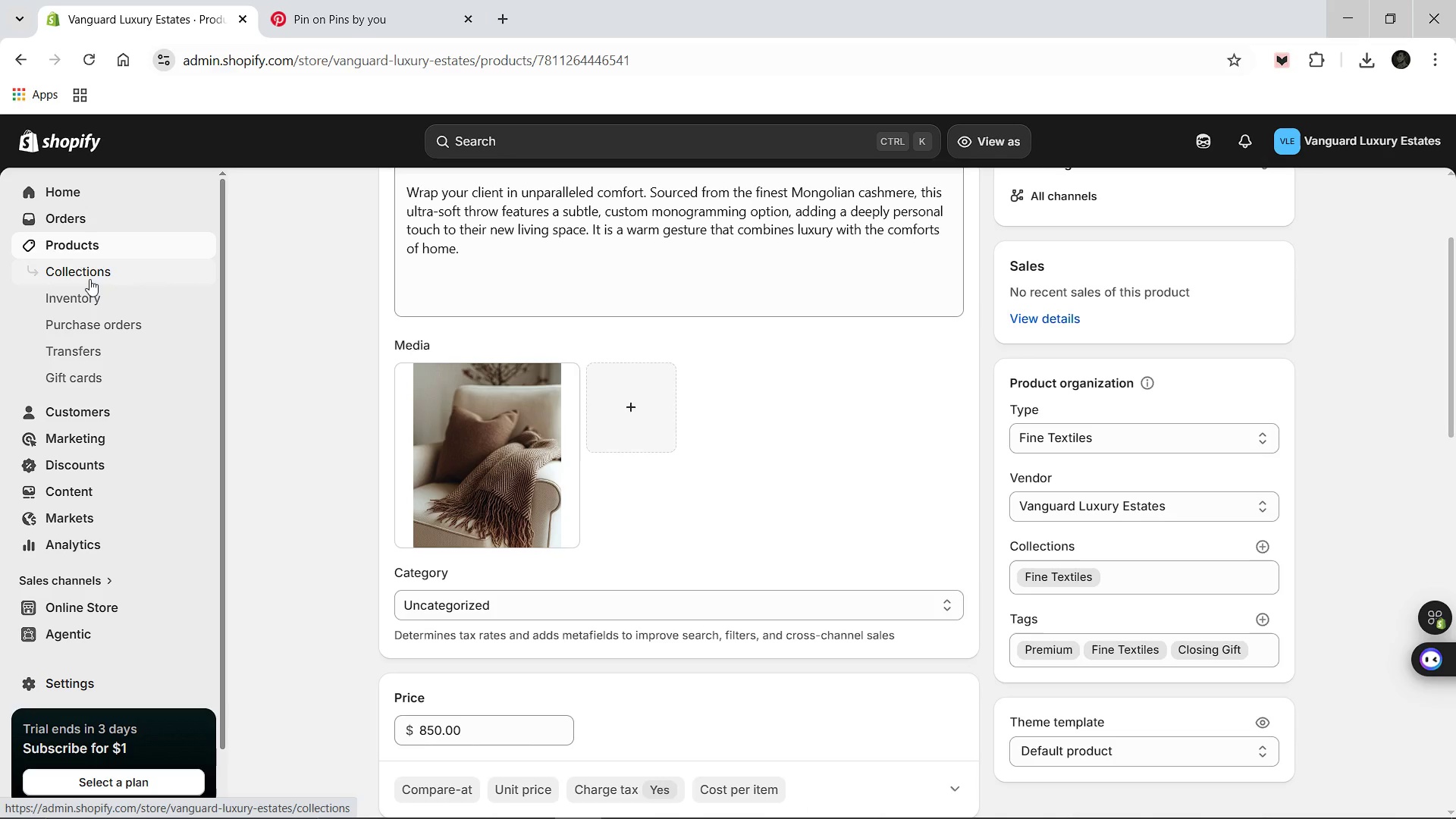 
wait(7.9)
 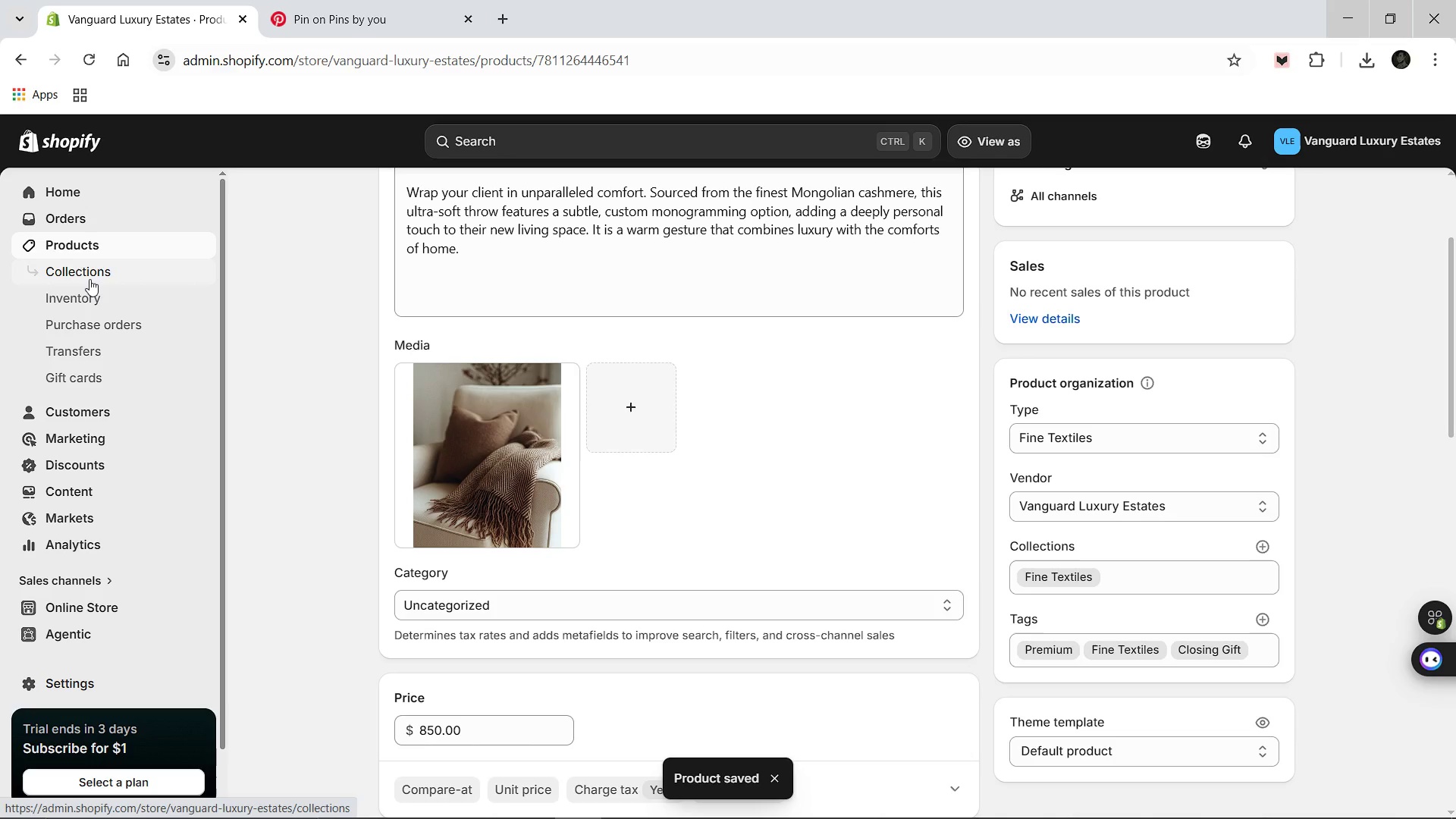 
left_click([87, 278])
 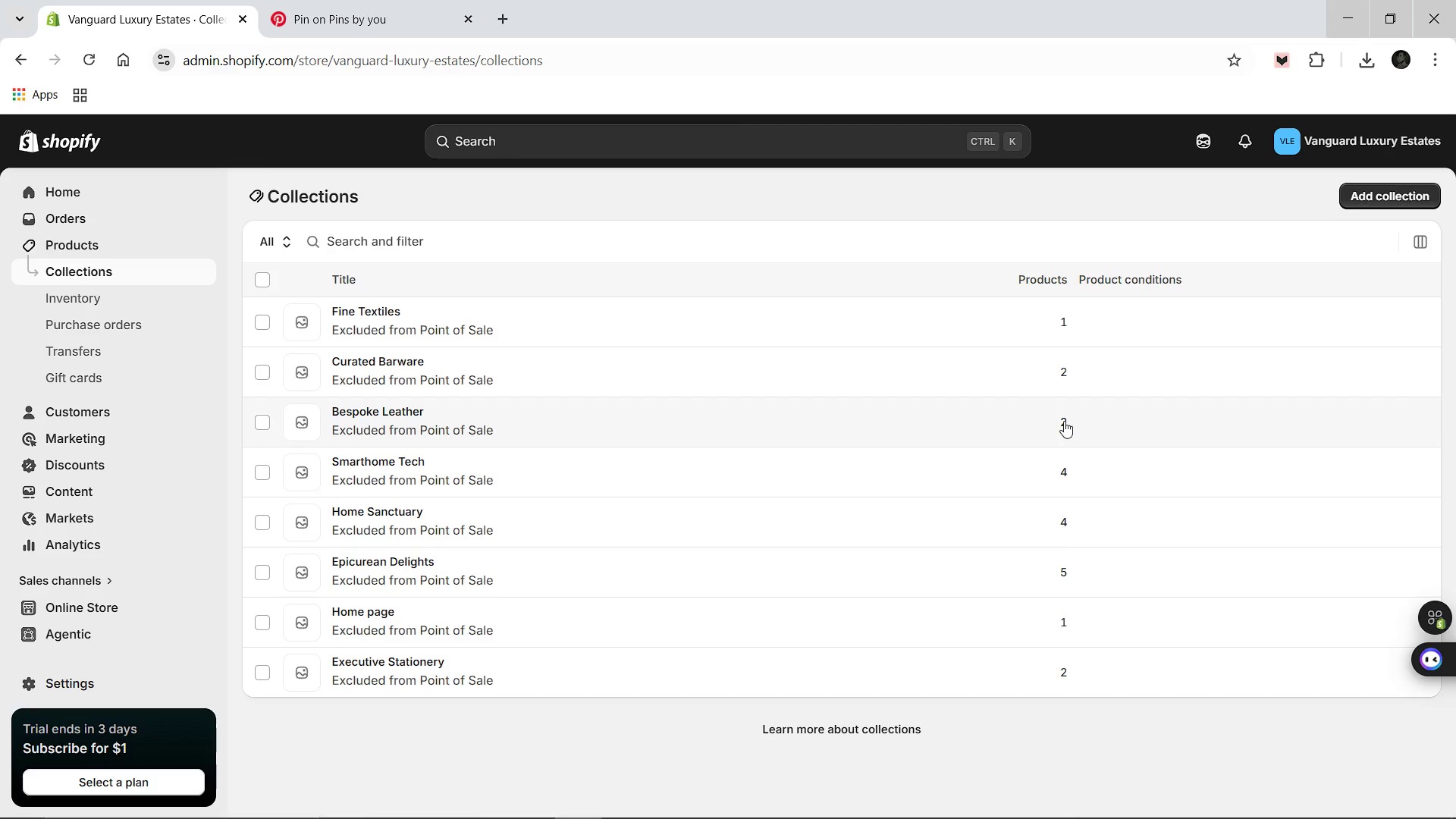 
wait(20.92)
 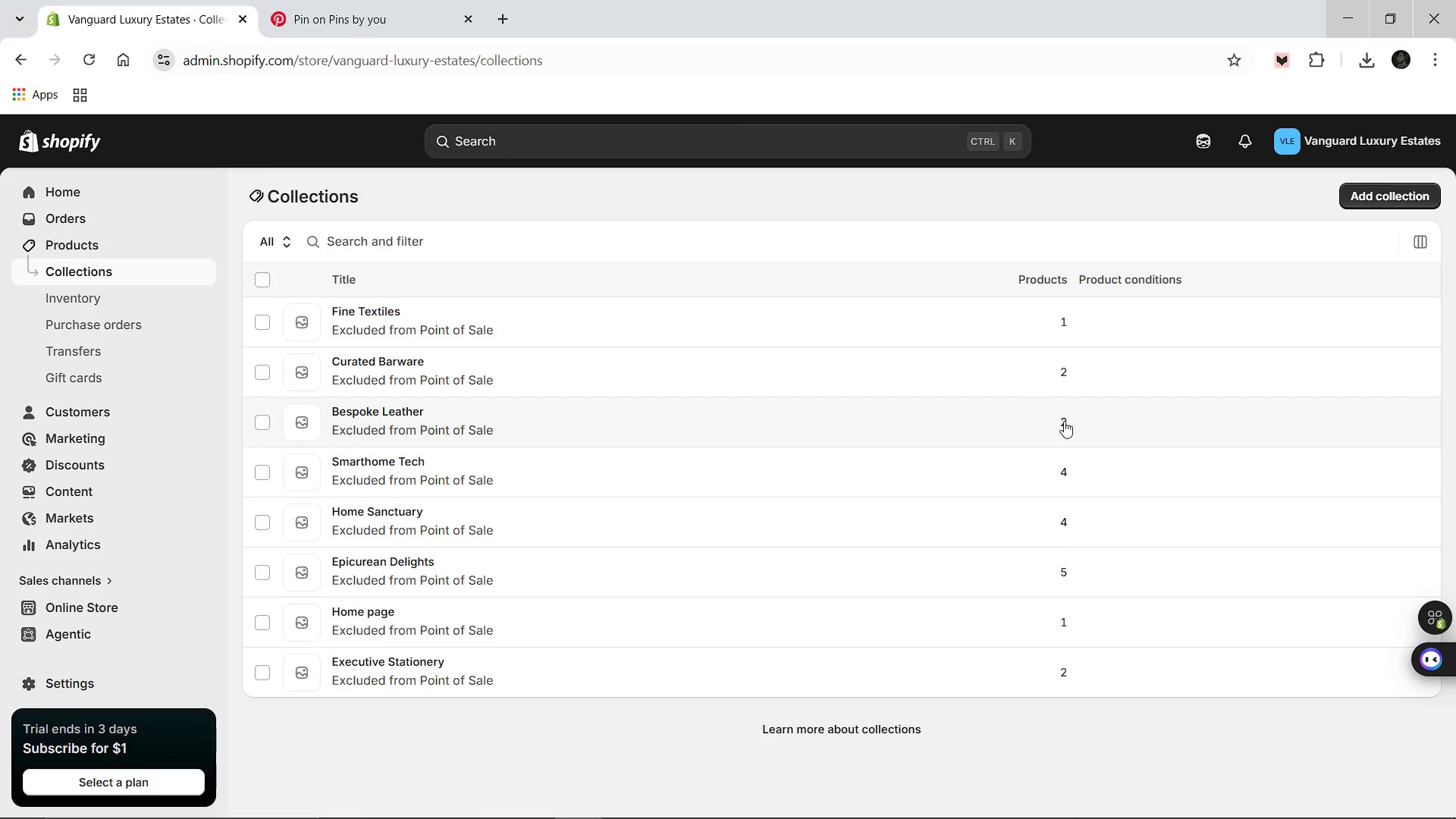 
left_click([73, 249])
 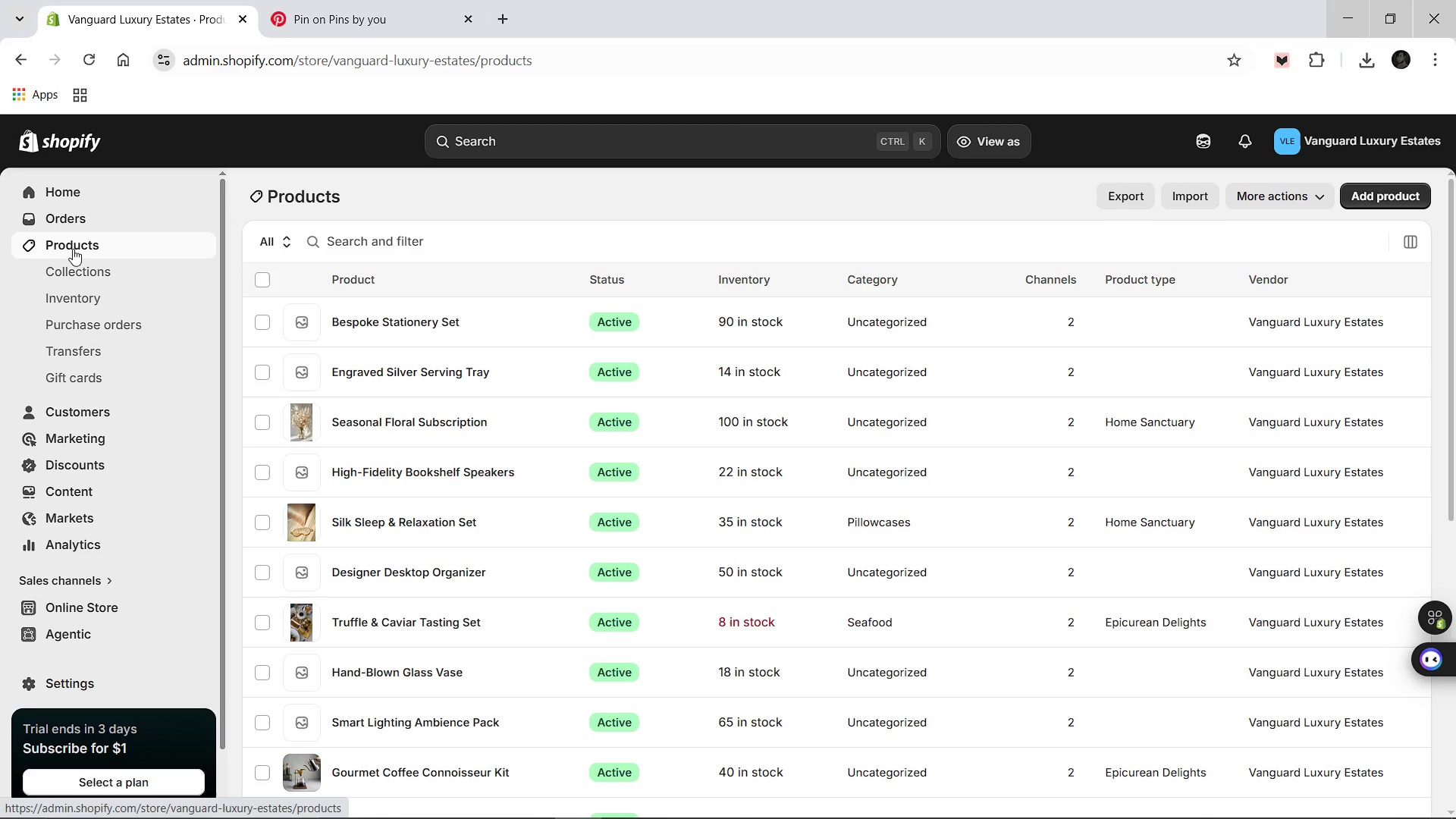 
scroll: coordinate [579, 482], scroll_direction: down, amount: 2.0
 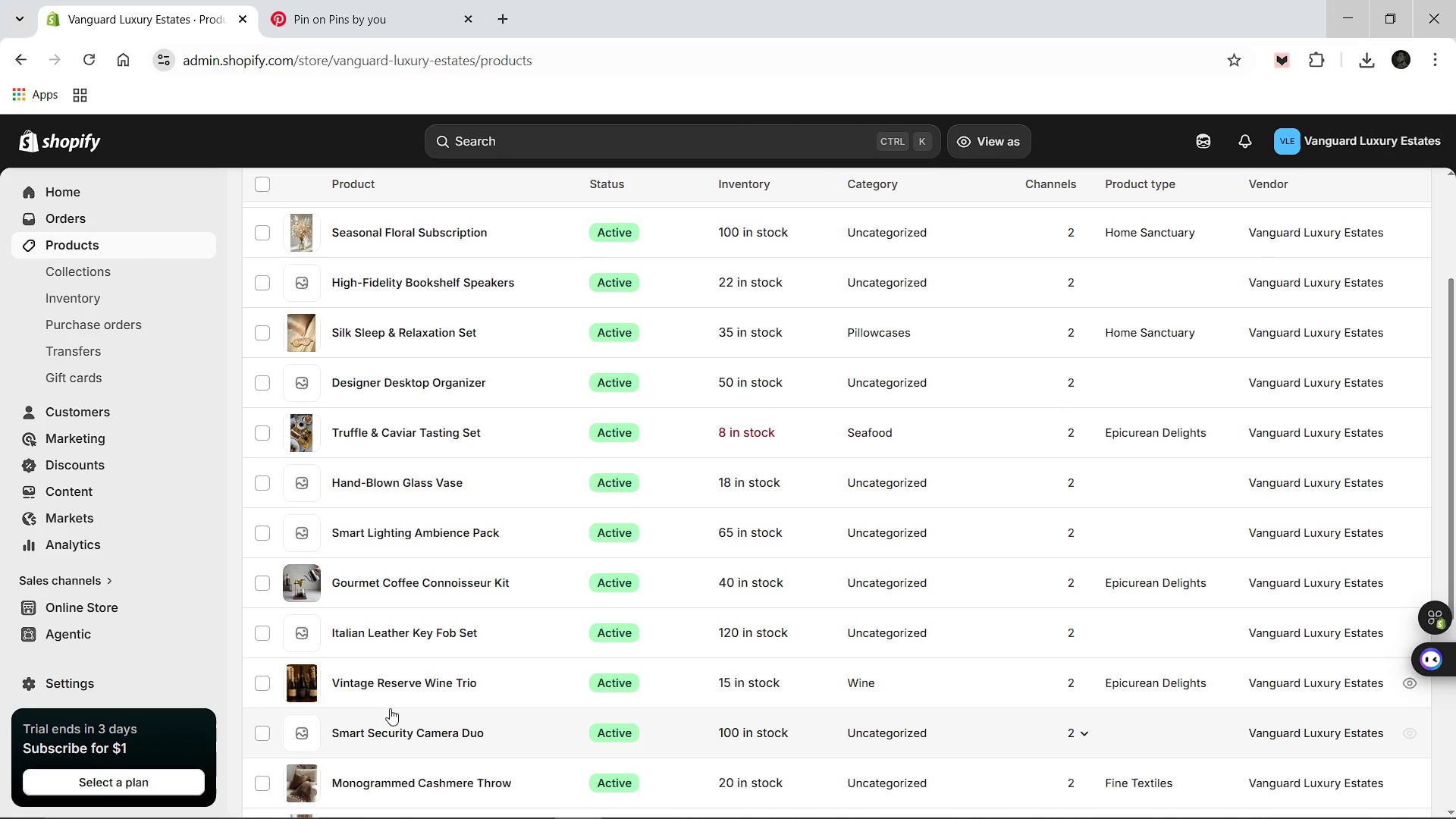 
left_click([389, 729])
 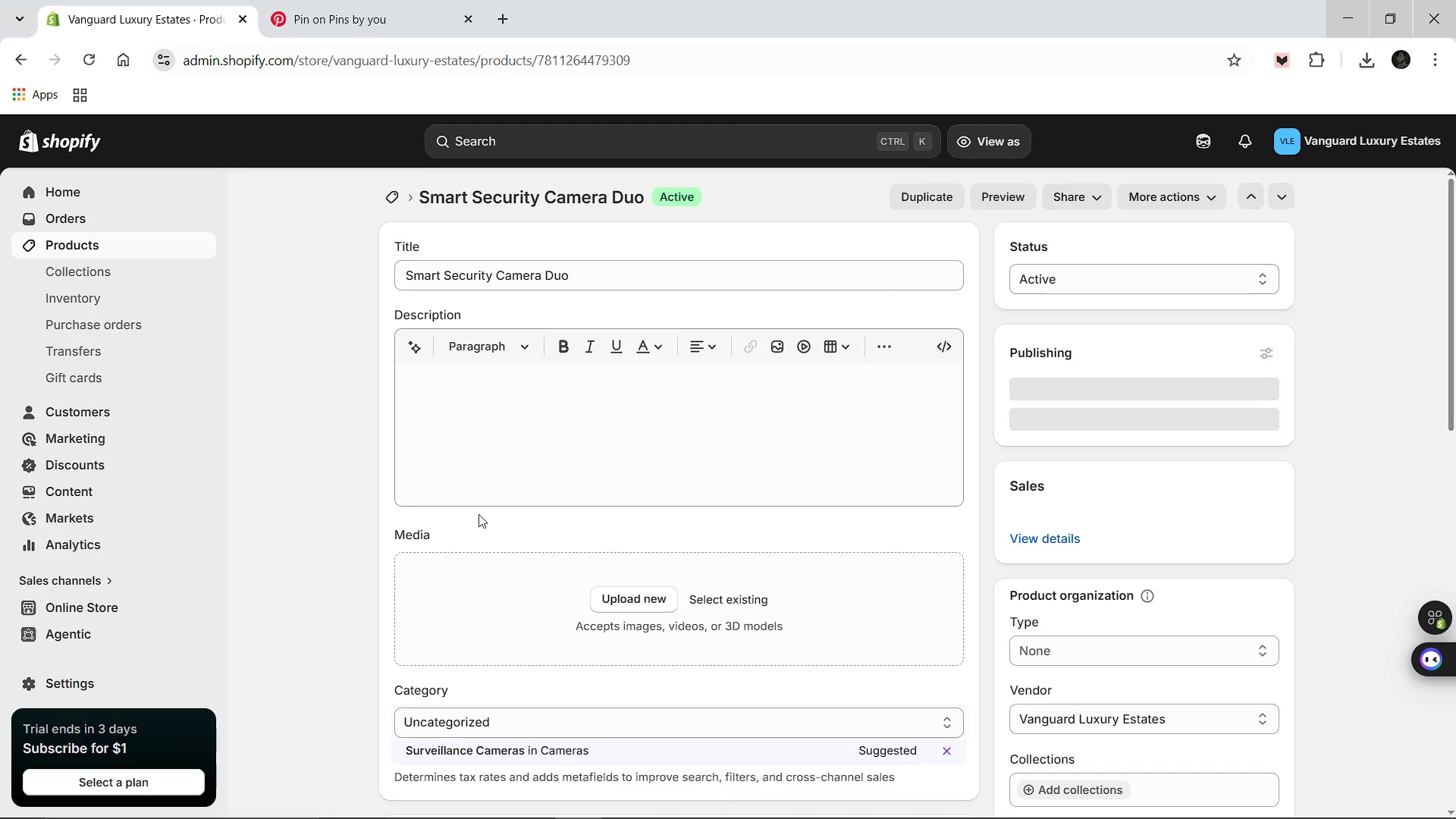 
left_click([541, 437])
 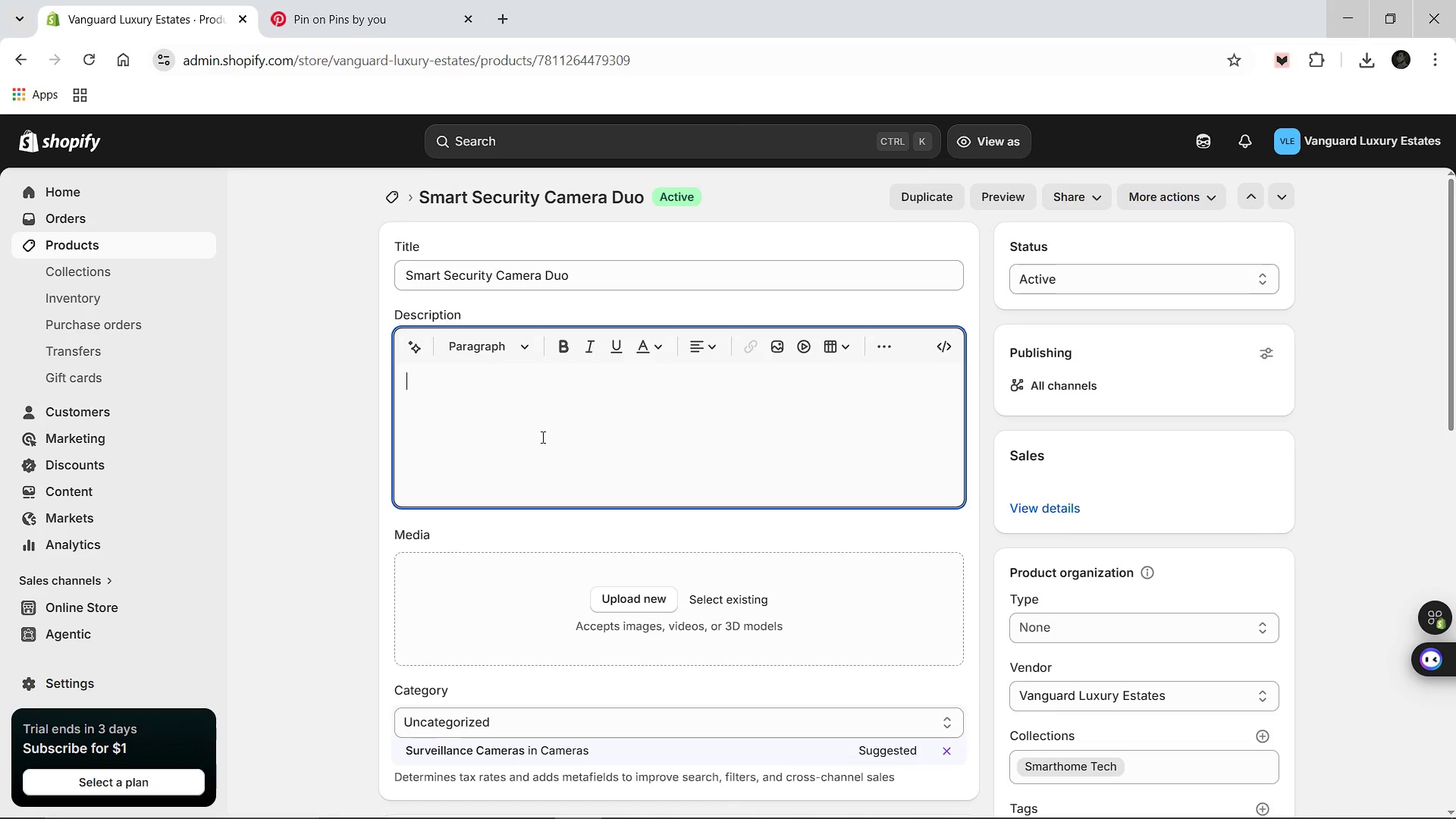 
type(Peace of mind meets sophisticated design. These high-definition cameras offer 4K clarity and Ai)
key(Backspace)
 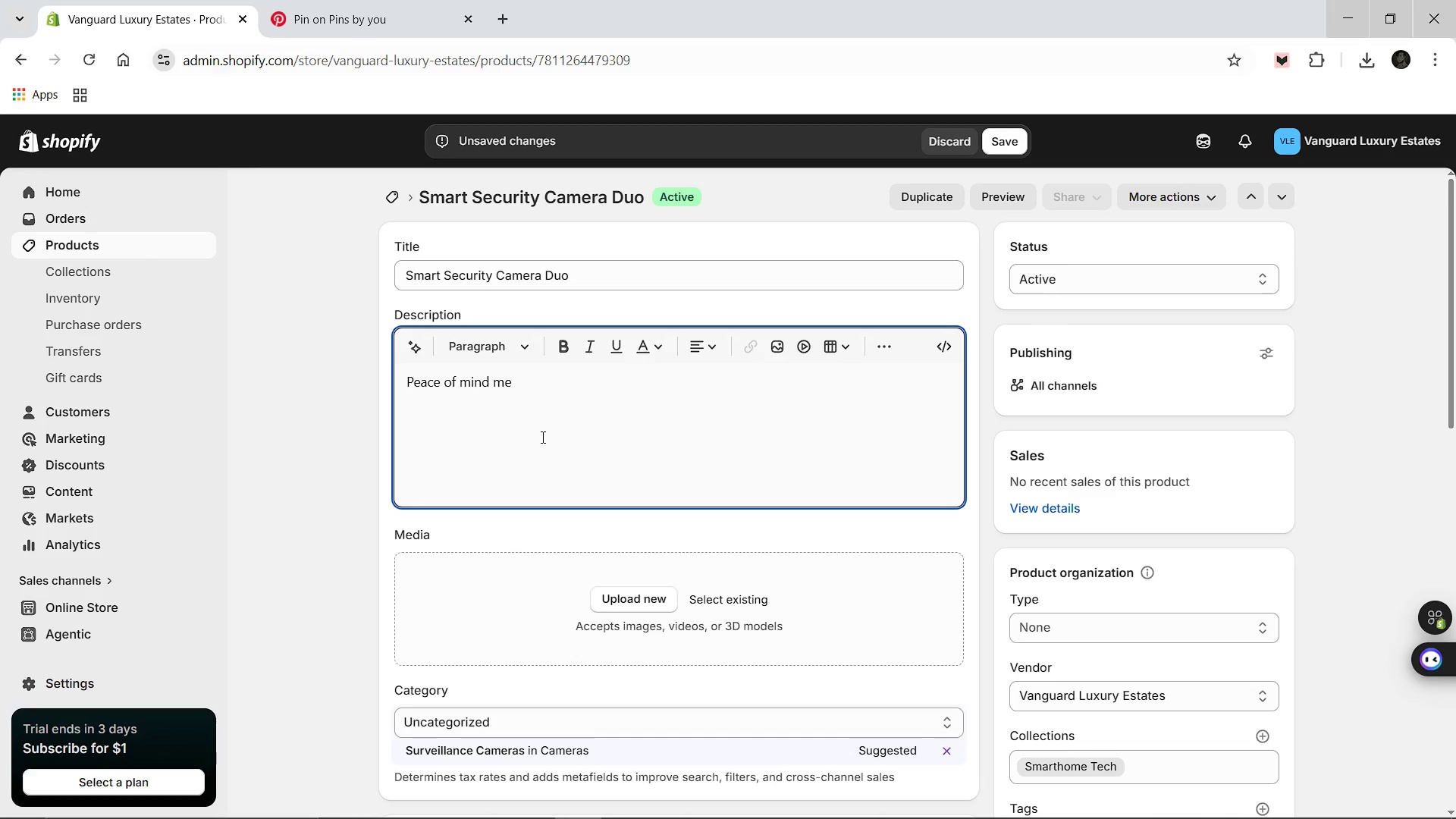 
left_click([541, 437])
 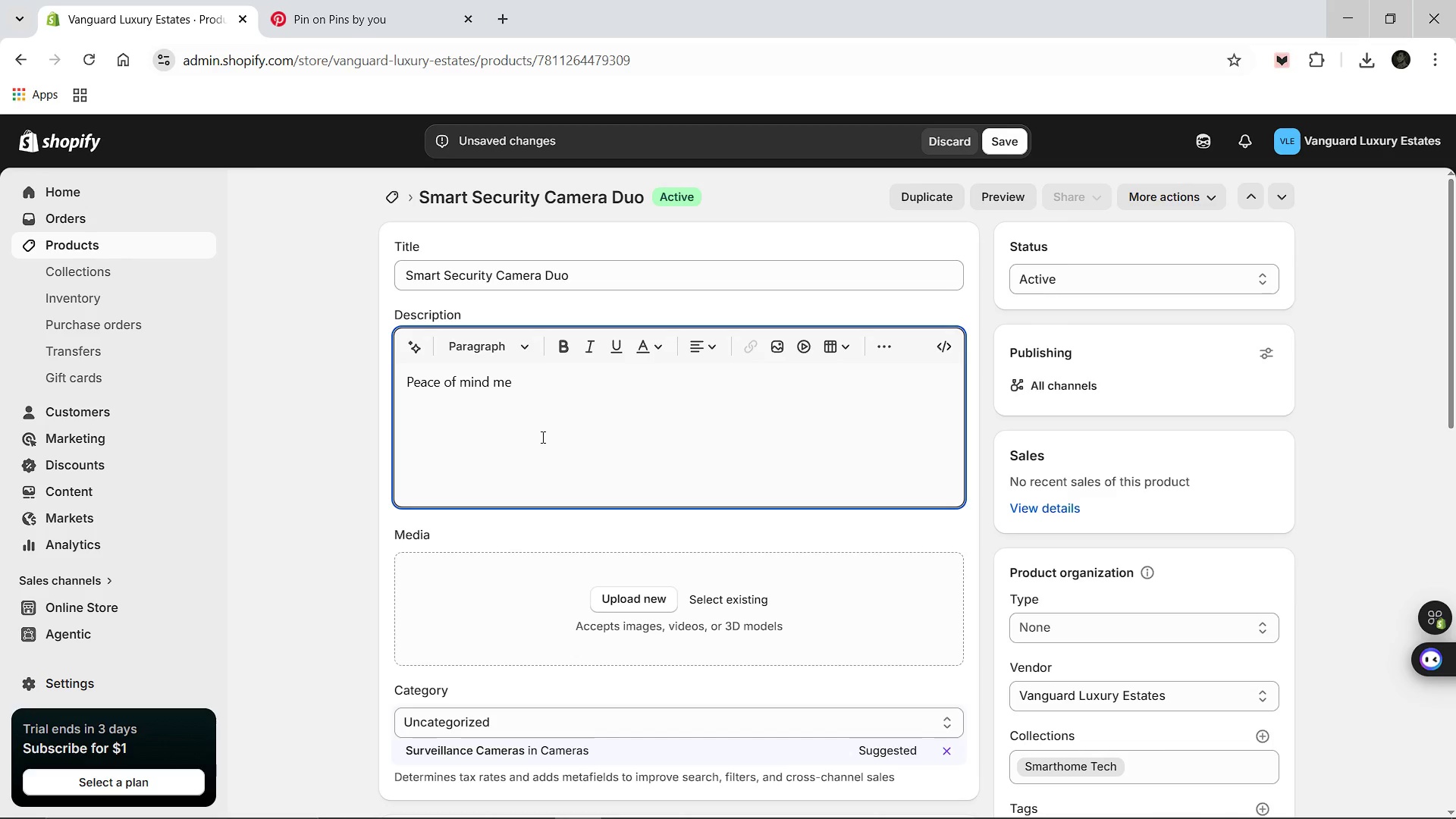 
key(Backspace)
type(eets sophisticated design. Thses)
key(Backspace)
key(Backspace)
key(Backspace)
type(ese high-definition ac)
key(Backspace)
key(Backspace)
type(cameras offer 4k)
key(Backspace)
type(K clarity and AI-driven monitoring, encased in a minimalist shell that complements contemporary architecture without intruding on the aesthetic. It is a practical and thoughful gift for property protection.)
 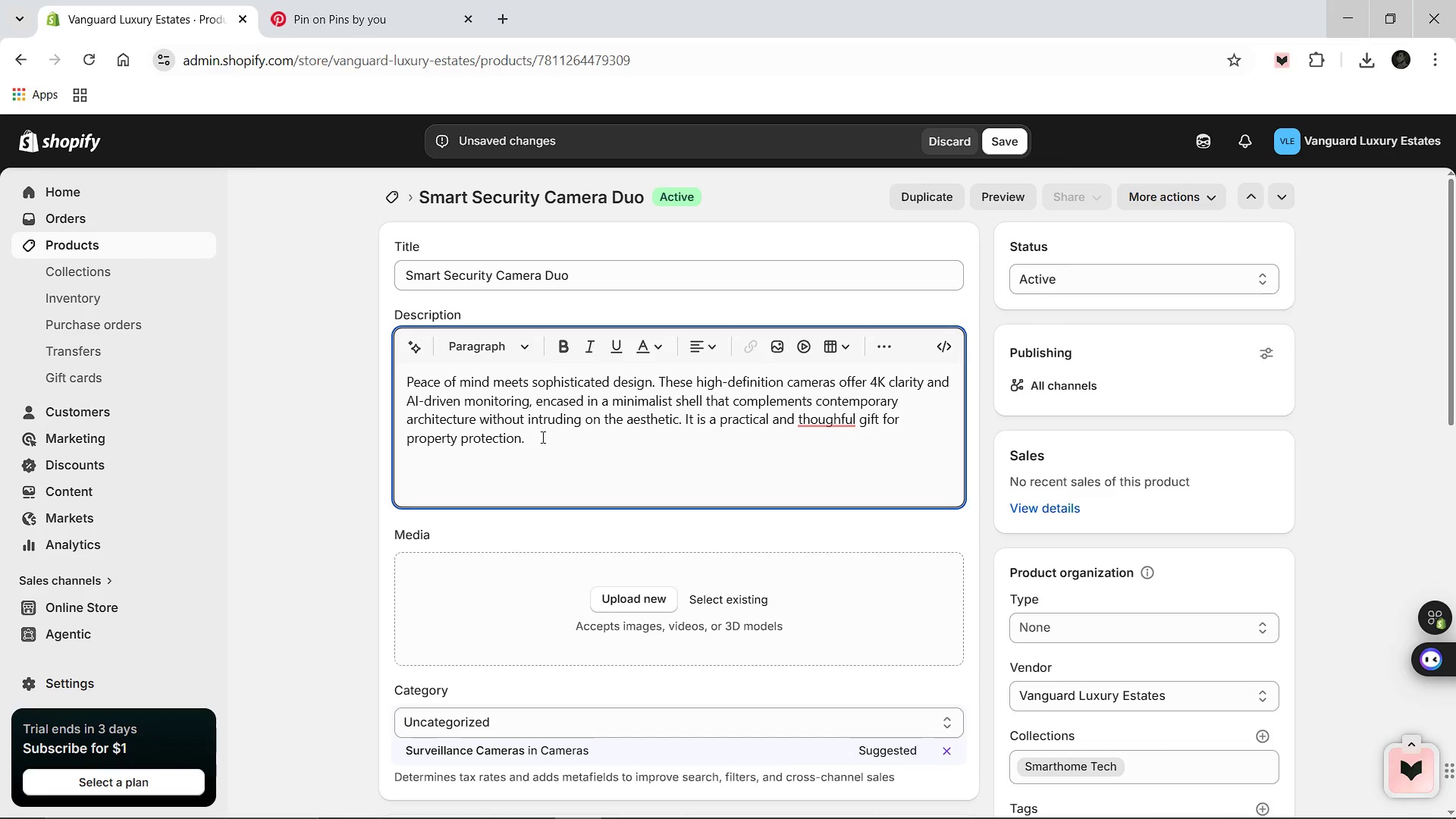 
left_click([340, 303])
 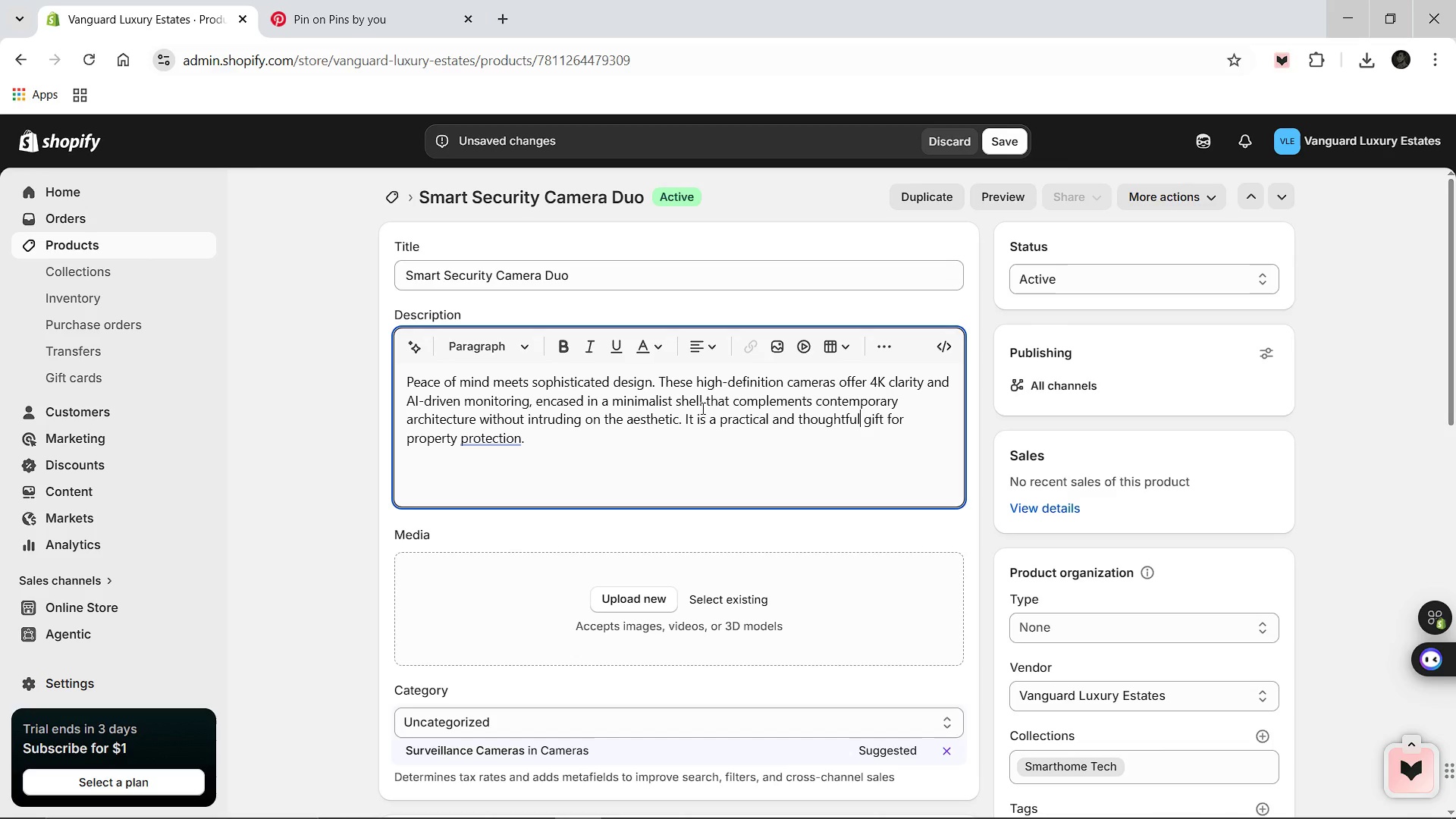 
scroll: coordinate [701, 408], scroll_direction: down, amount: 3.0
 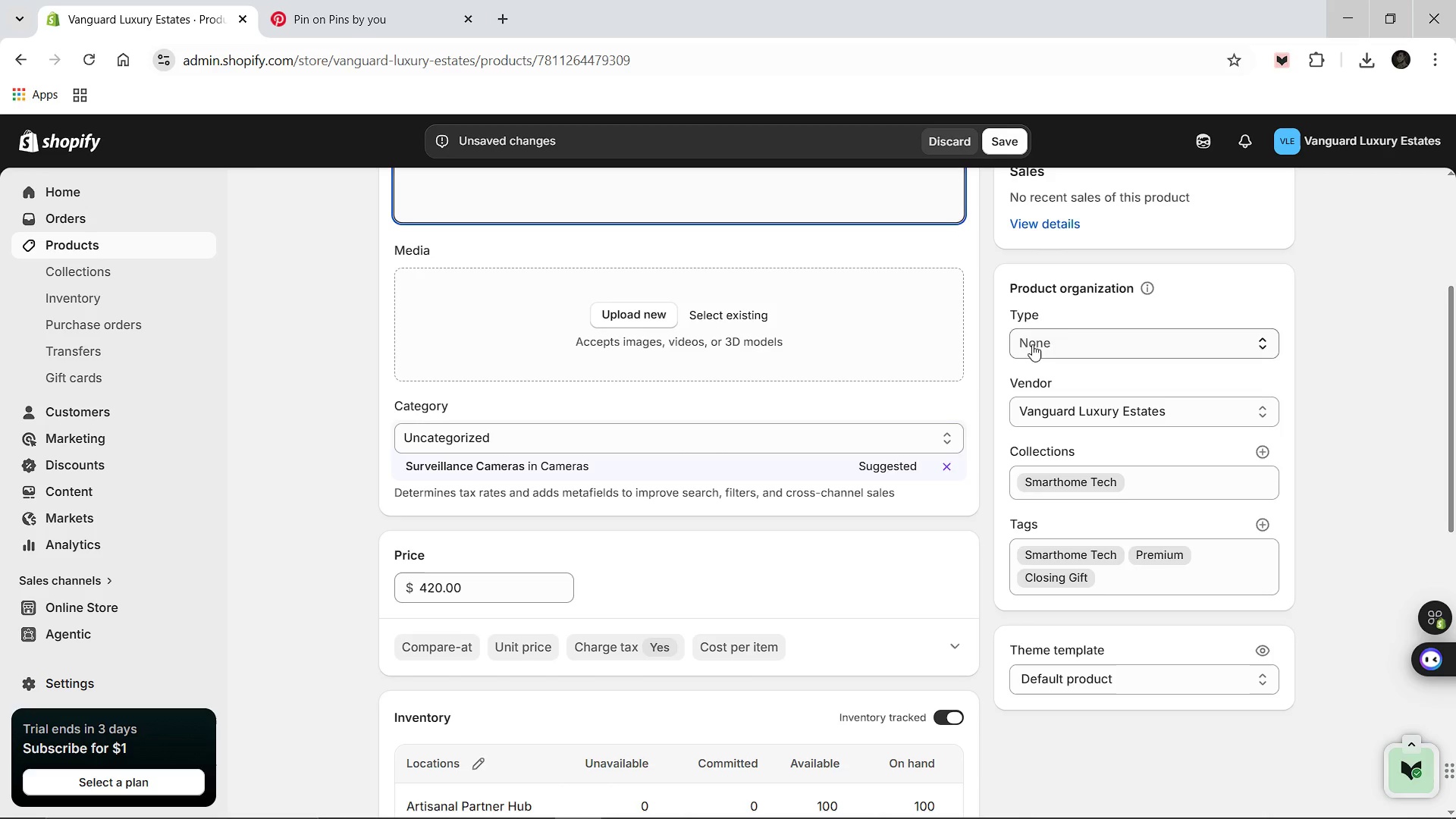 
left_click([1041, 345])
 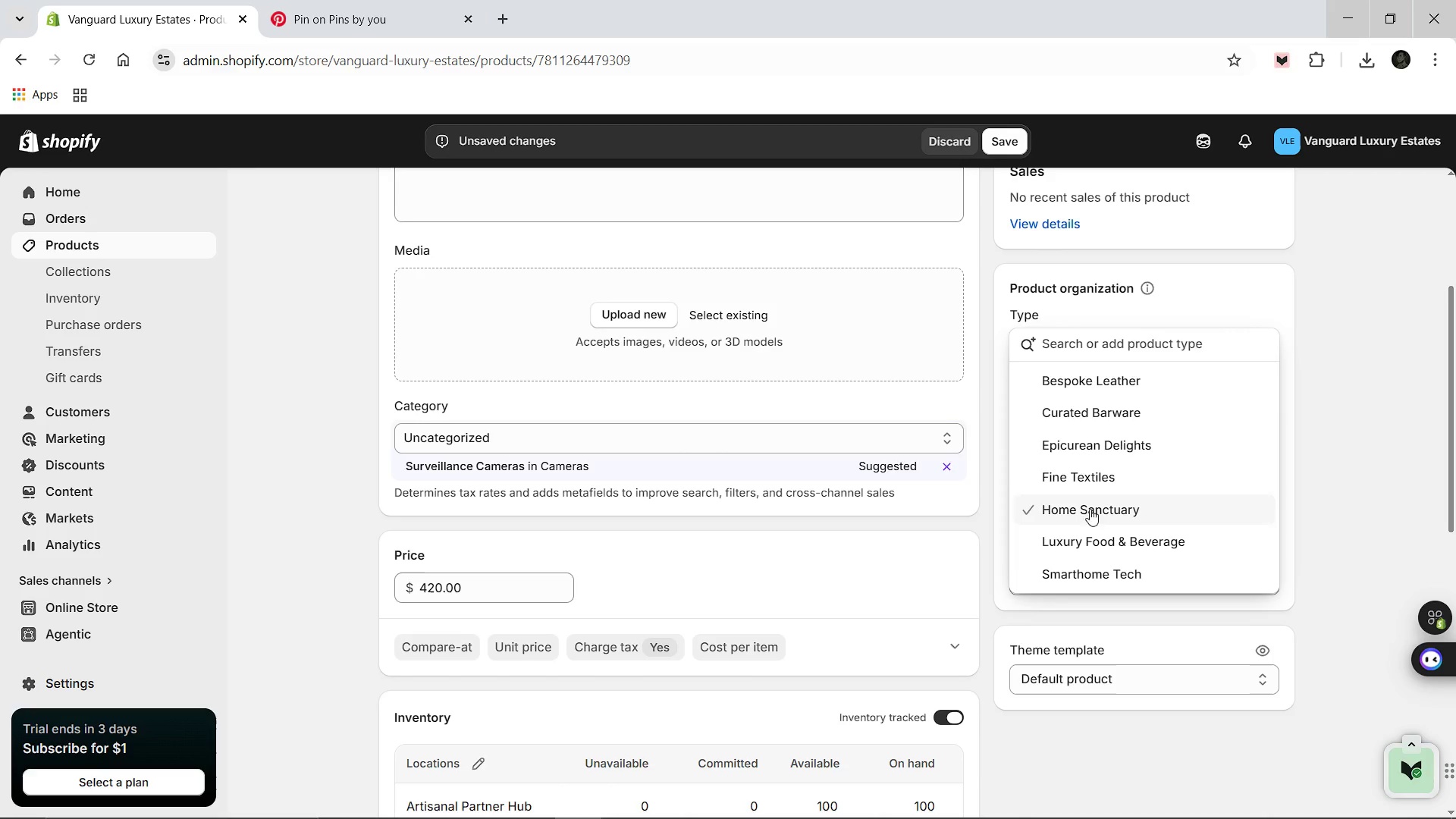 
left_click([1090, 570])
 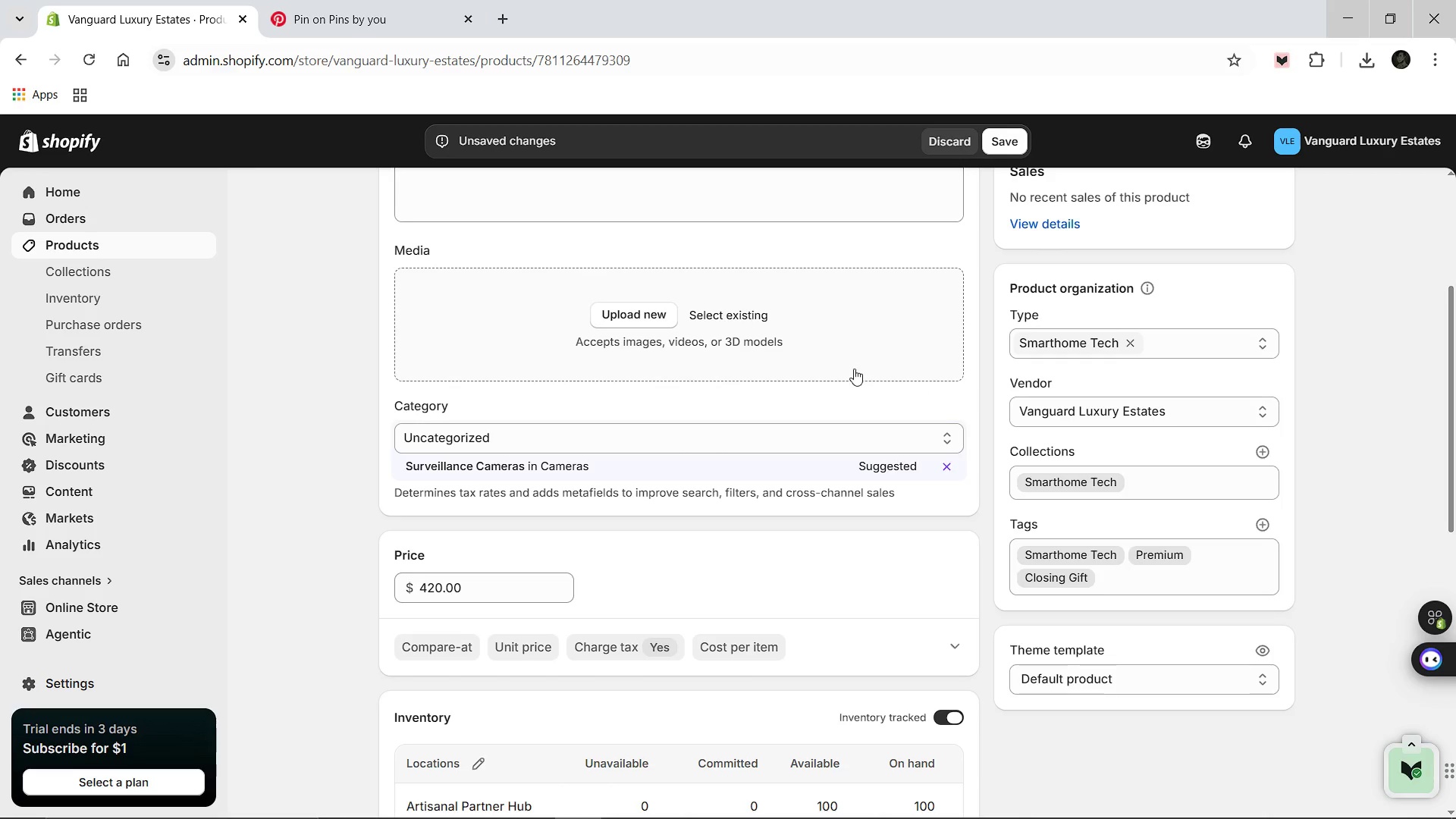 
scroll: coordinate [851, 501], scroll_direction: down, amount: 9.0
 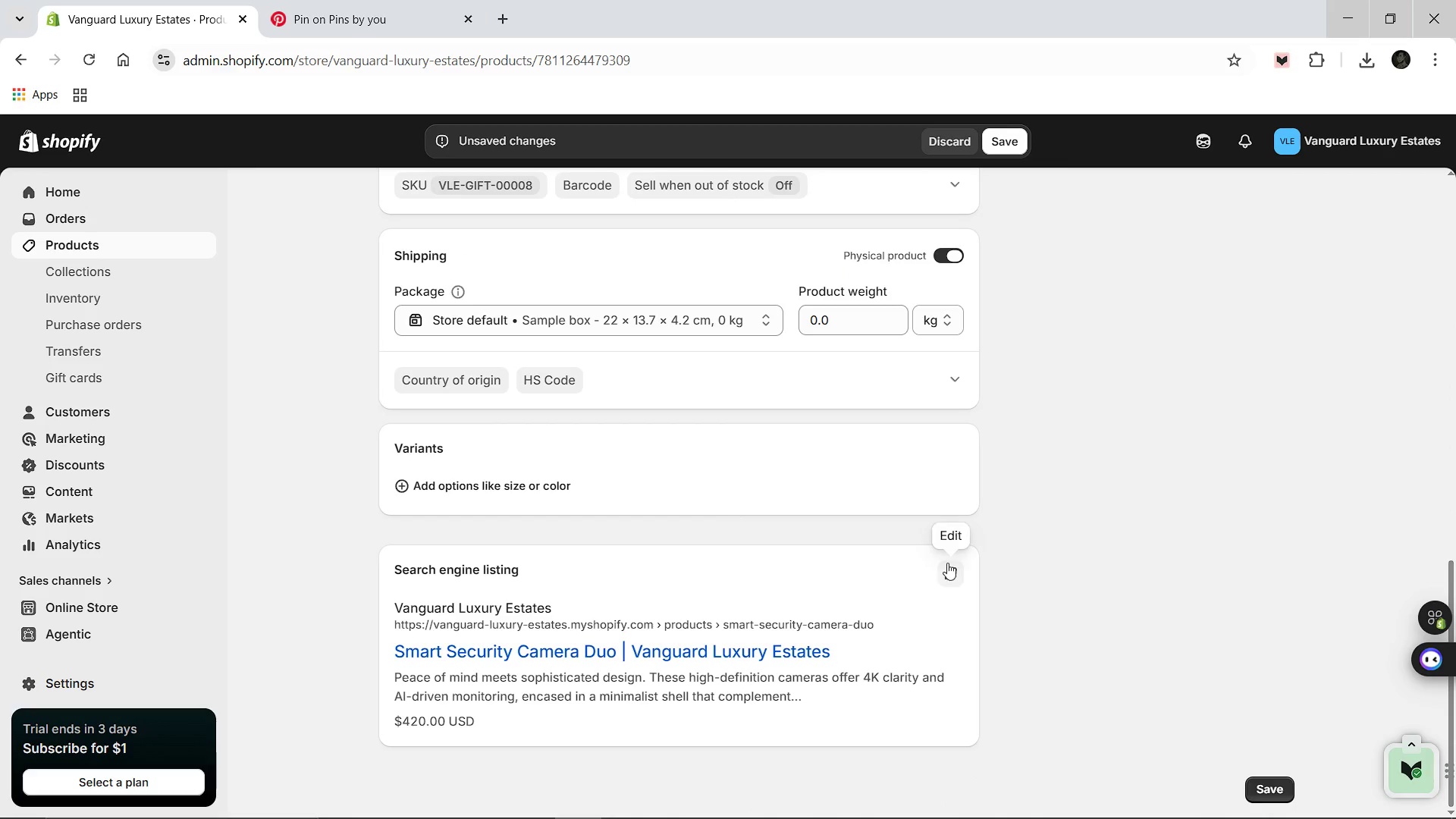 
left_click([948, 563])
 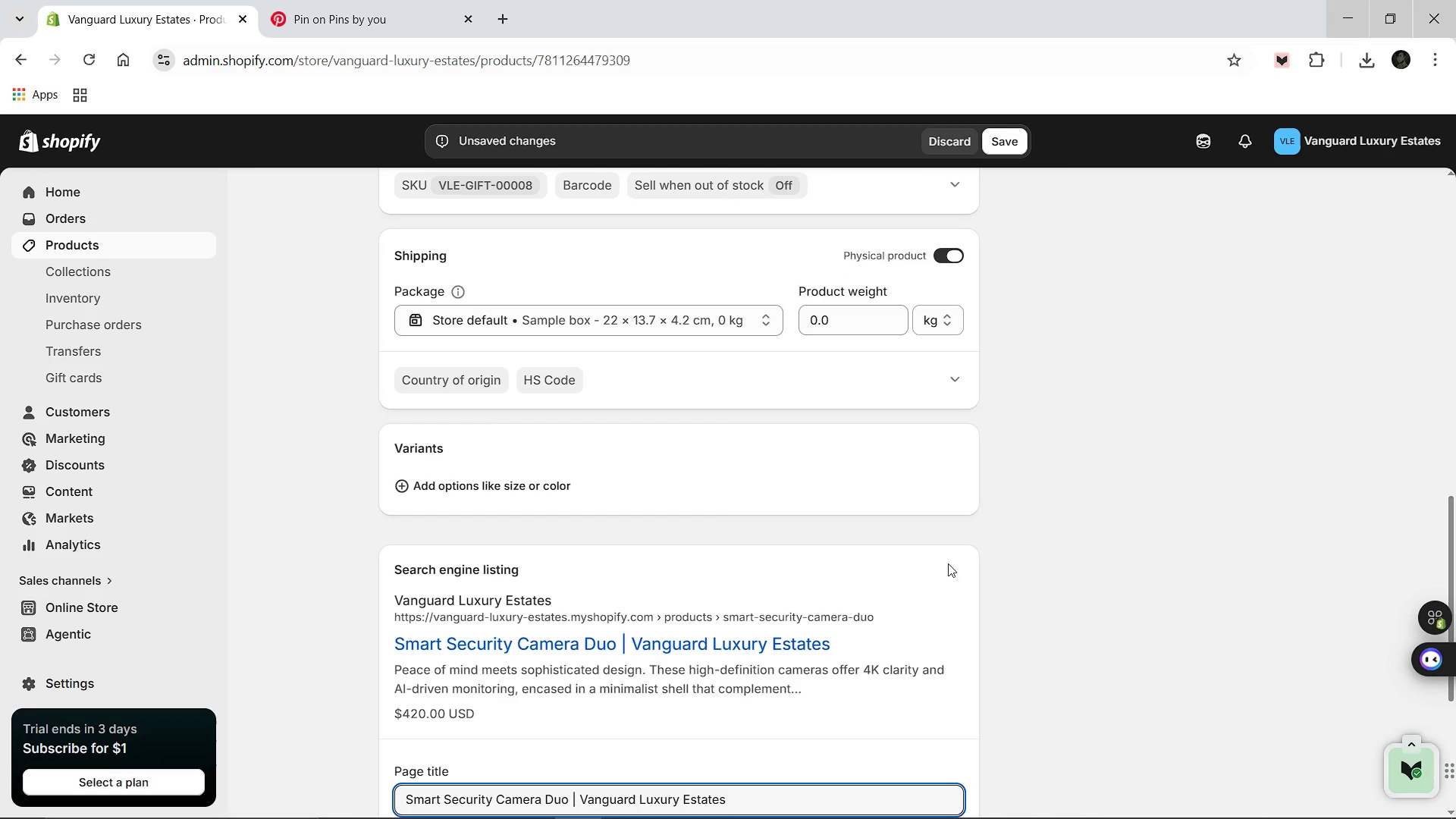 
scroll: coordinate [780, 589], scroll_direction: down, amount: 3.0
 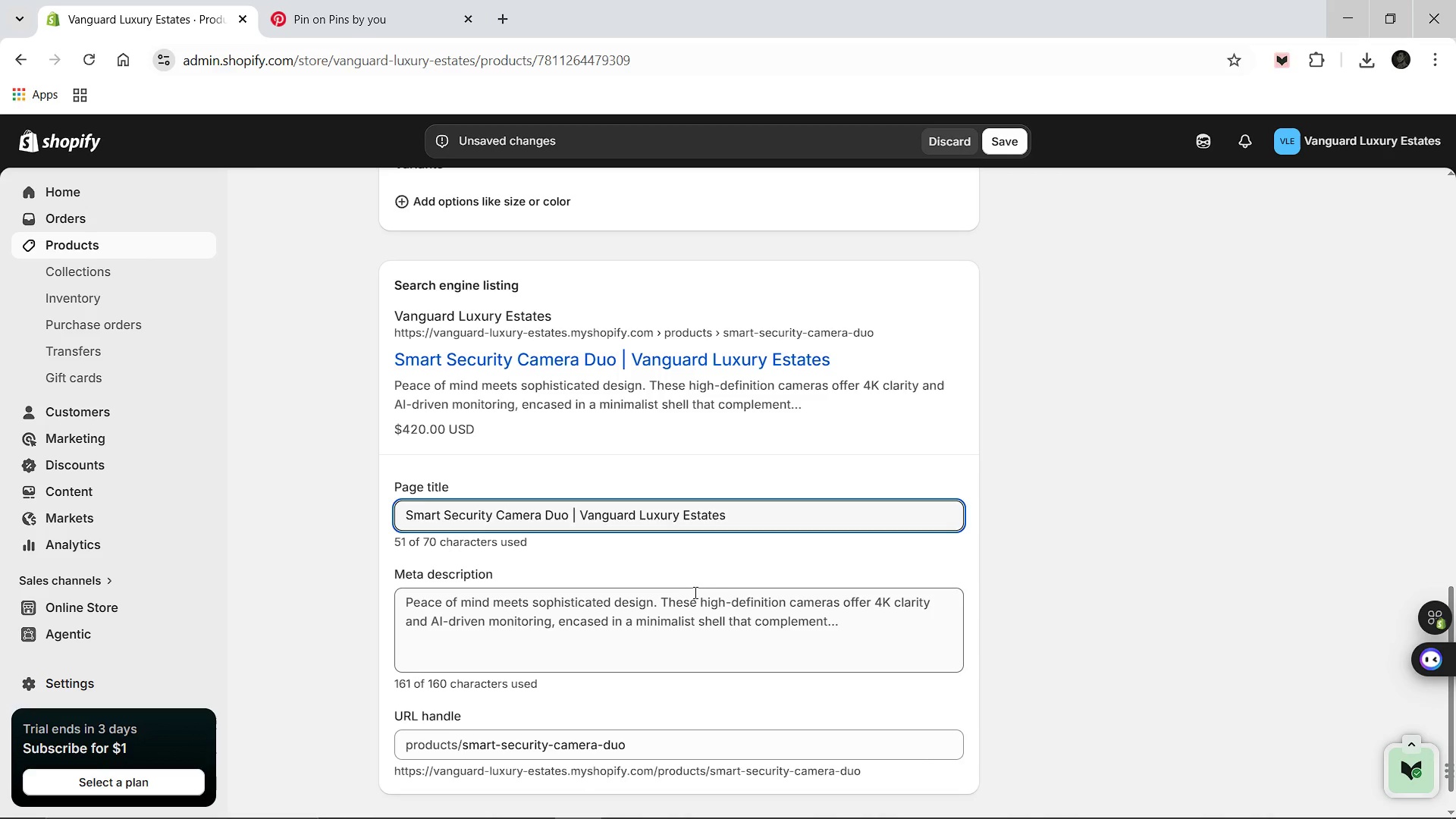 
left_click([697, 594])
 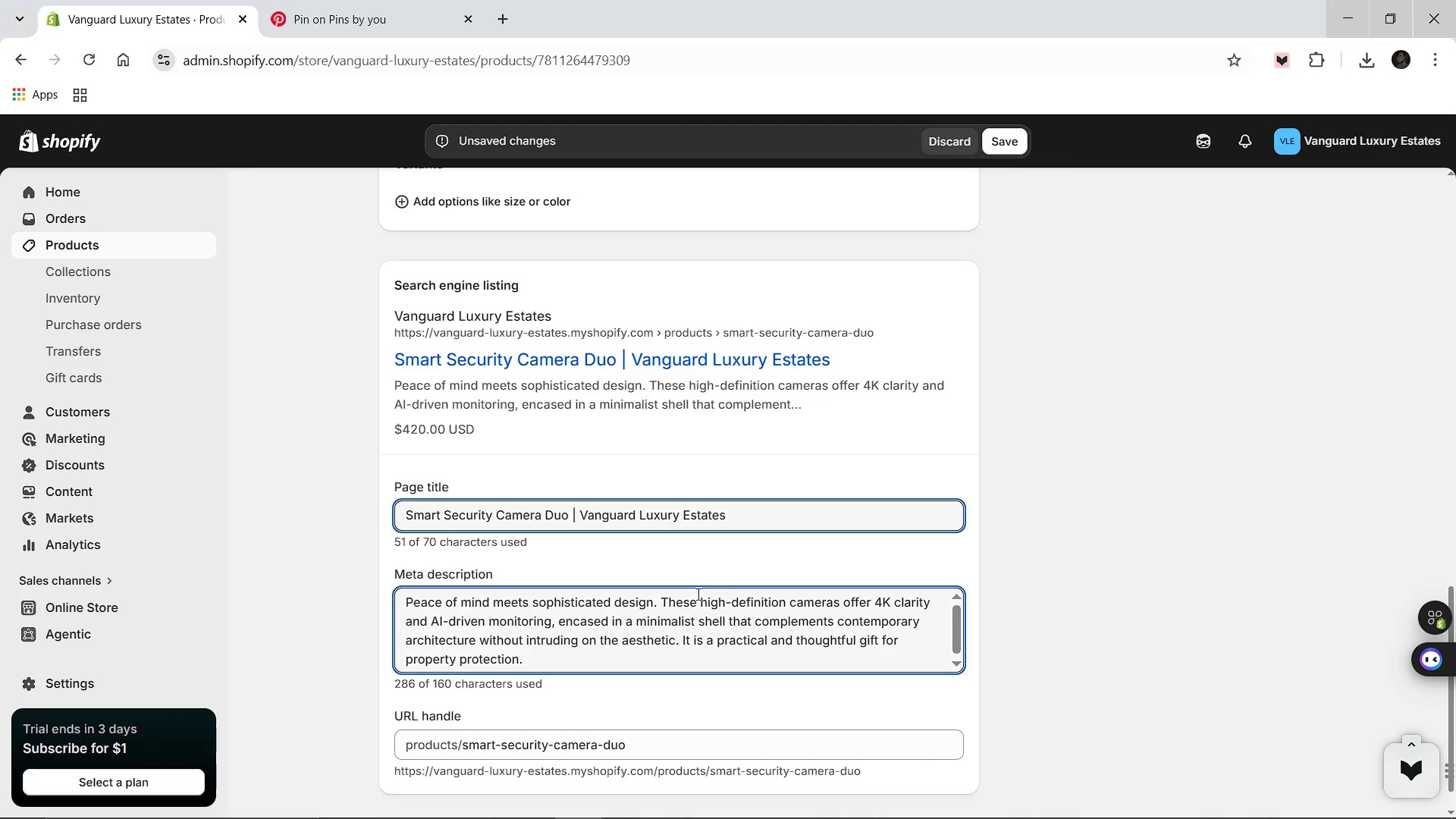 
key(Control+A)
 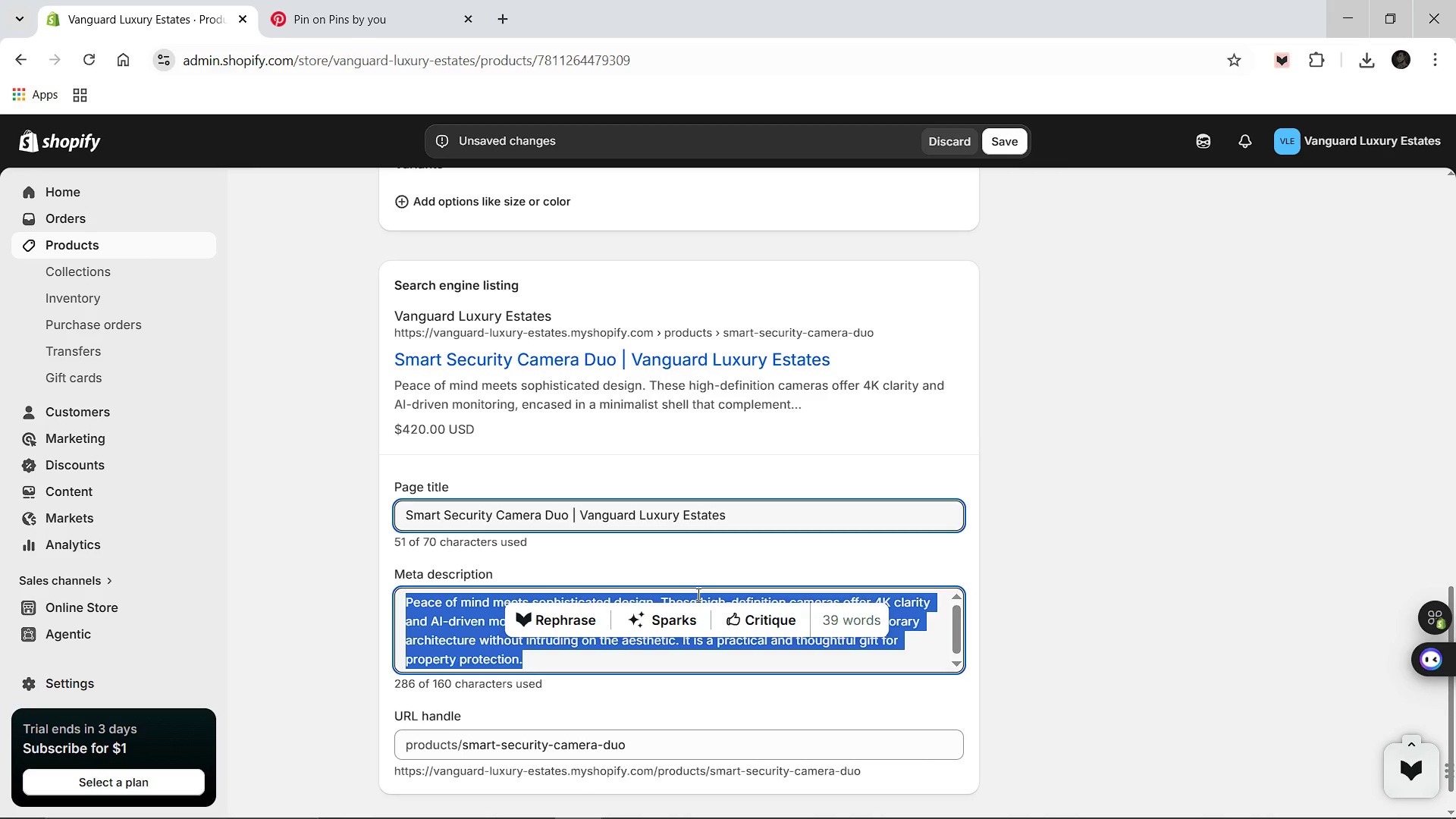 
type(4K smart security camera system with AI monitoring )
key(Backspace)
type(. High0)
key(Backspace)
type(-end home safety for vanguard clients.)
 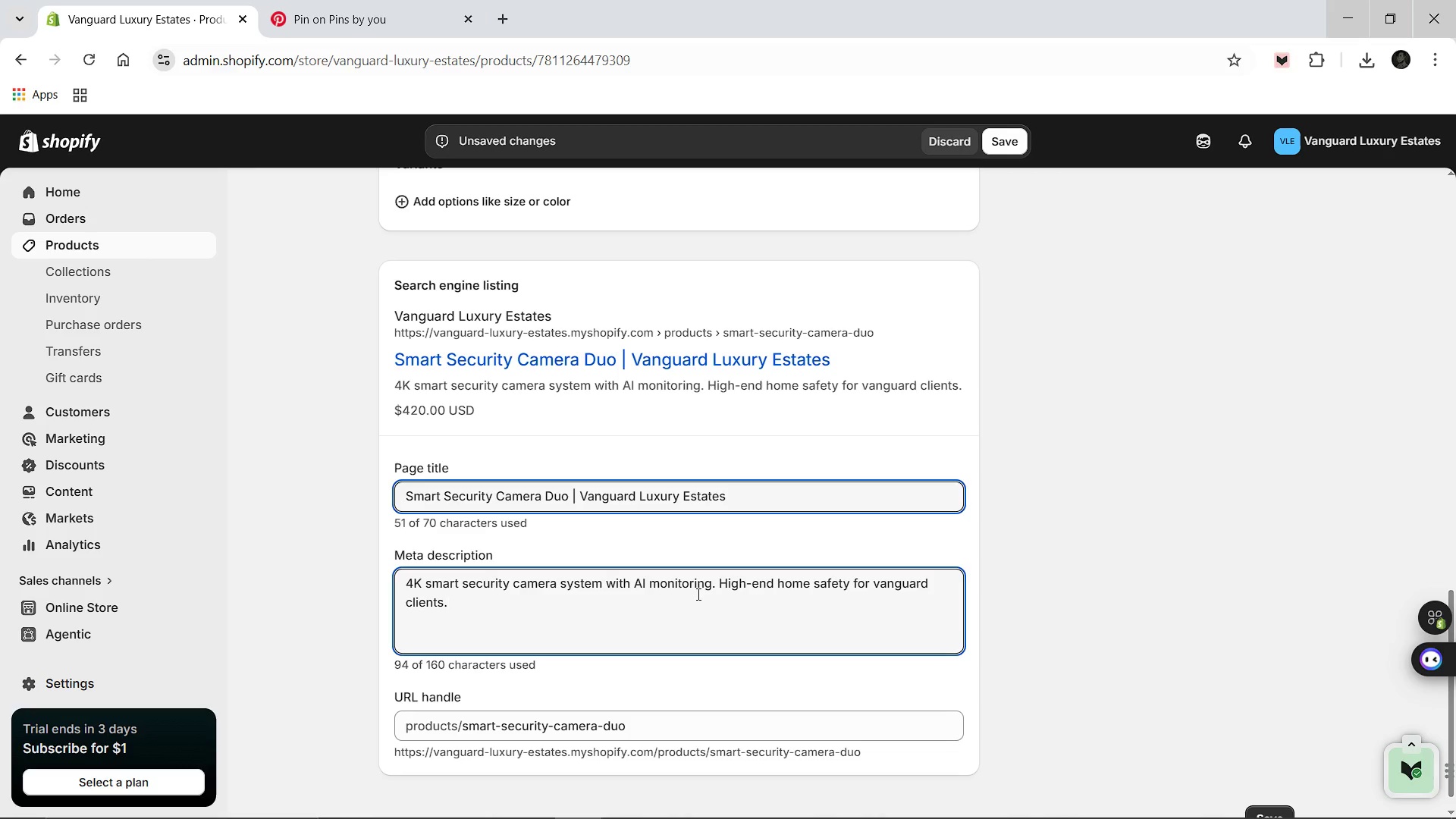 
scroll: coordinate [682, 573], scroll_direction: down, amount: 1.0
 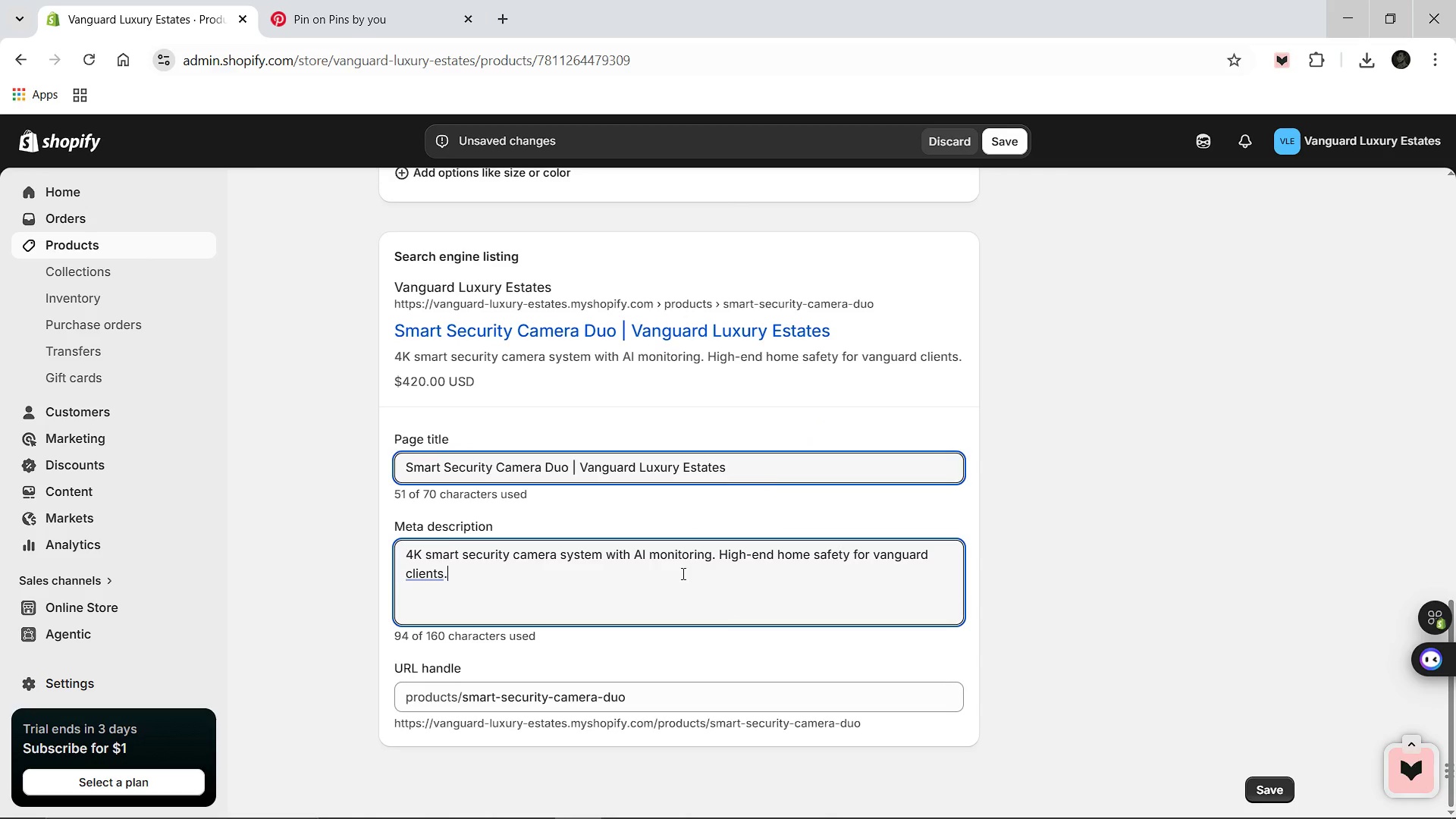 
scroll: coordinate [682, 573], scroll_direction: up, amount: 8.0
 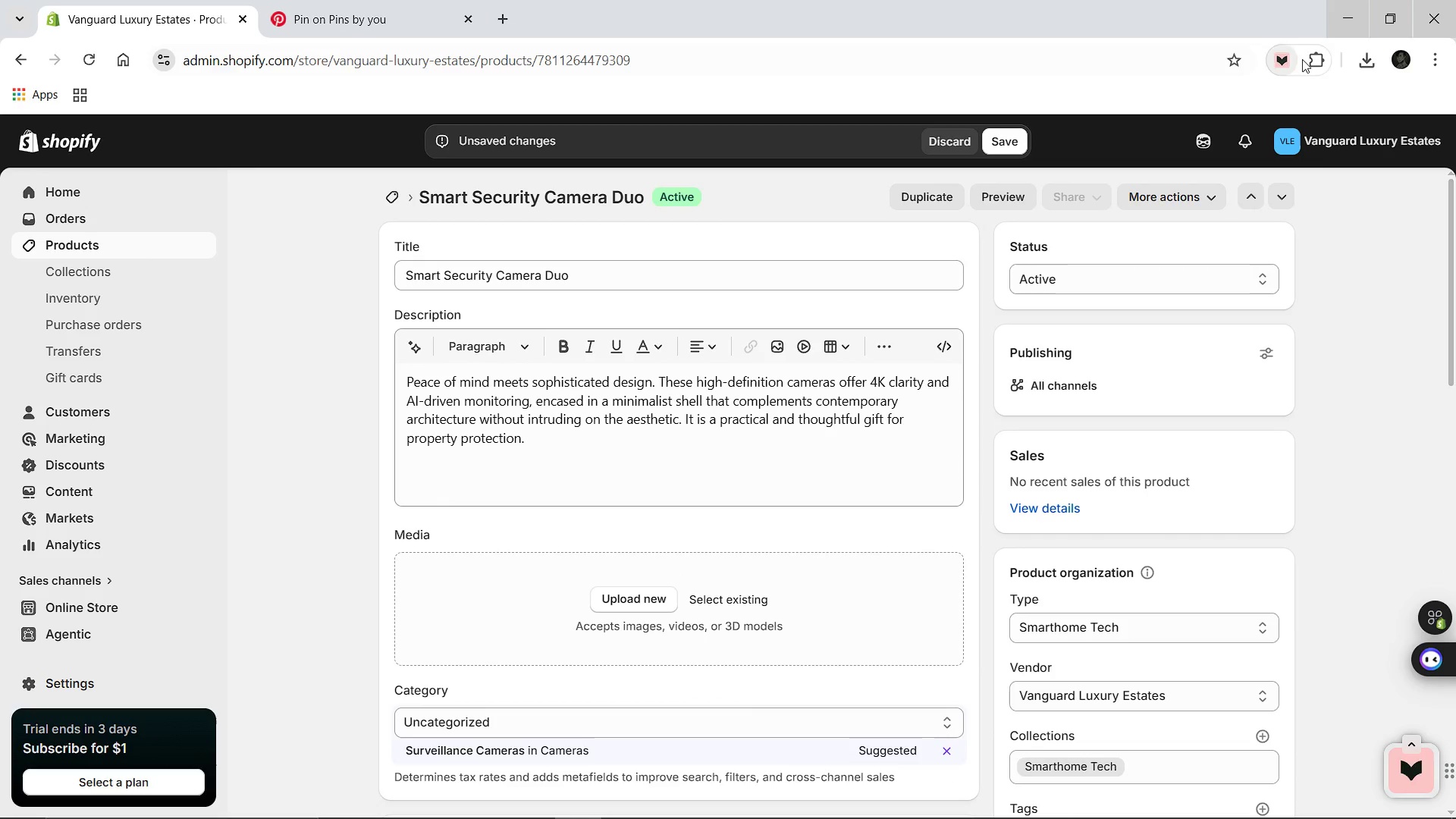 
left_click([1377, 57])
 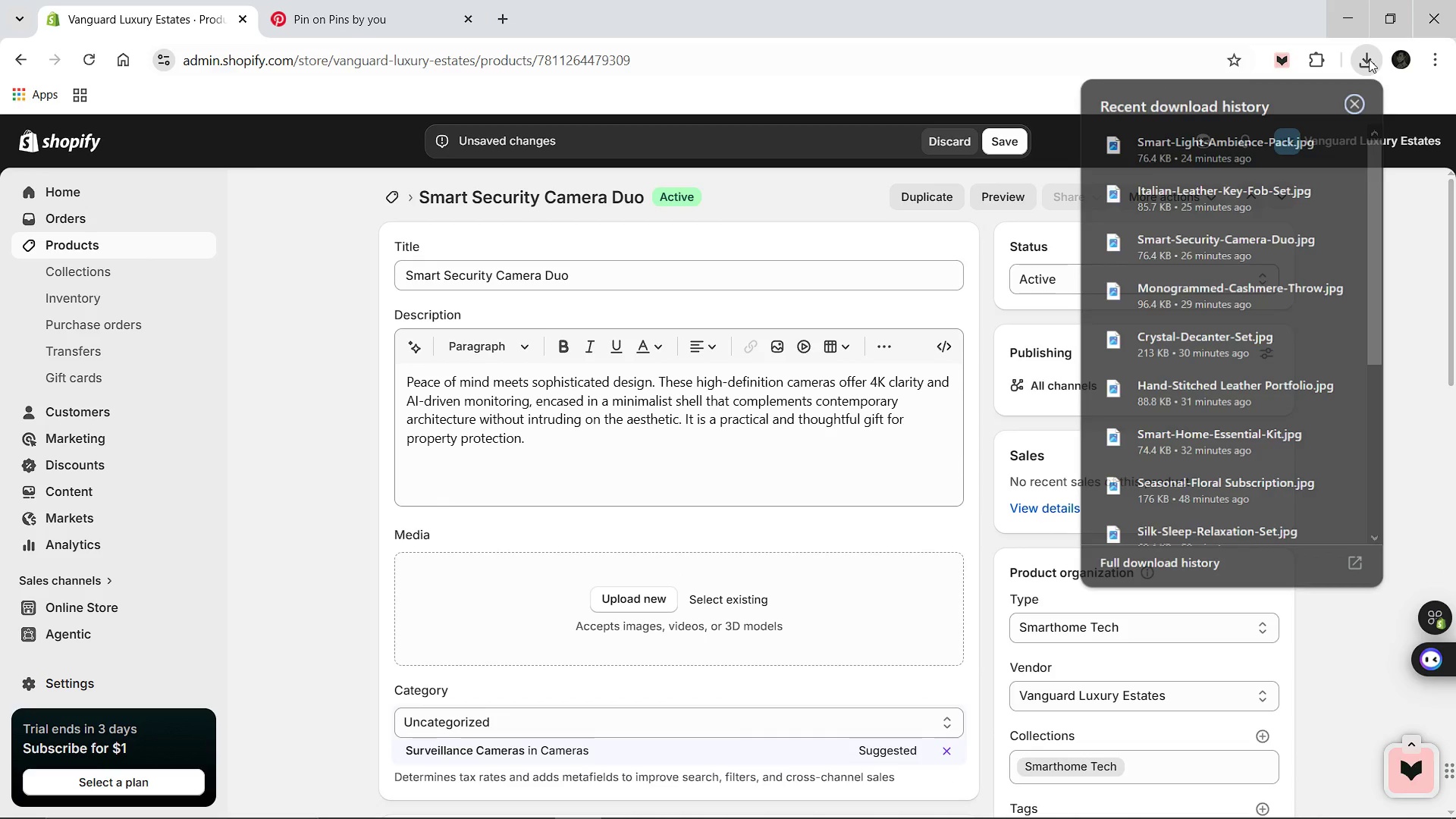 
left_click([1369, 59])
 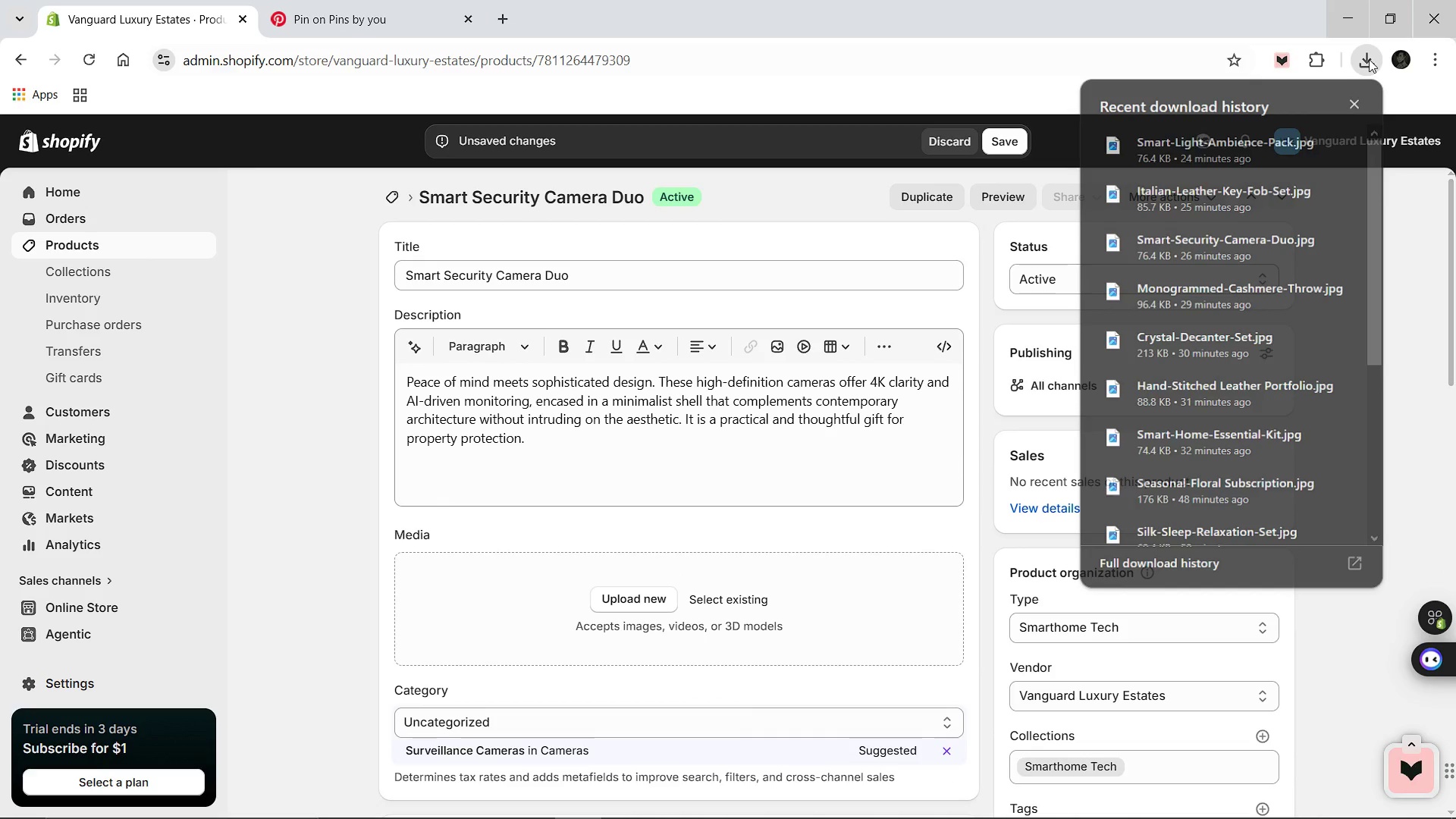 
left_click([1369, 59])
 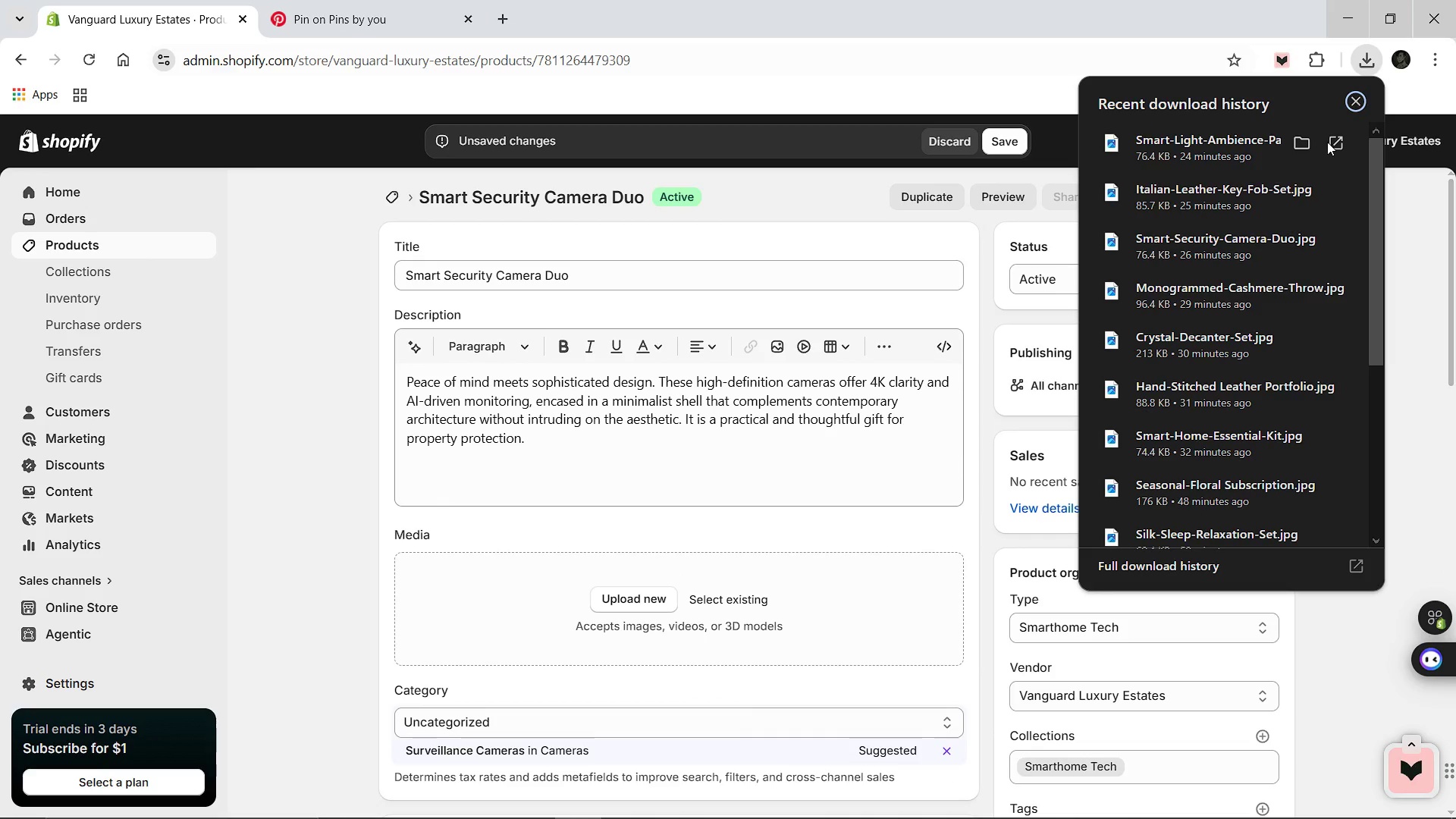 
left_click_drag(start_coordinate=[1192, 299], to_coordinate=[1229, 300])
 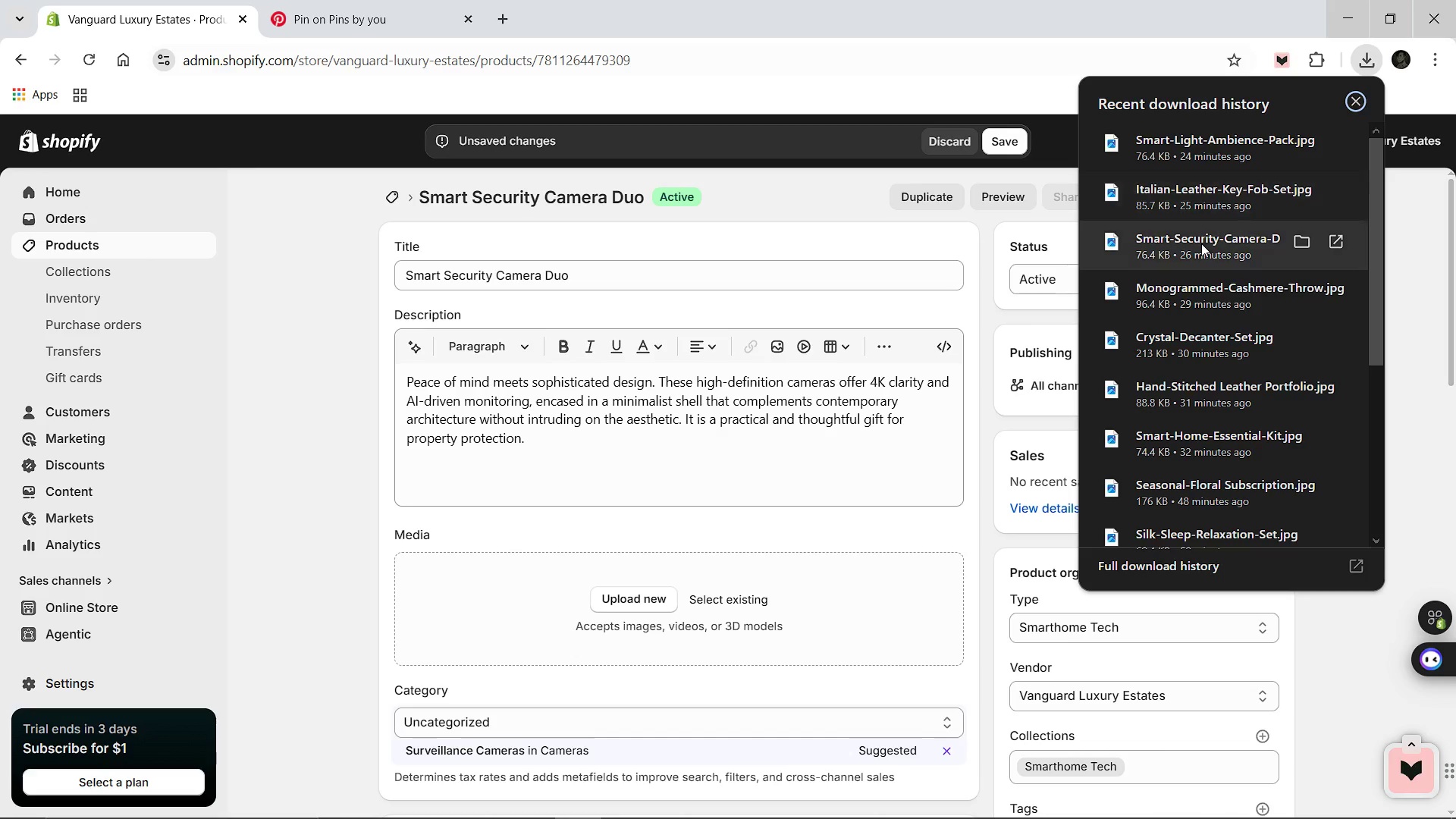 
left_click_drag(start_coordinate=[1201, 243], to_coordinate=[617, 602])
 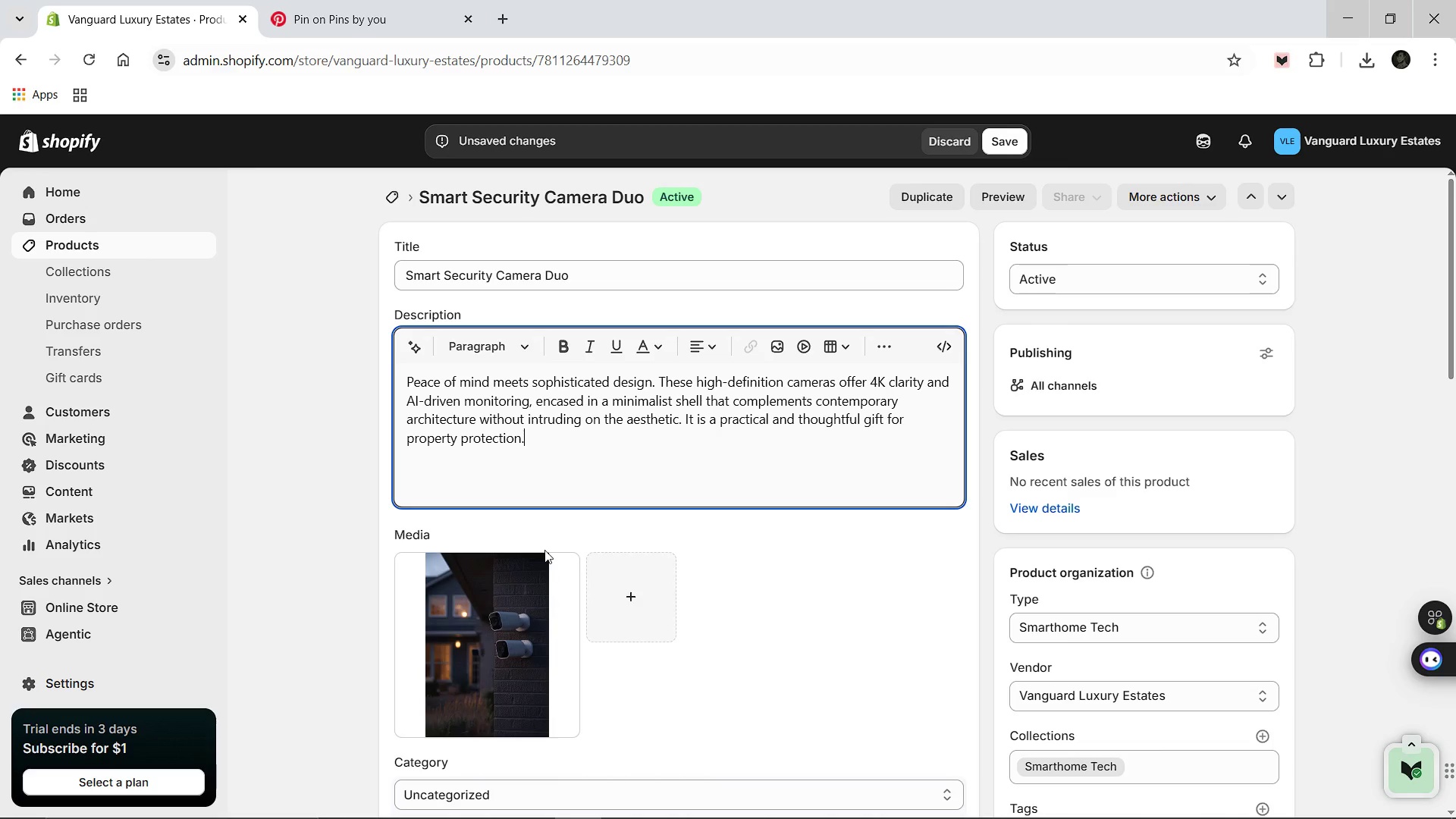 
wait(17.28)
 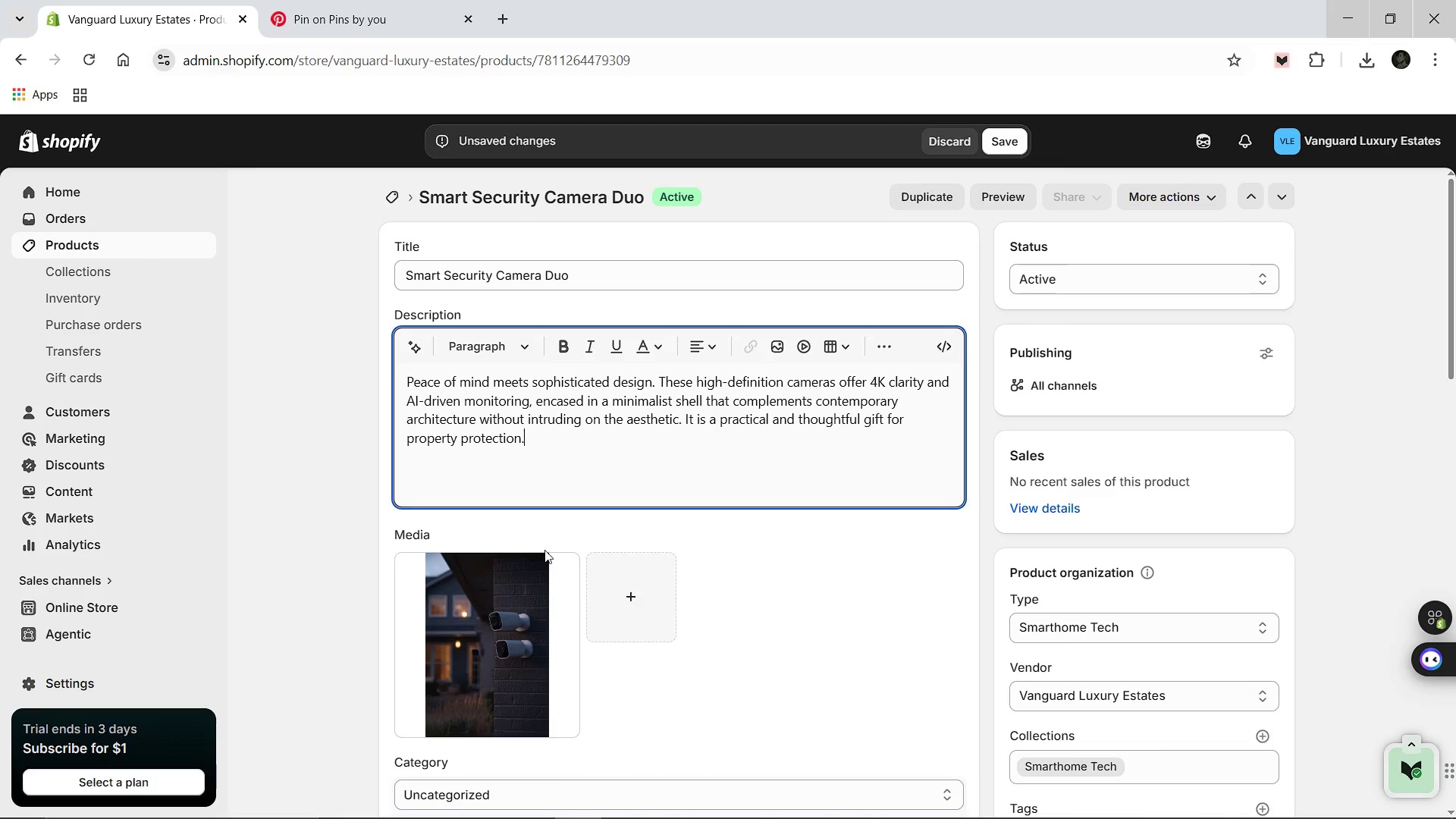 
left_click([488, 623])
 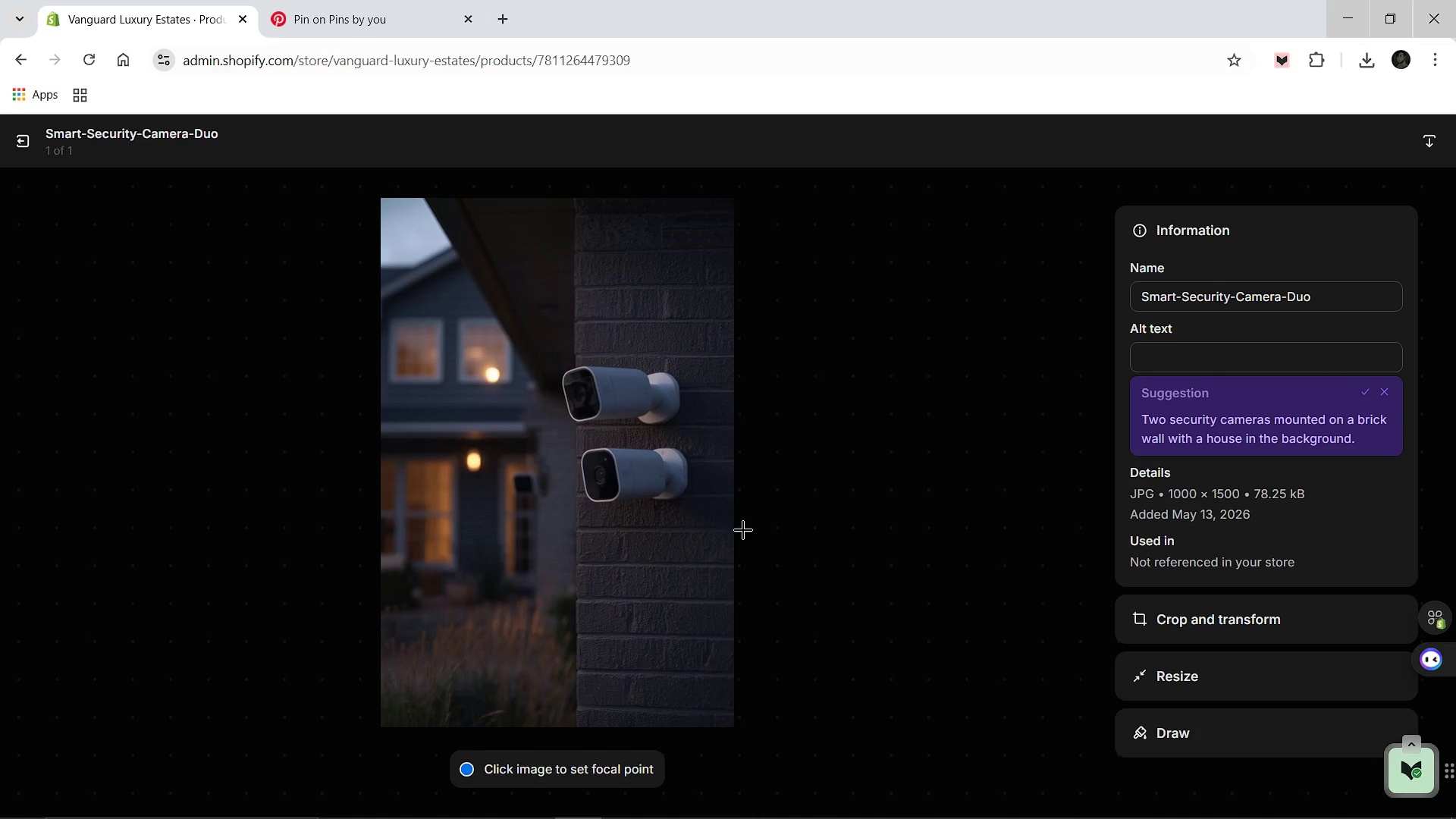 
wait(26.14)
 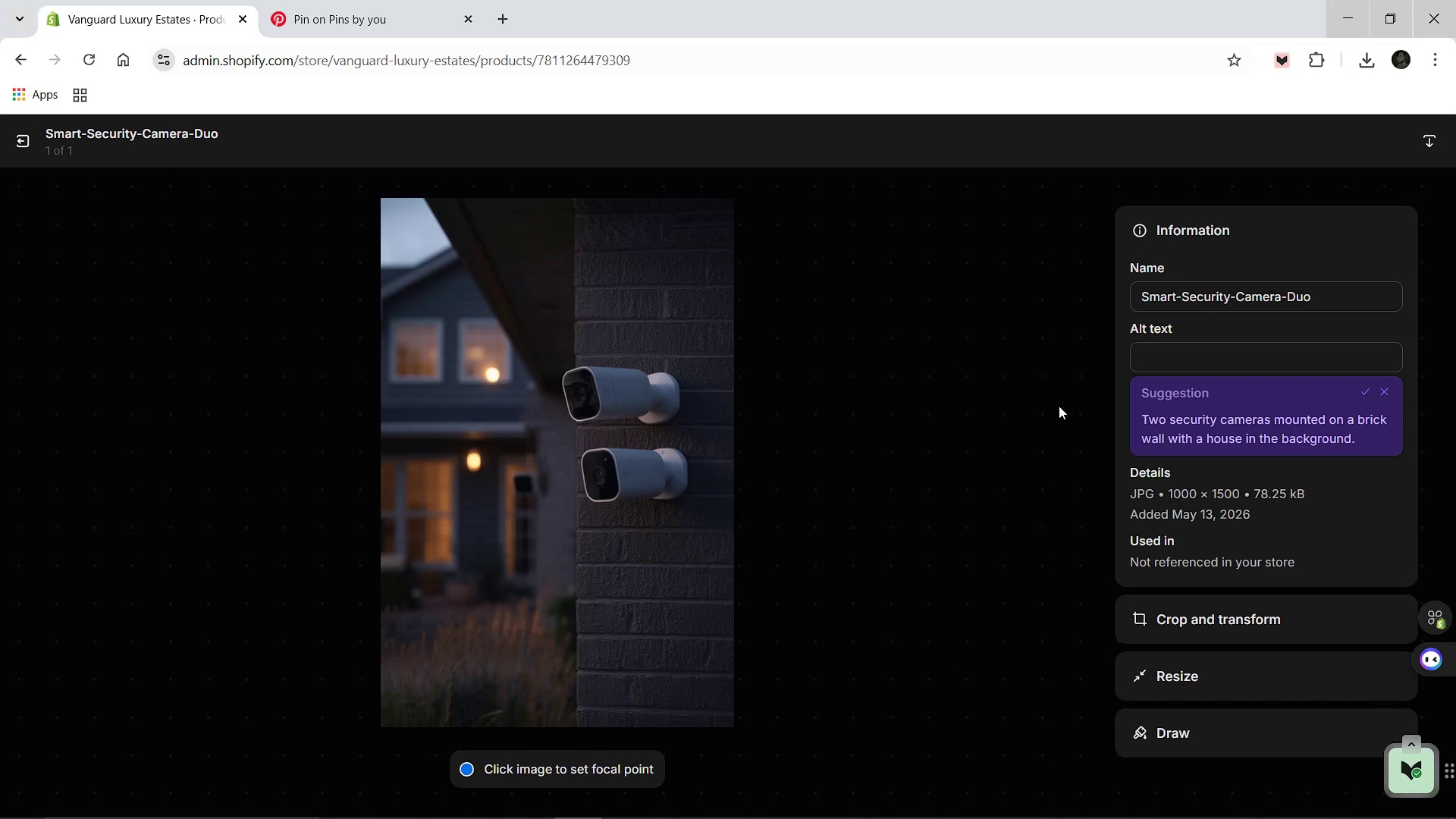 
type(Two small, sleek white security cmaera mounted discreetl)
key(Backspace)
type(ly on a w)
key(Backspace)
type(grey wall.)
 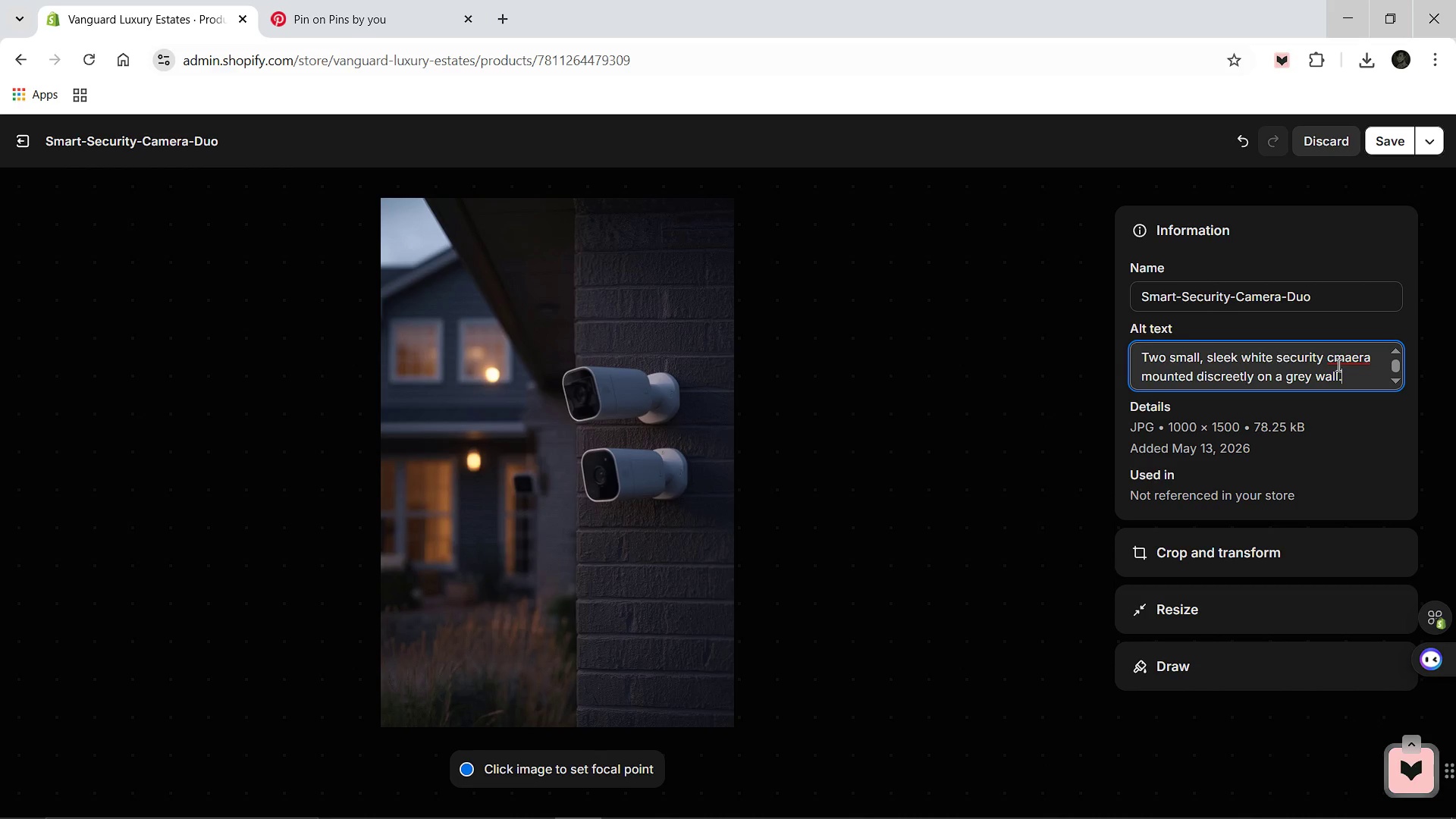 
left_click([1343, 361])
 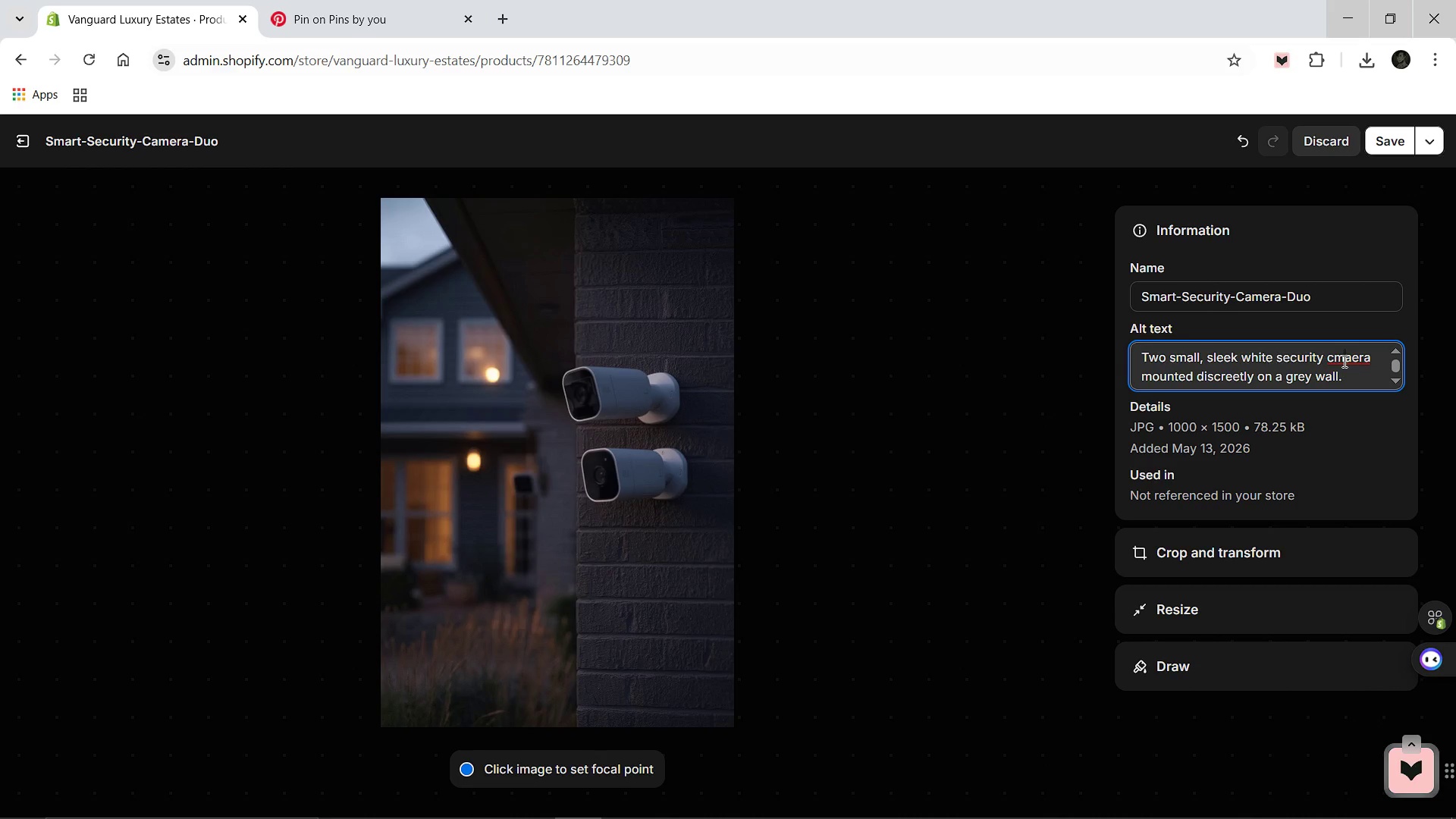 
key(ArrowRight)
 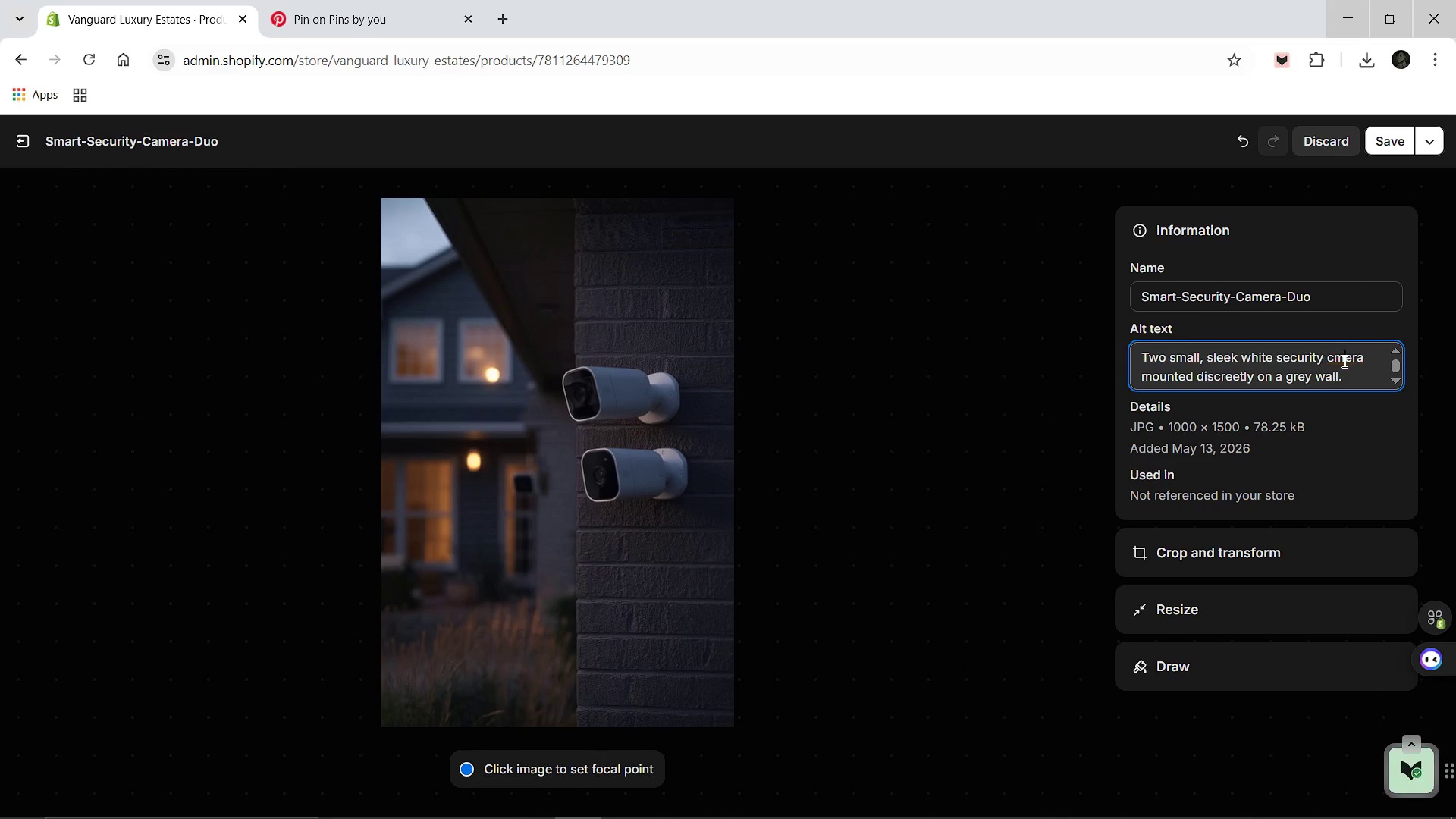 
key(Backspace)
key(Backspace)
type(am)
 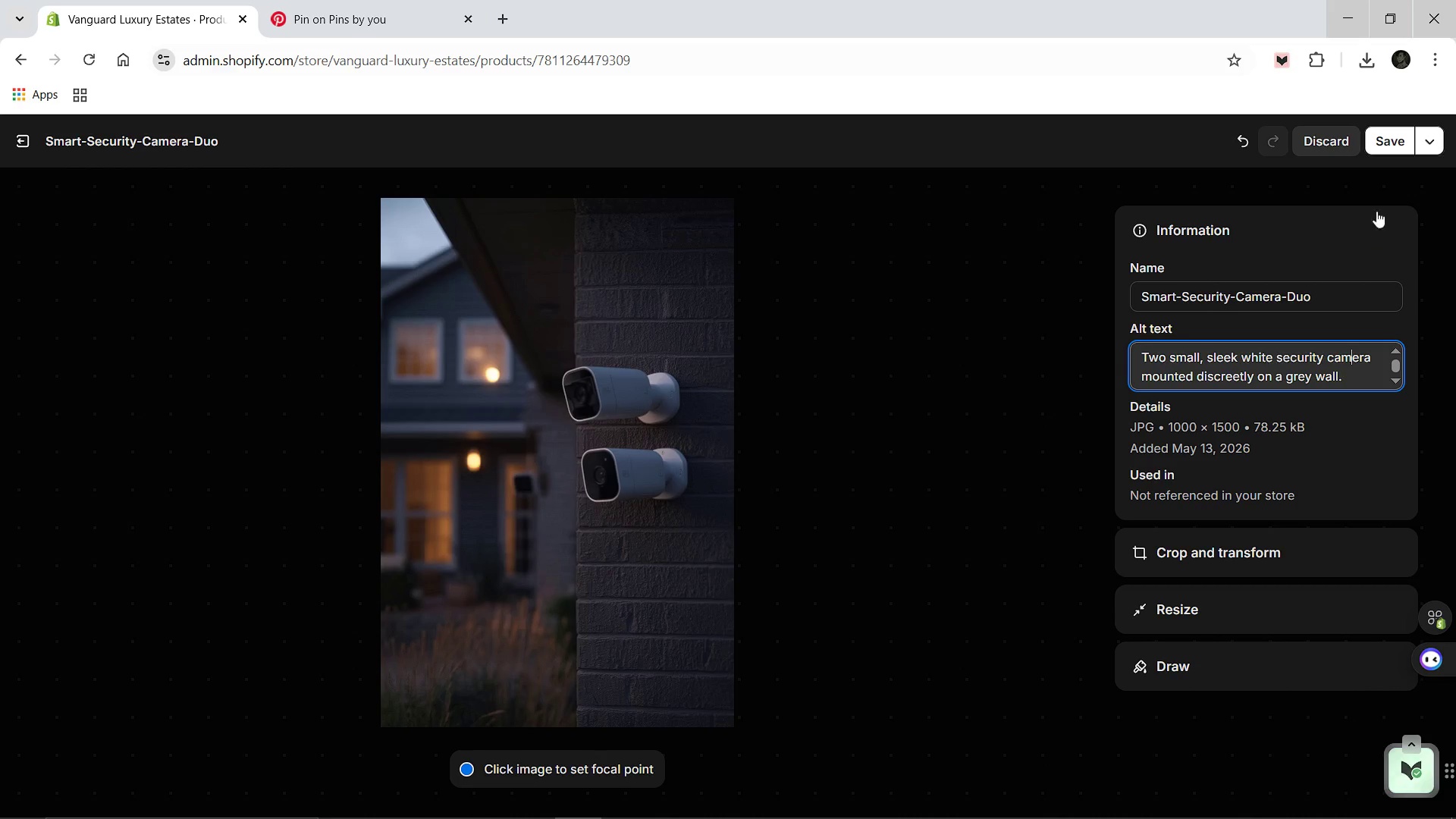 
left_click([1400, 144])
 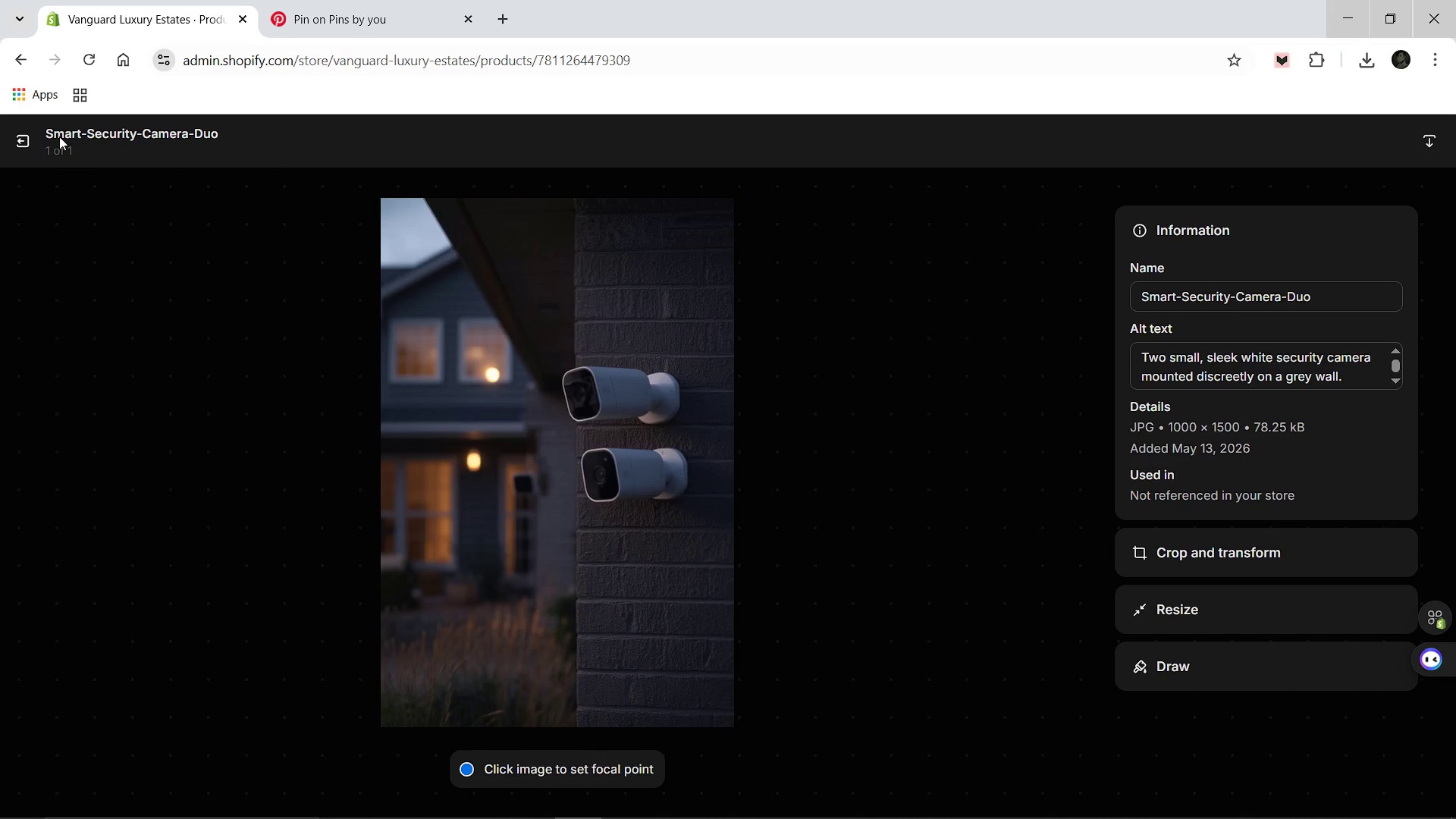 
left_click([20, 140])
 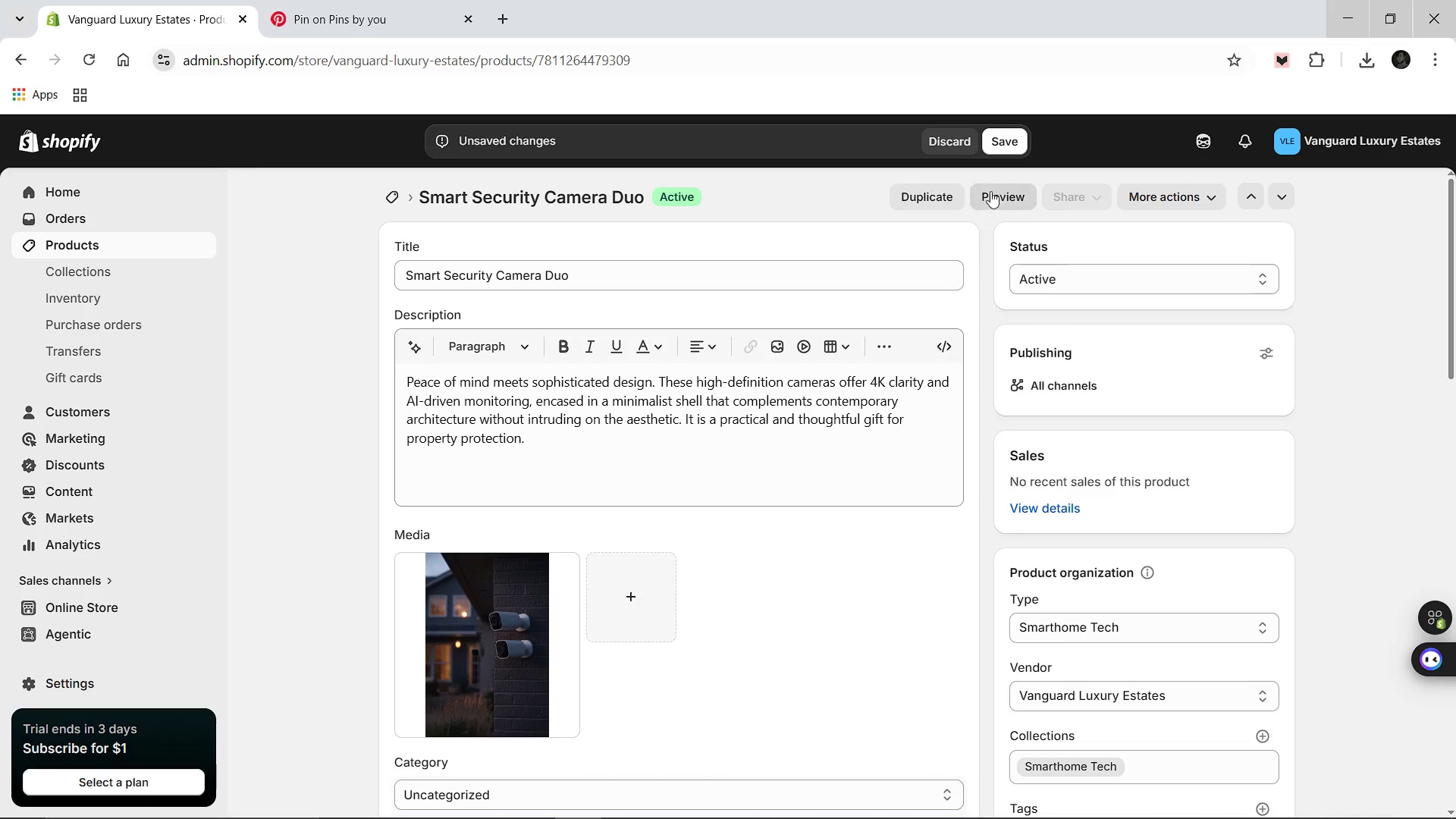 
left_click([996, 149])
 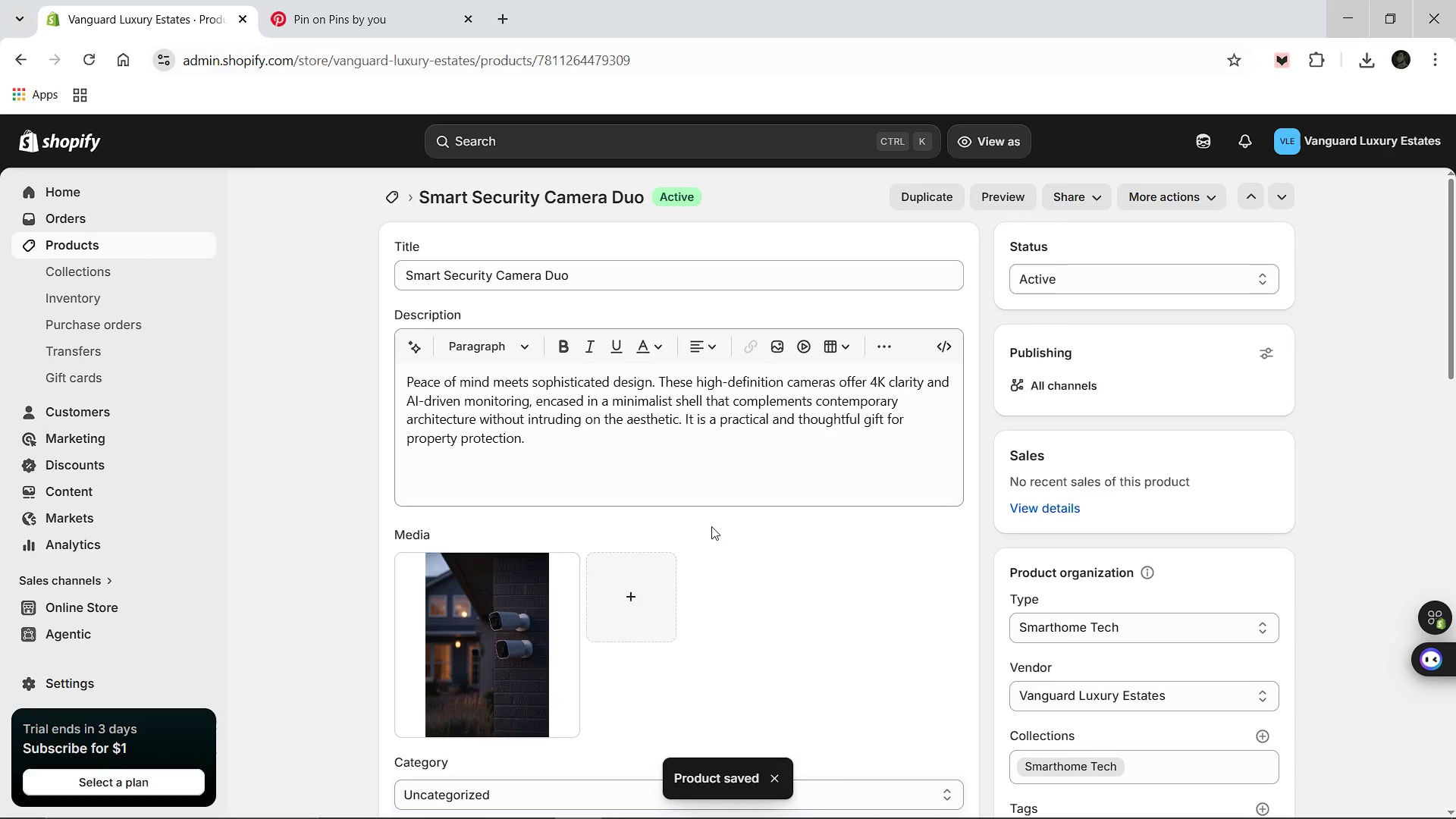 
wait(12.2)
 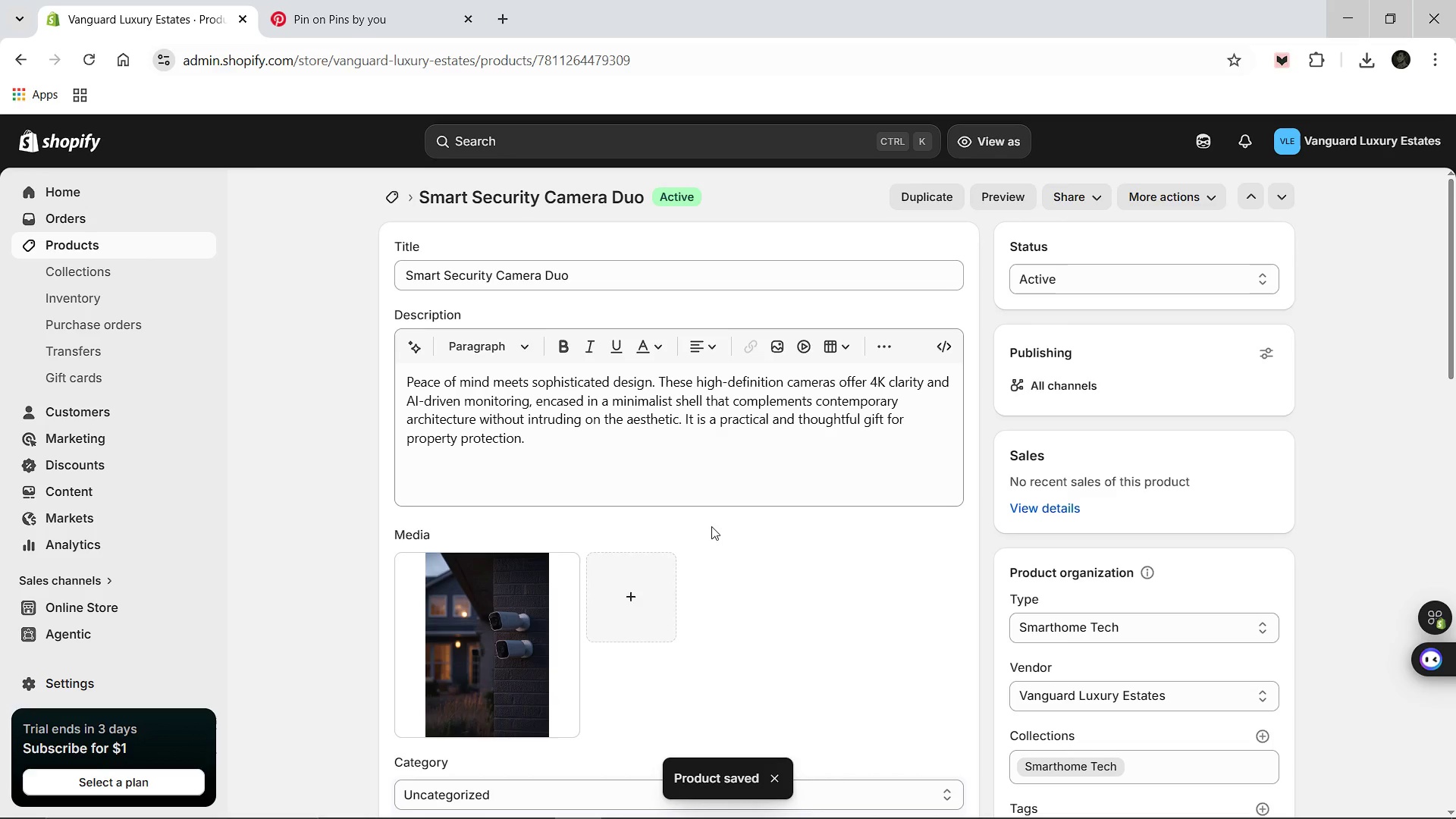 
scroll: coordinate [491, 580], scroll_direction: down, amount: 4.0
 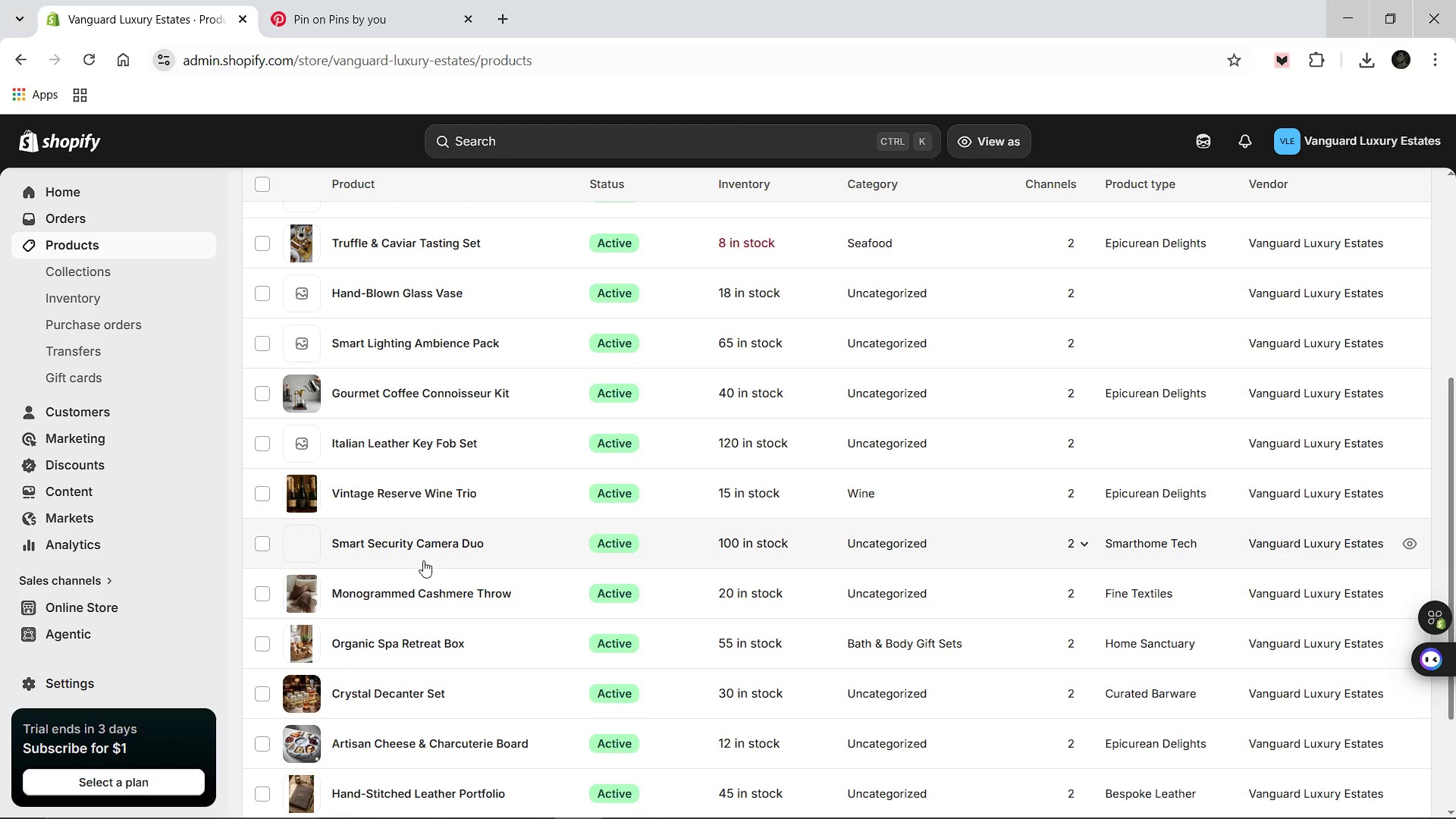 
left_click([372, 440])
 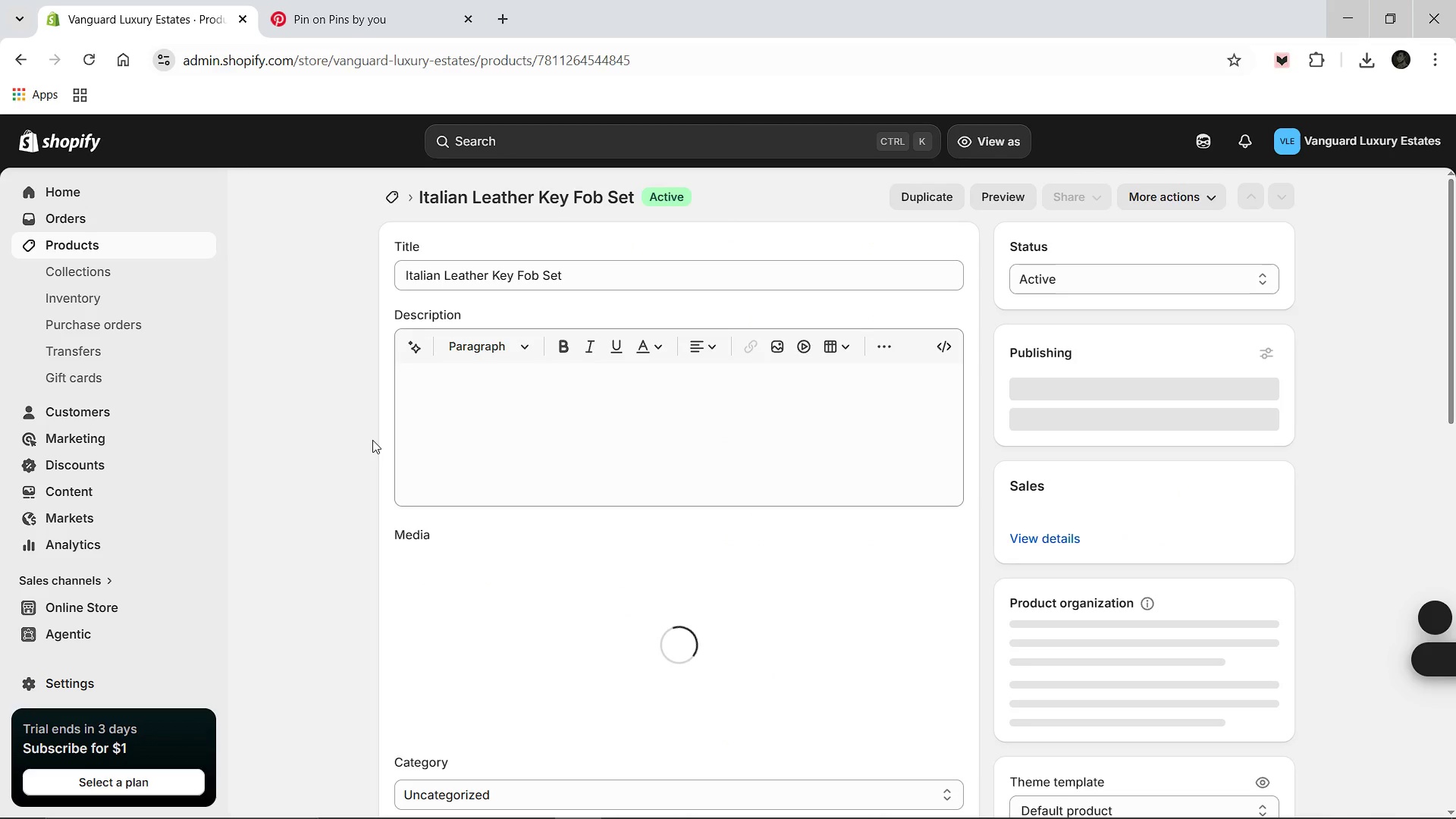 
left_click([439, 408])
 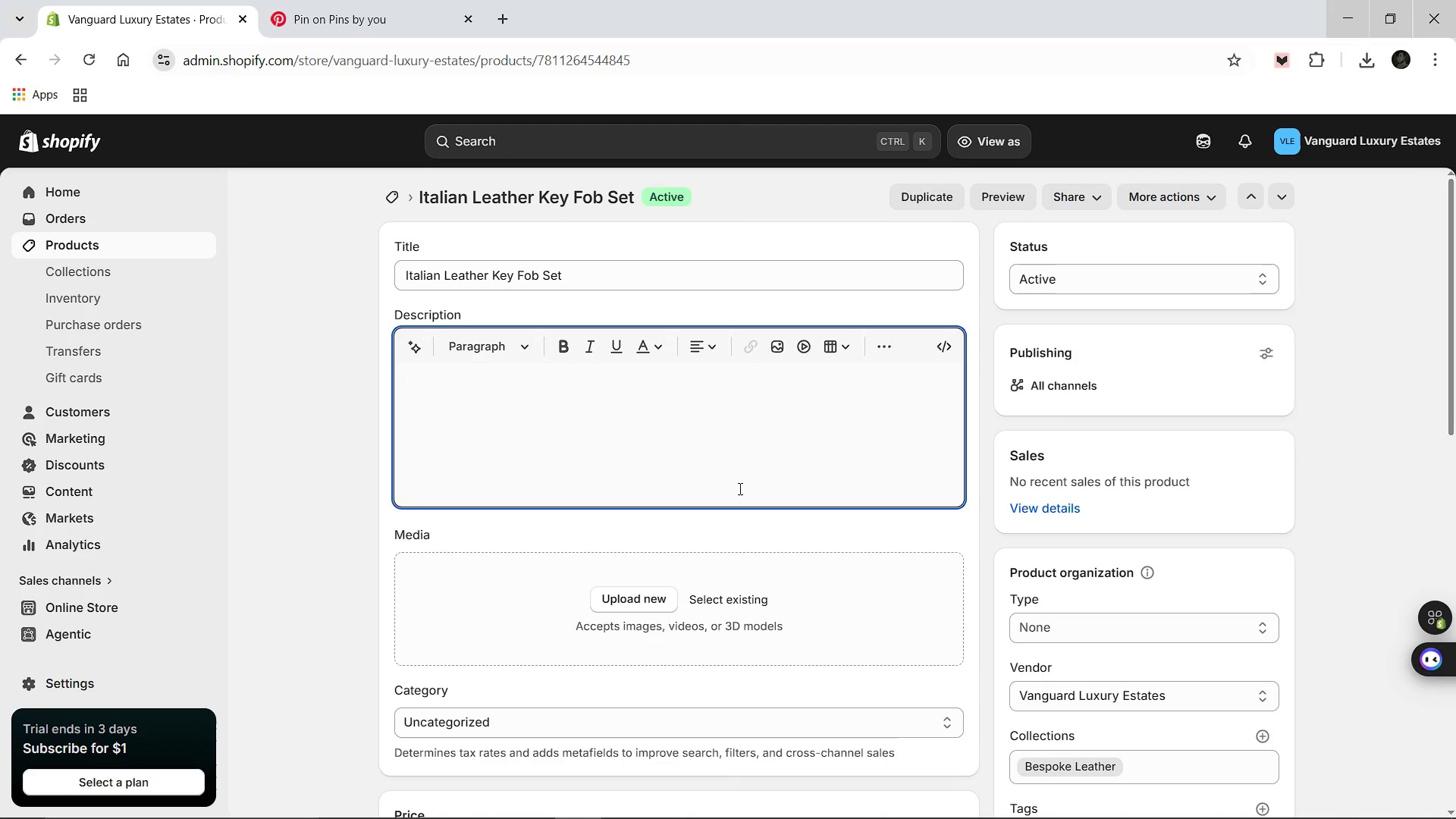 
wait(6.31)
 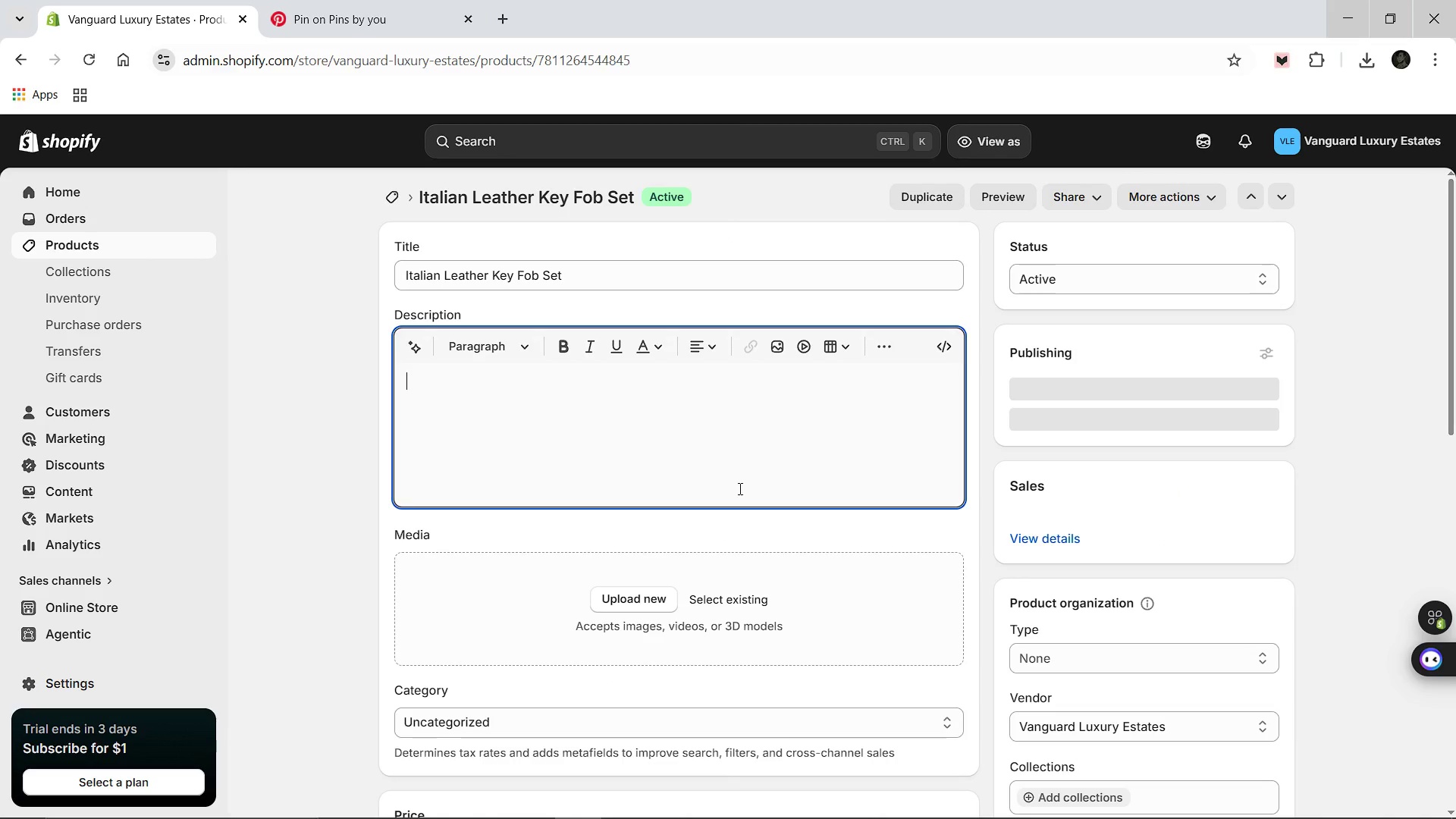 
left_click([739, 488])
 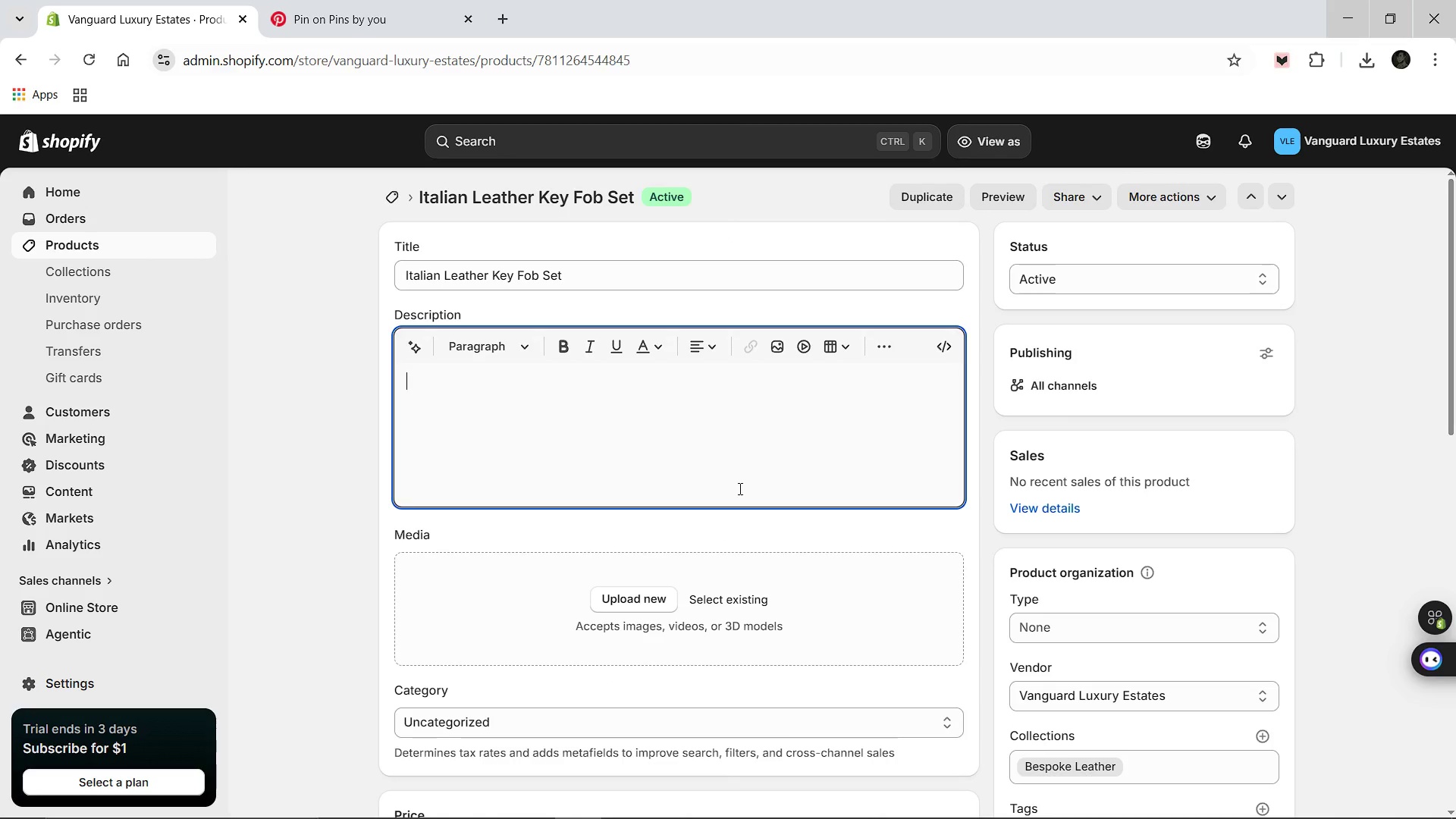 
type(A small but significant detail o)
key(Backspace)
type(for the first day in a new home. This set of two matching fobs is crafted from pebbled i)
key(Backspace)
type(Italian leather and gold-plated hardware, signifying the prestige and security of their new keys. It is the perfect tactile reminder of a closed deal.)
 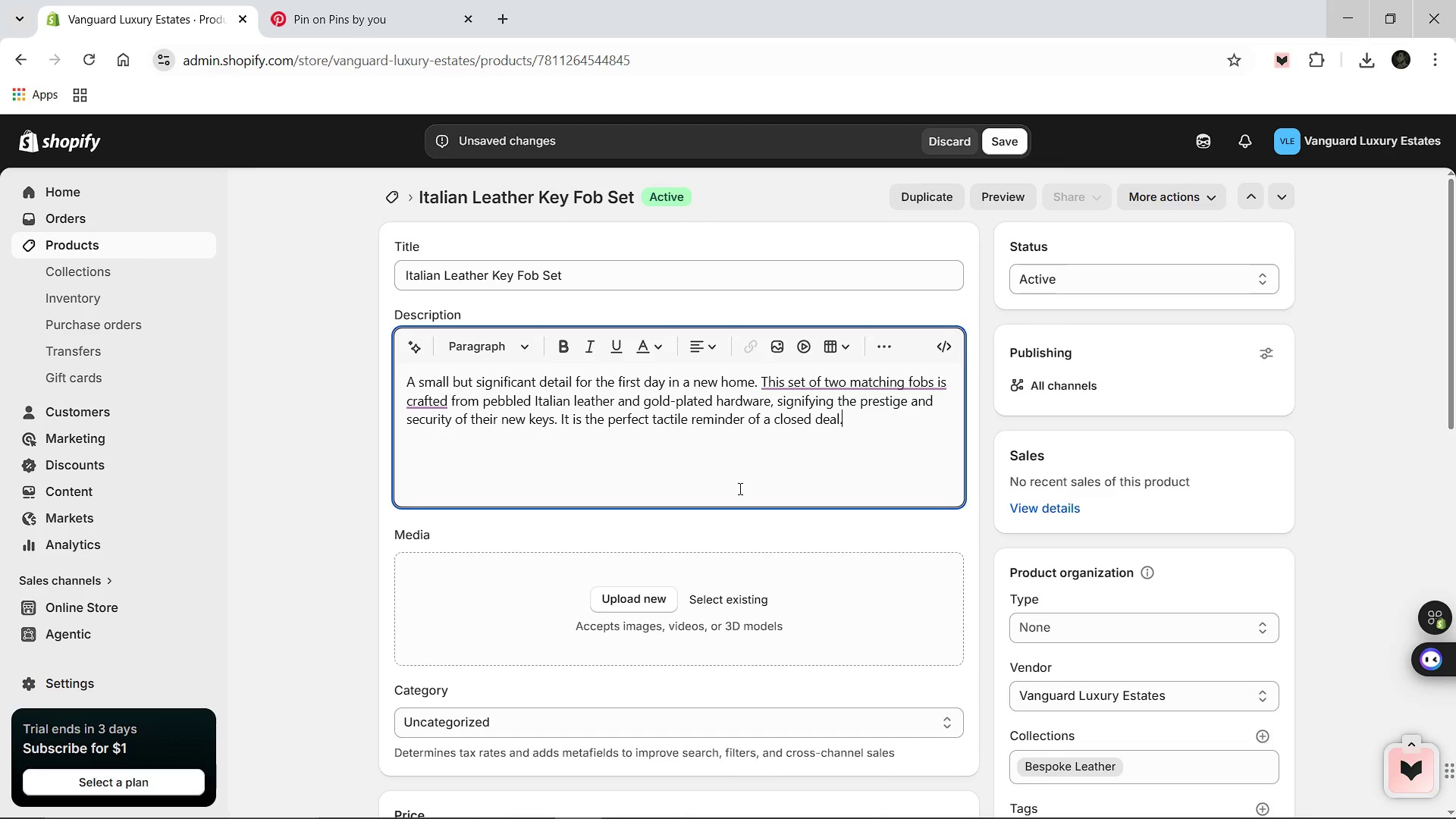 
wait(6.84)
 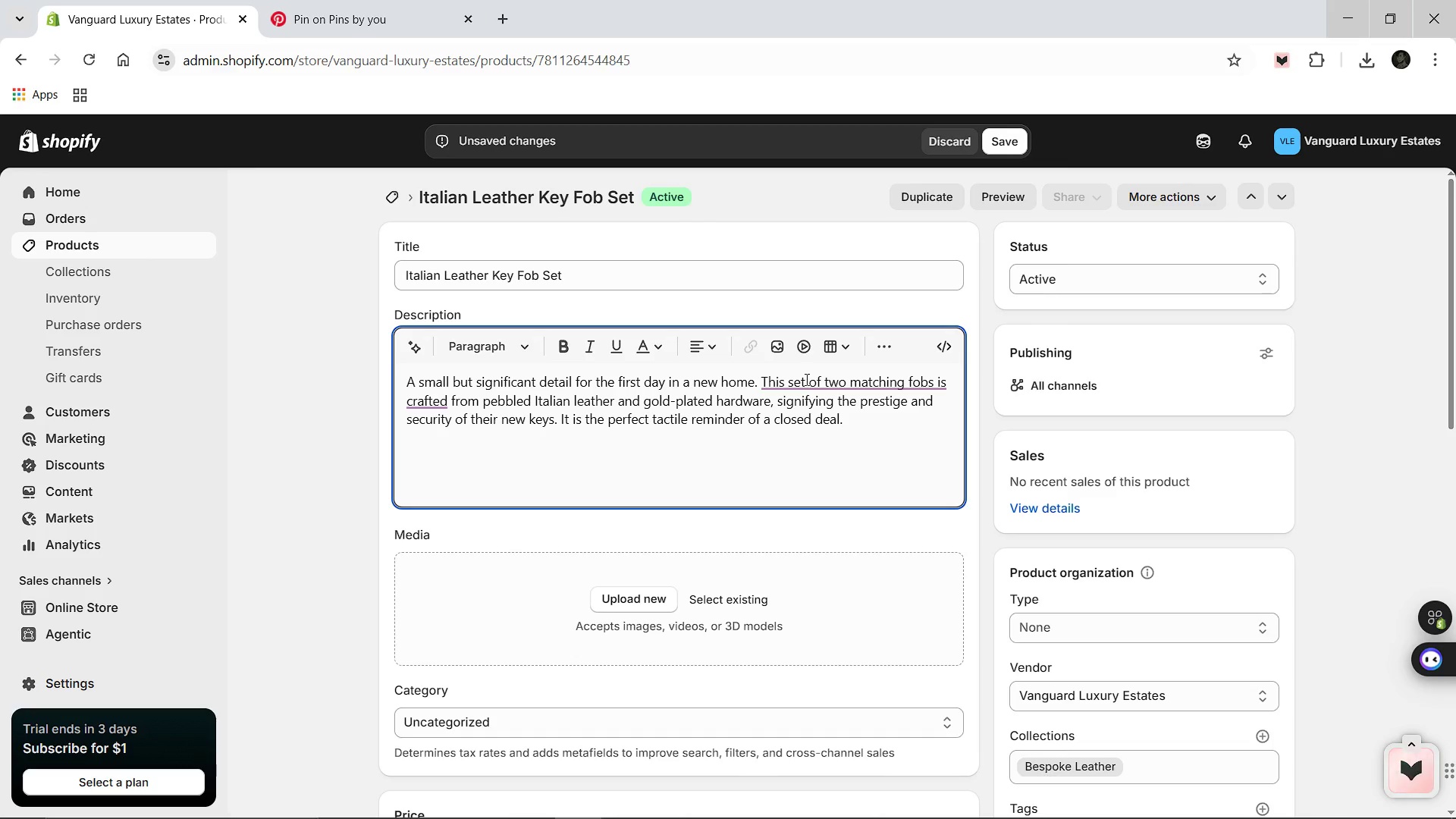 
left_click([375, 315])
 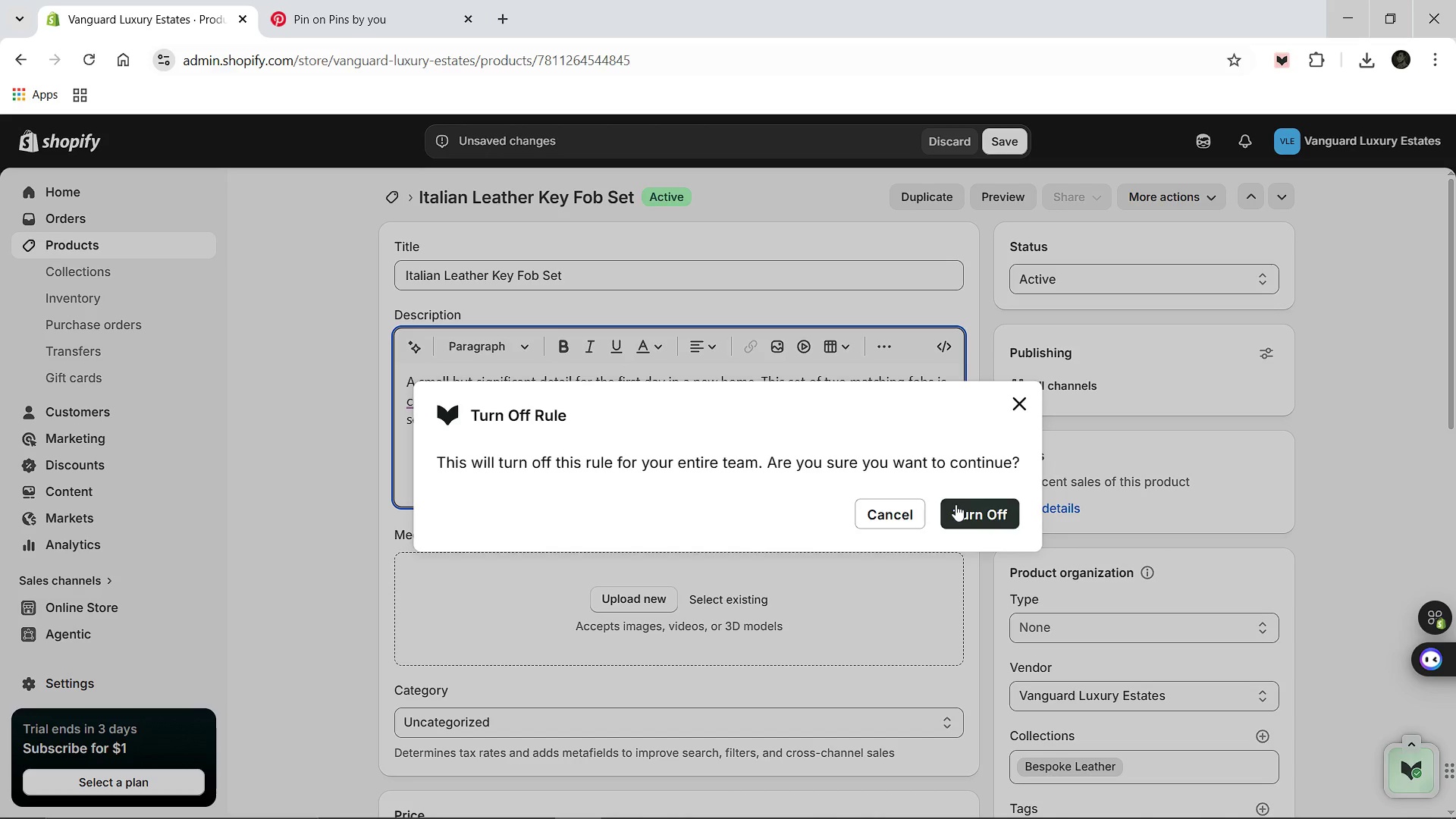 
wait(6.55)
 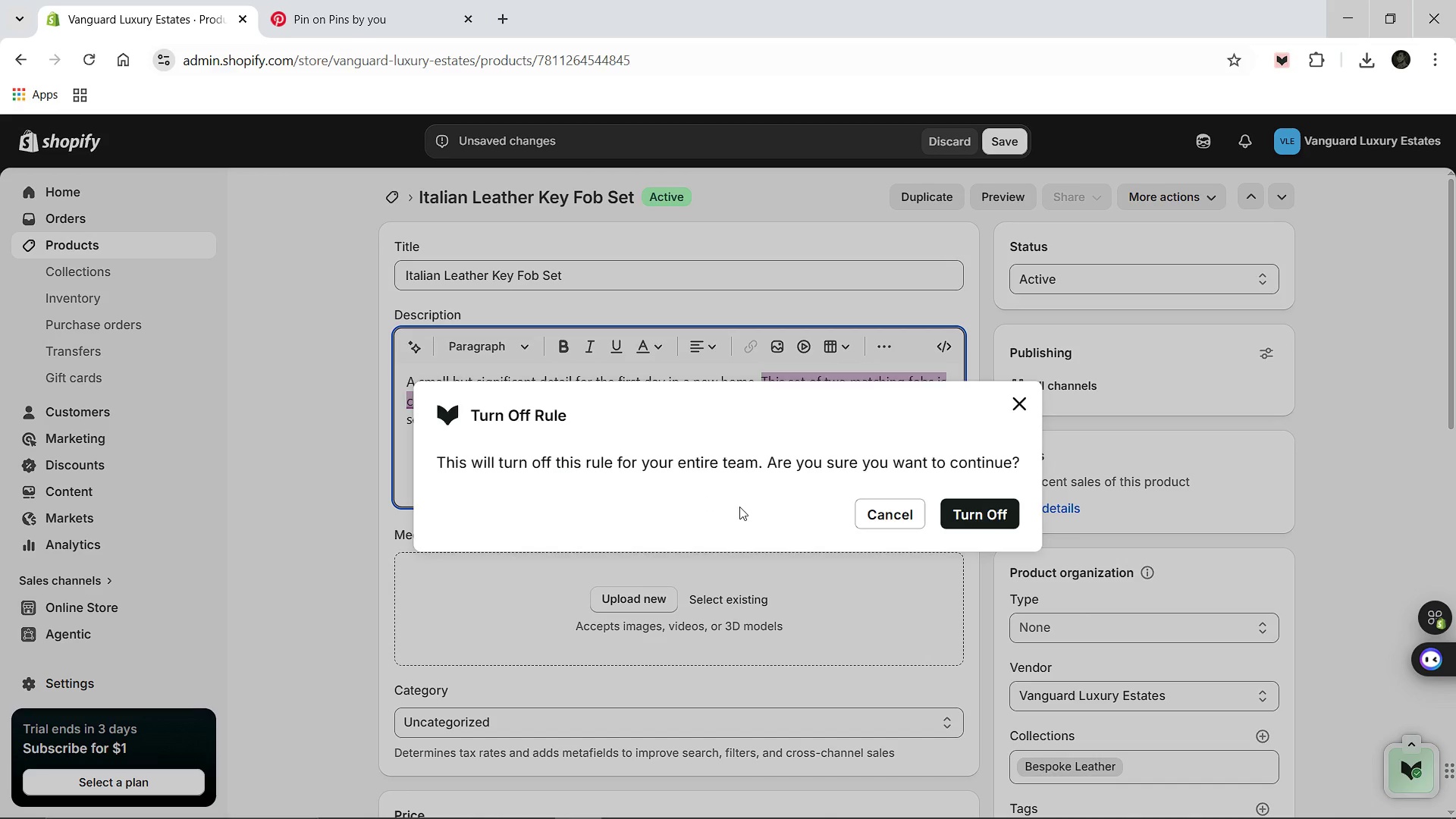 
left_click([1016, 397])
 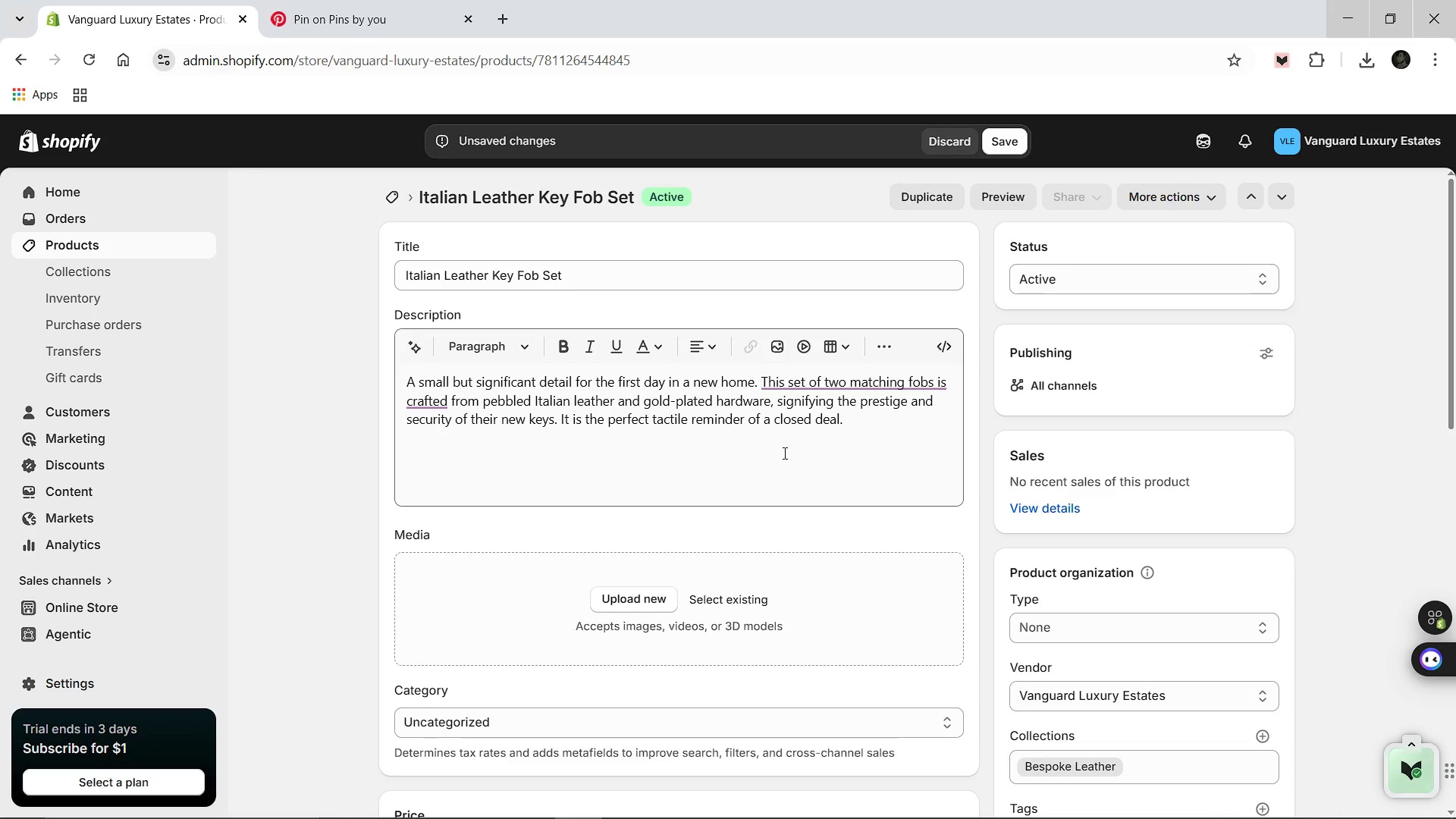 
scroll: coordinate [783, 453], scroll_direction: down, amount: 2.0
 